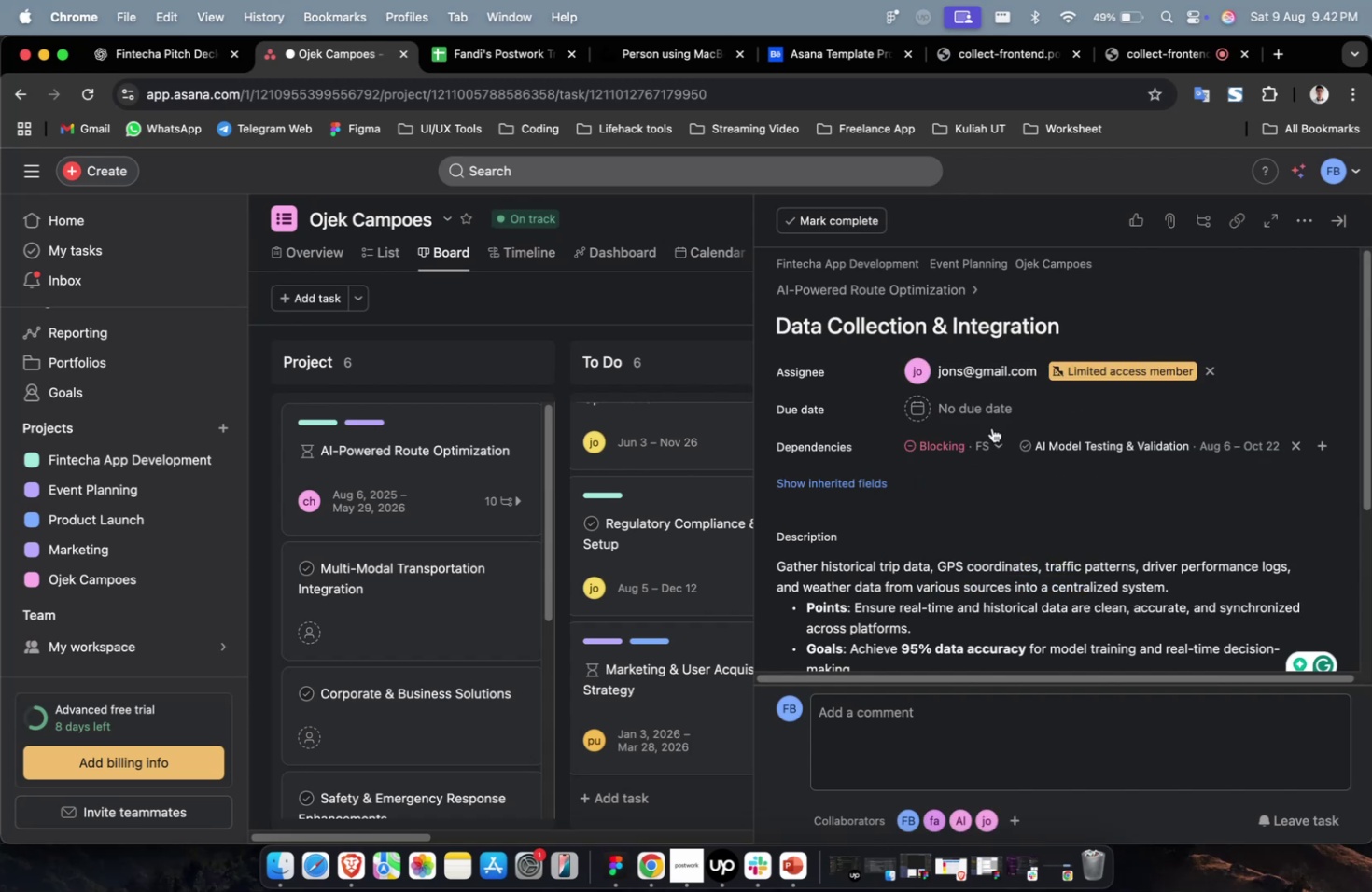 
double_click([980, 408])
 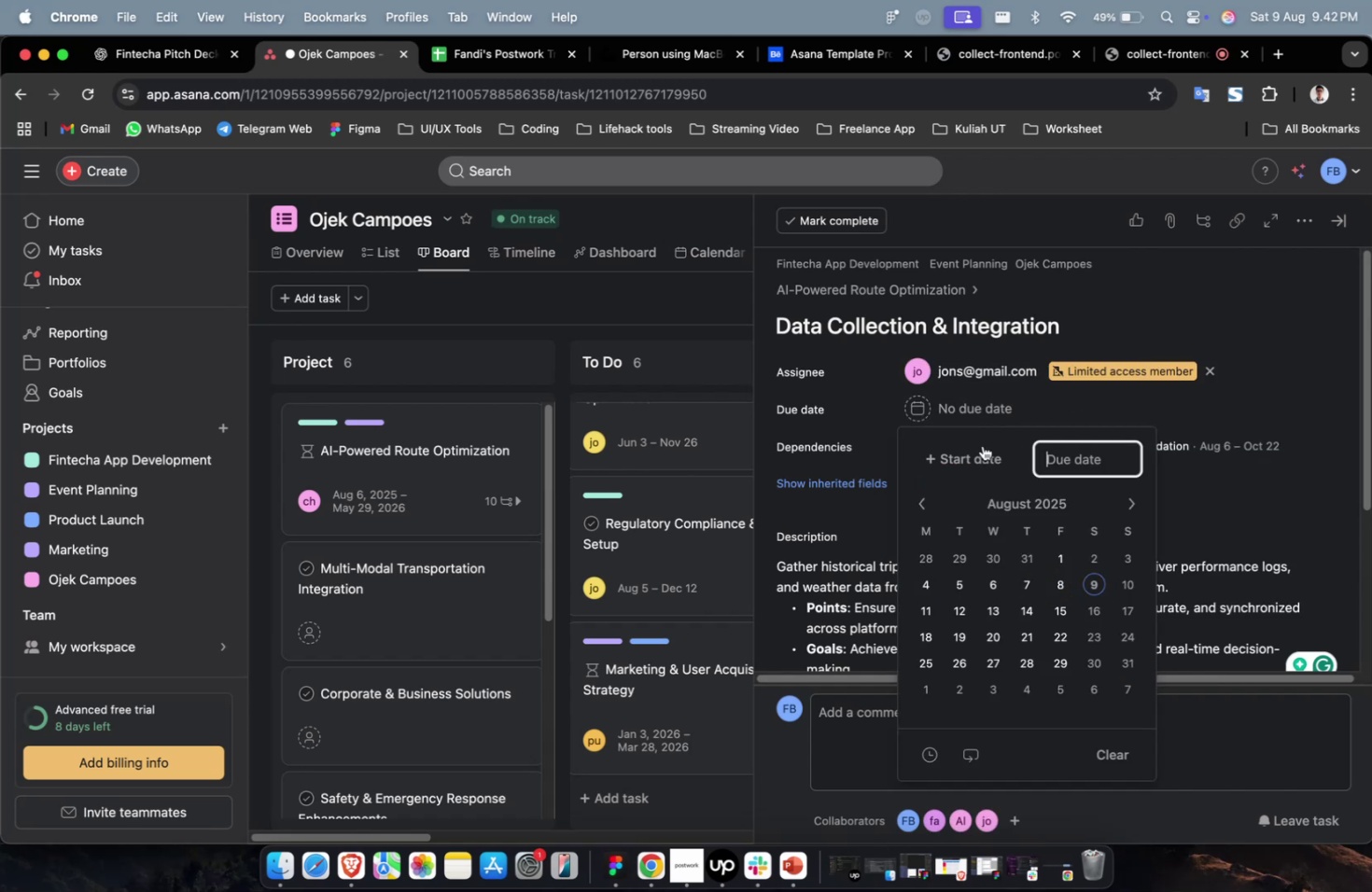 
triple_click([982, 454])
 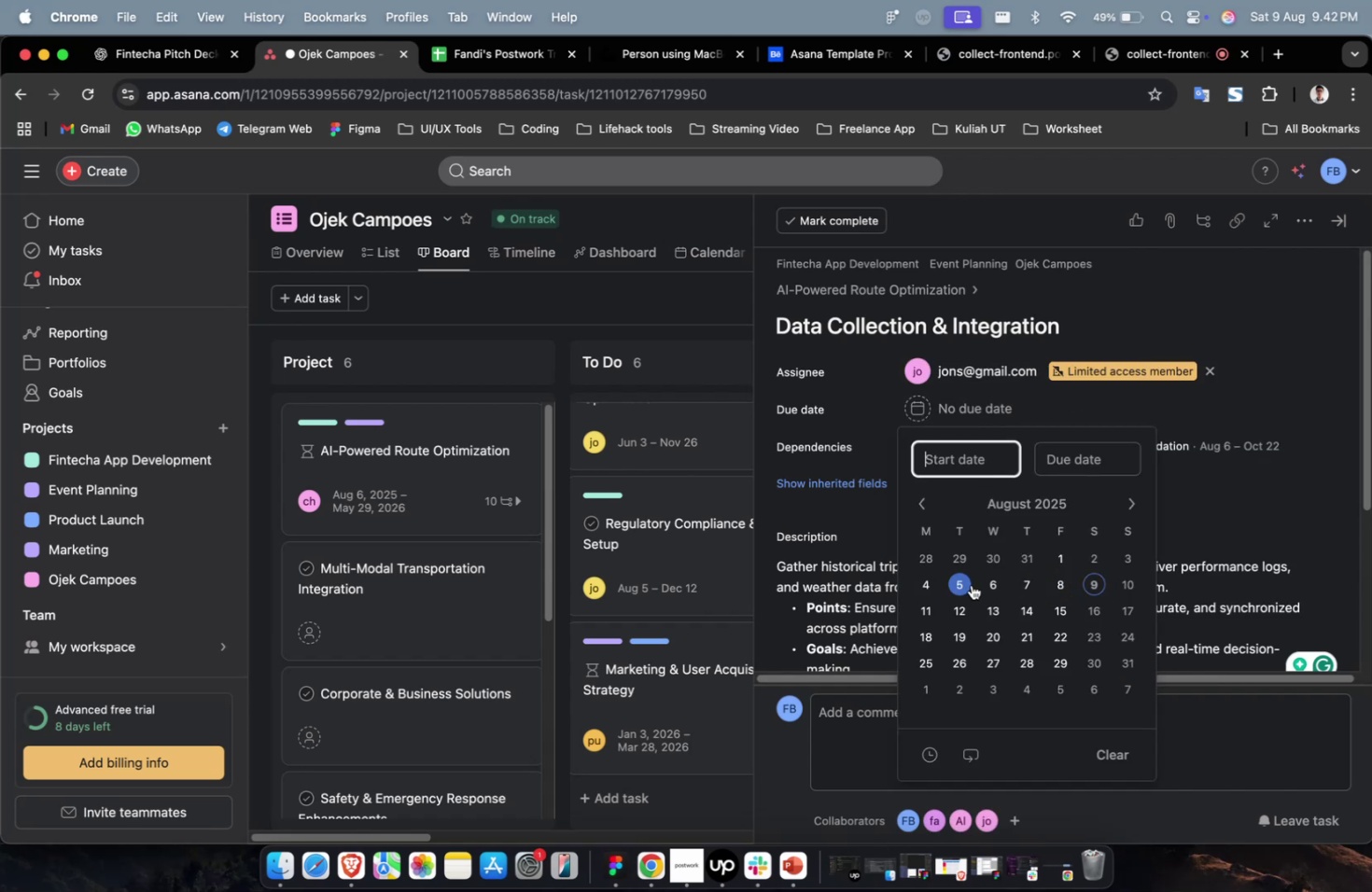 
triple_click([972, 586])
 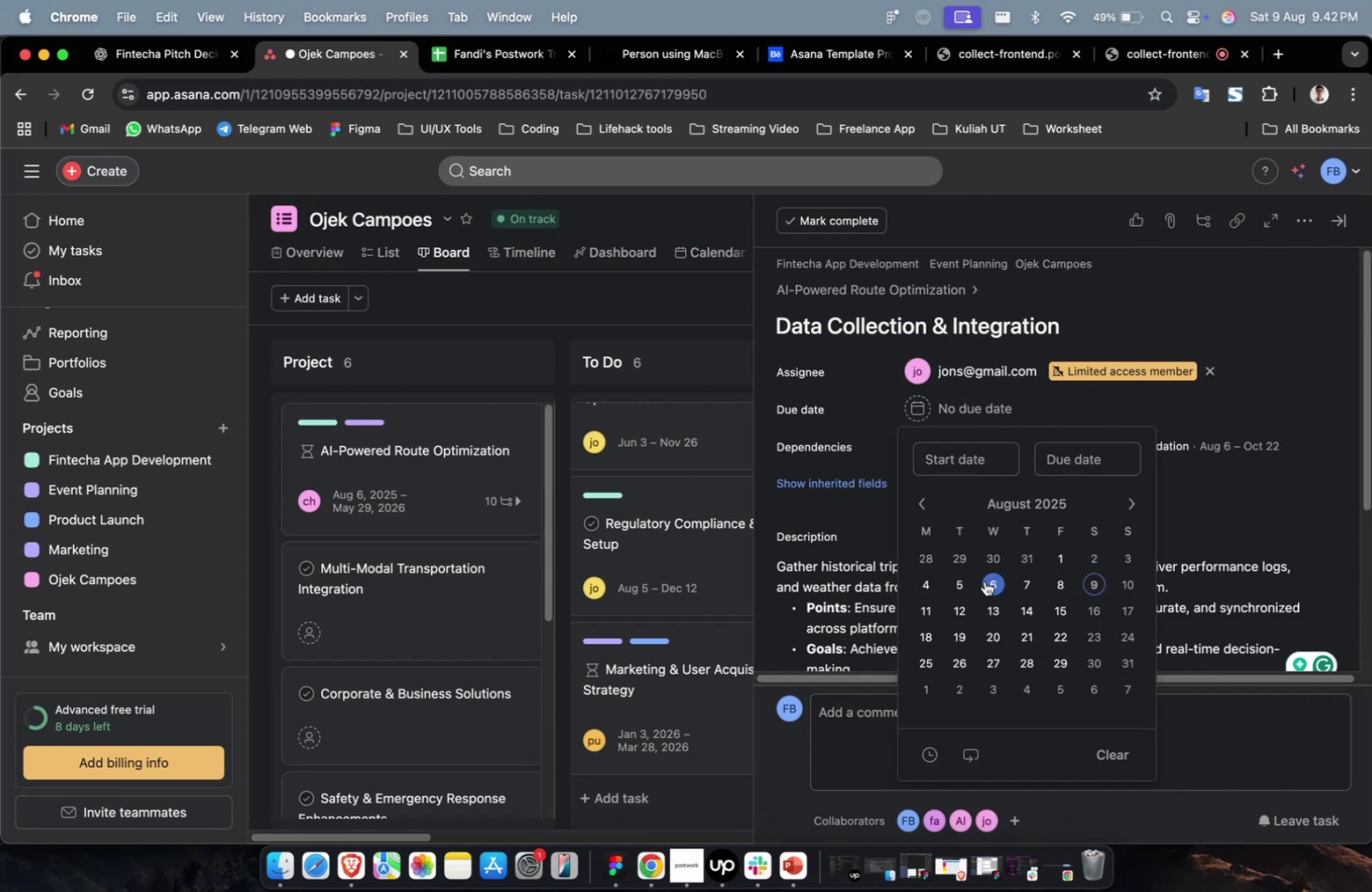 
triple_click([941, 592])
 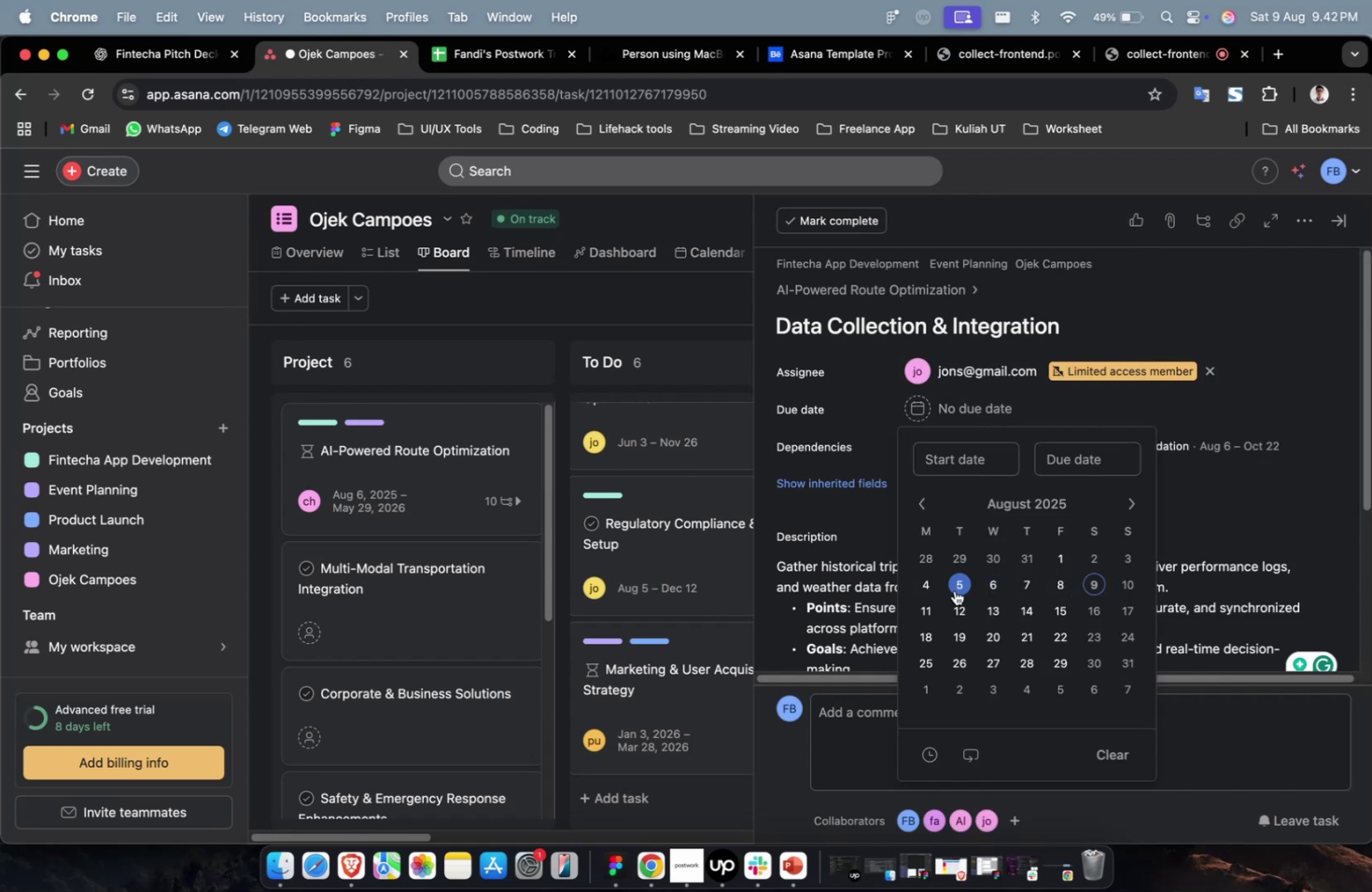 
triple_click([955, 587])
 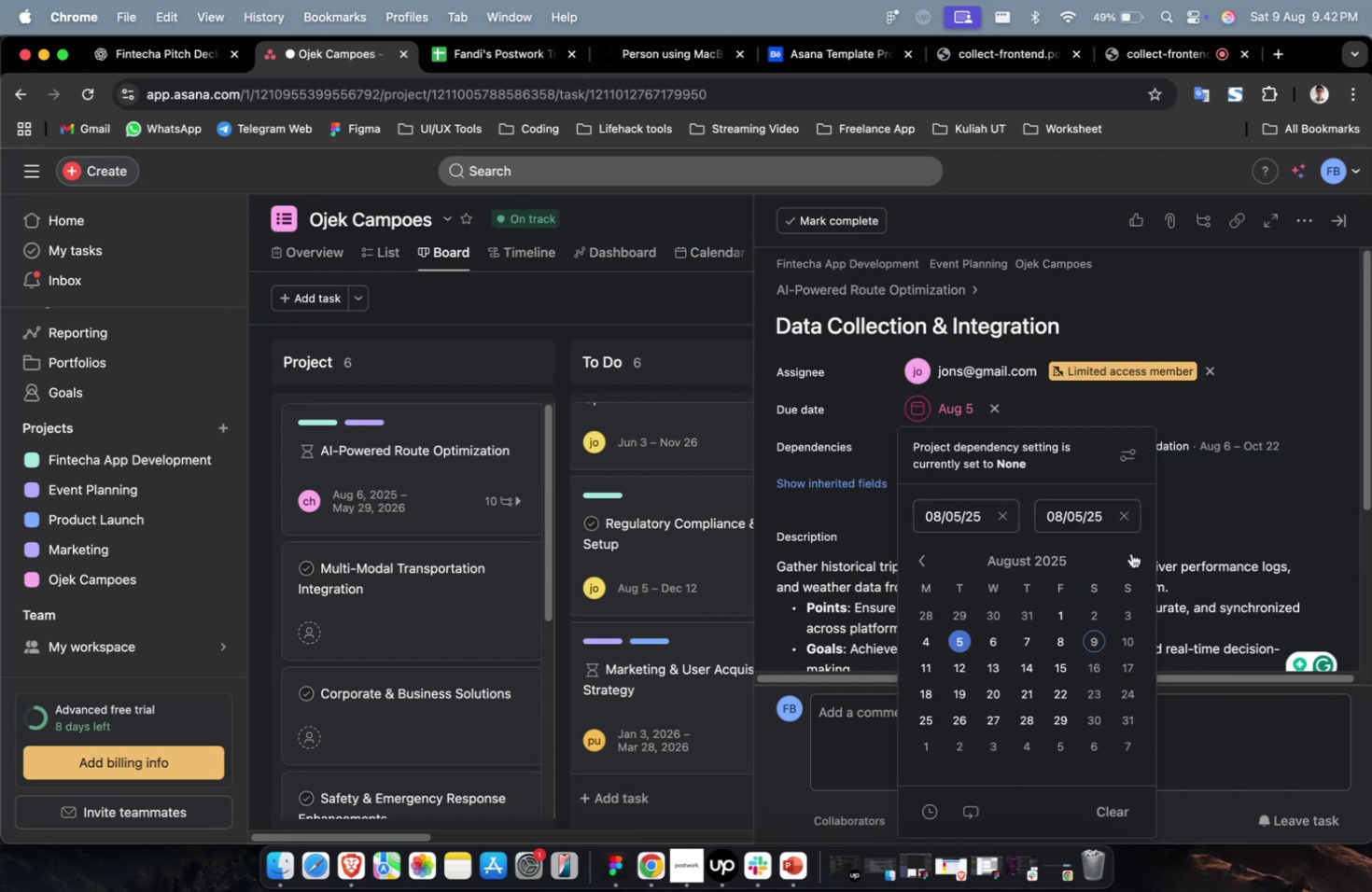 
double_click([1130, 554])
 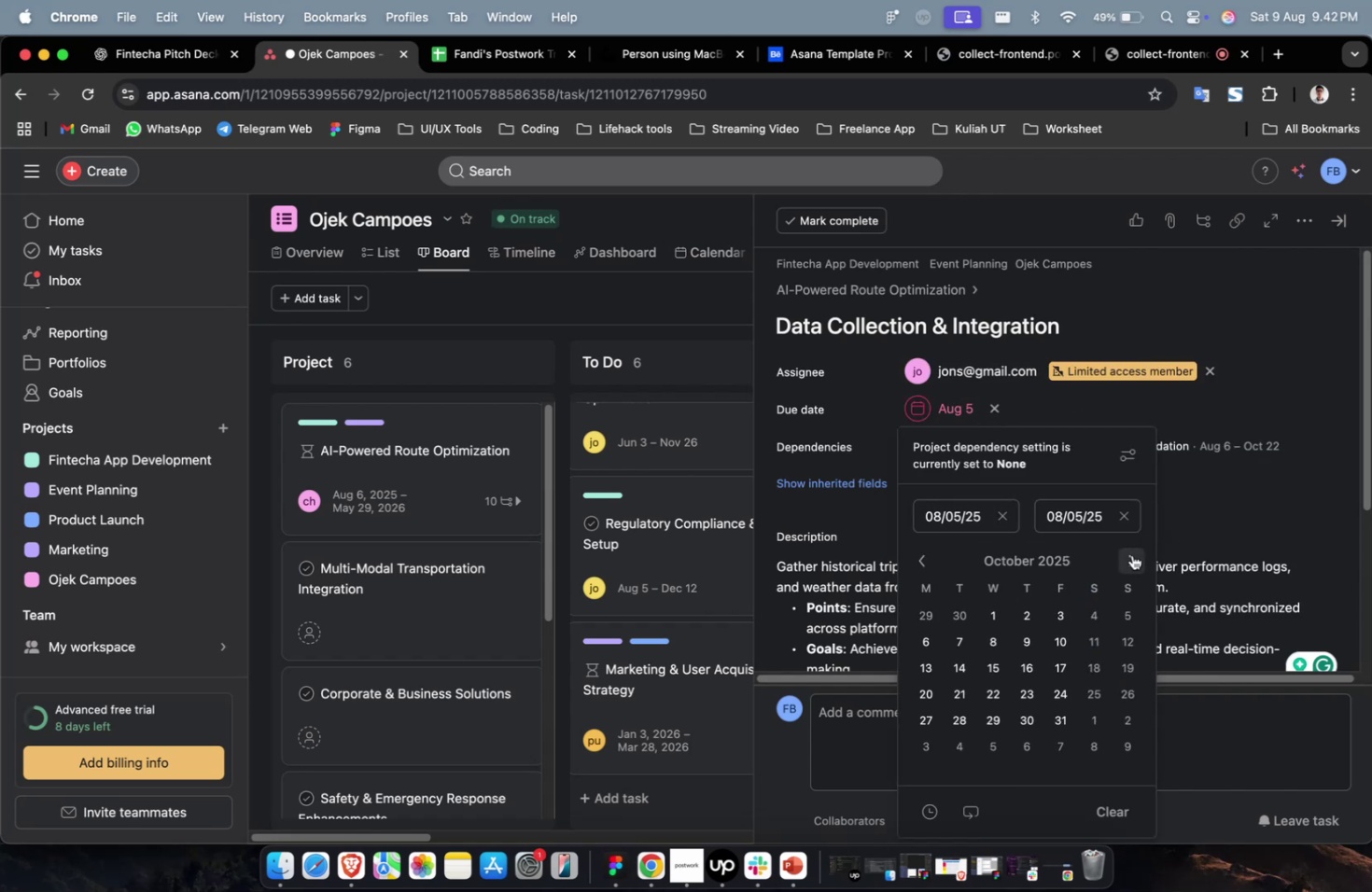 
triple_click([1131, 554])
 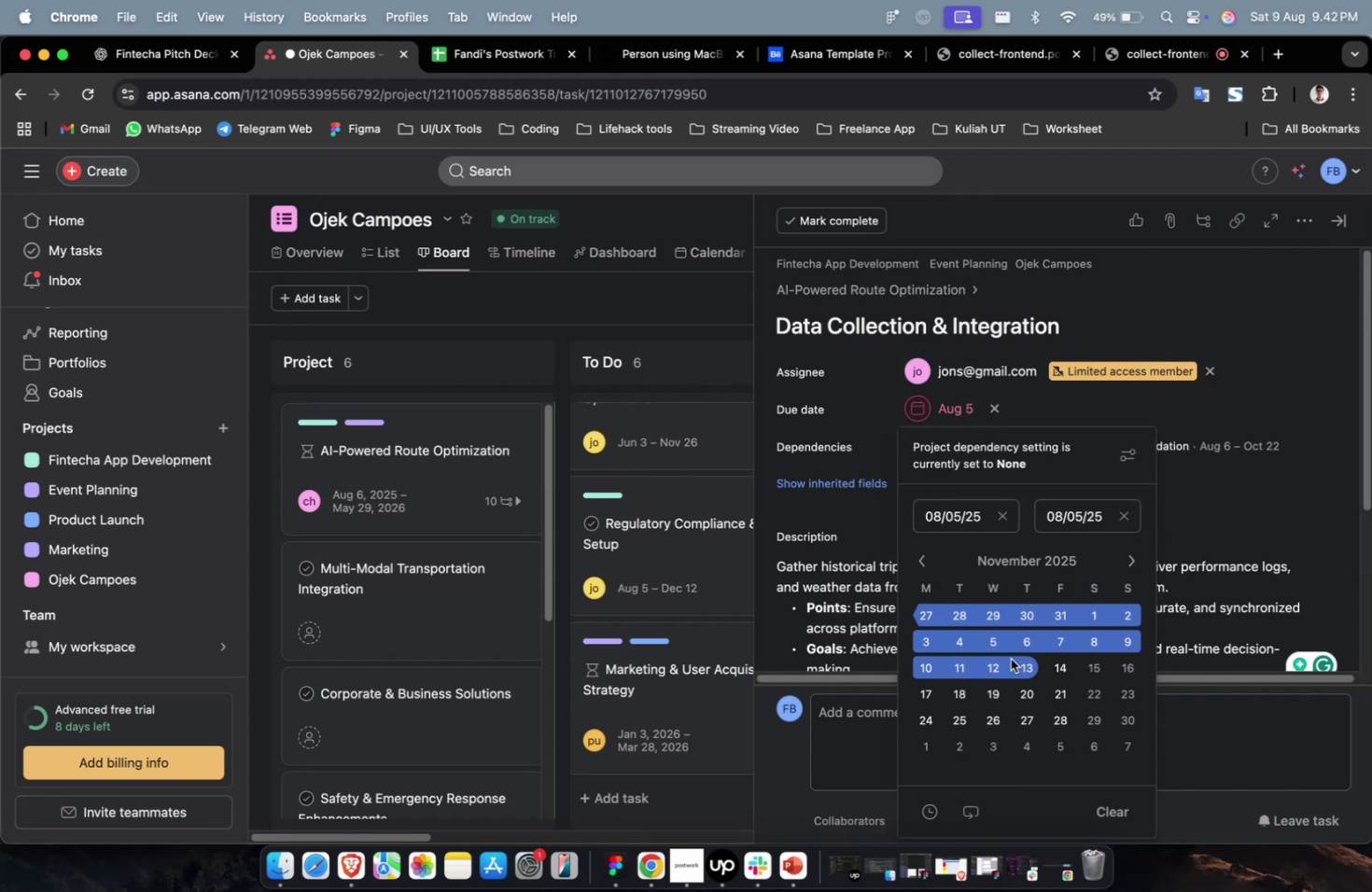 
triple_click([1010, 658])
 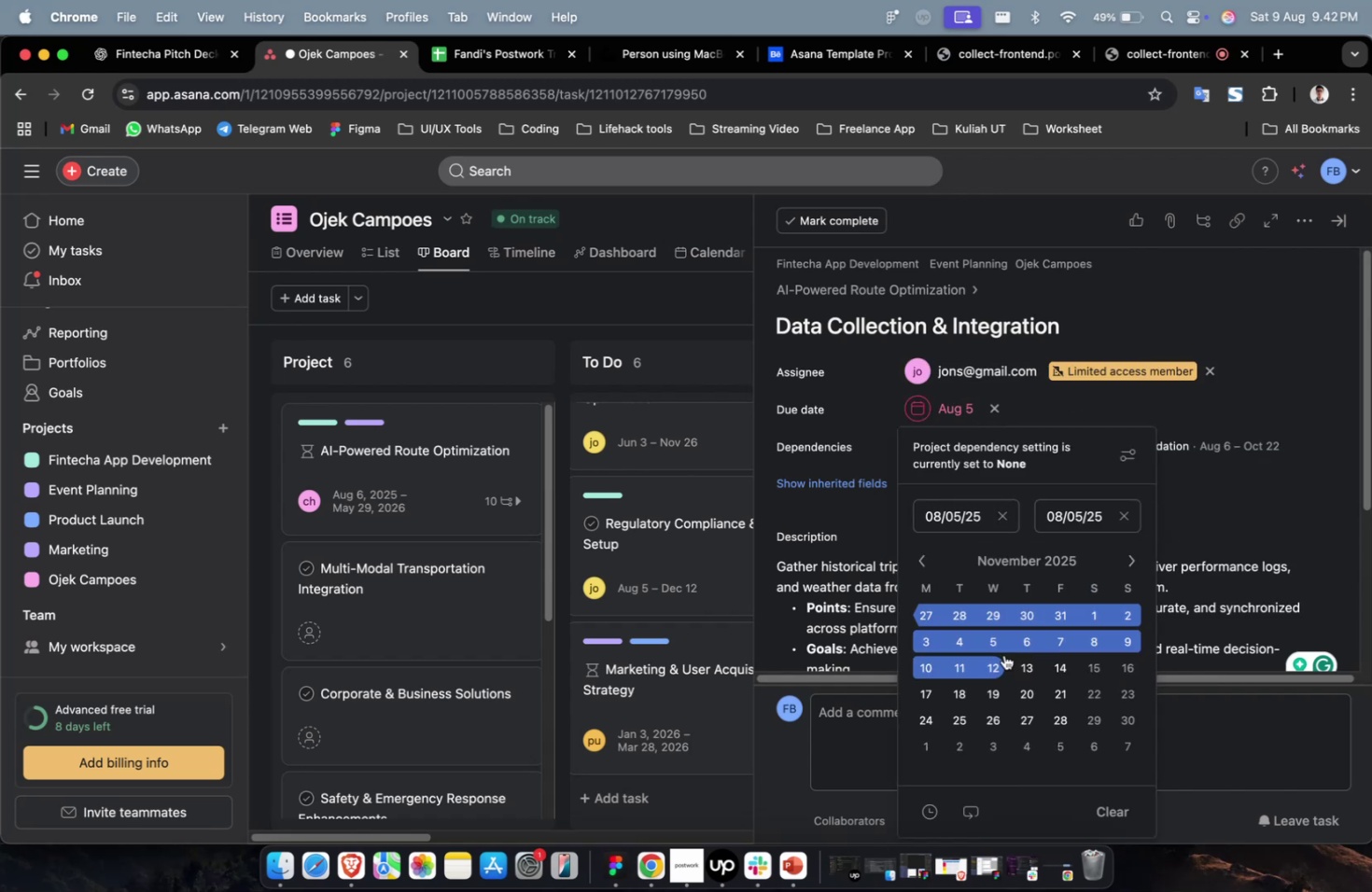 
left_click([995, 662])
 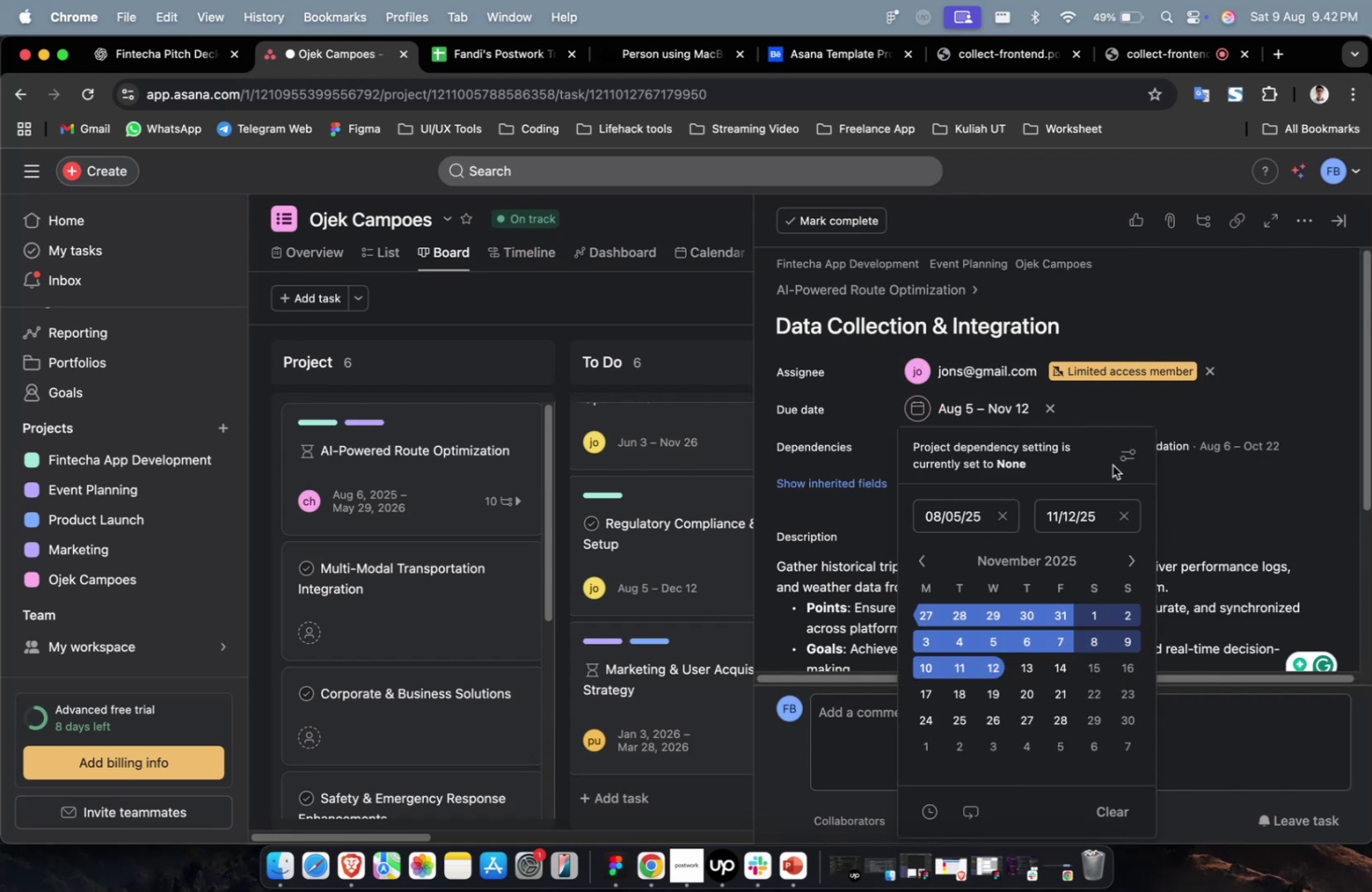 
double_click([1120, 456])
 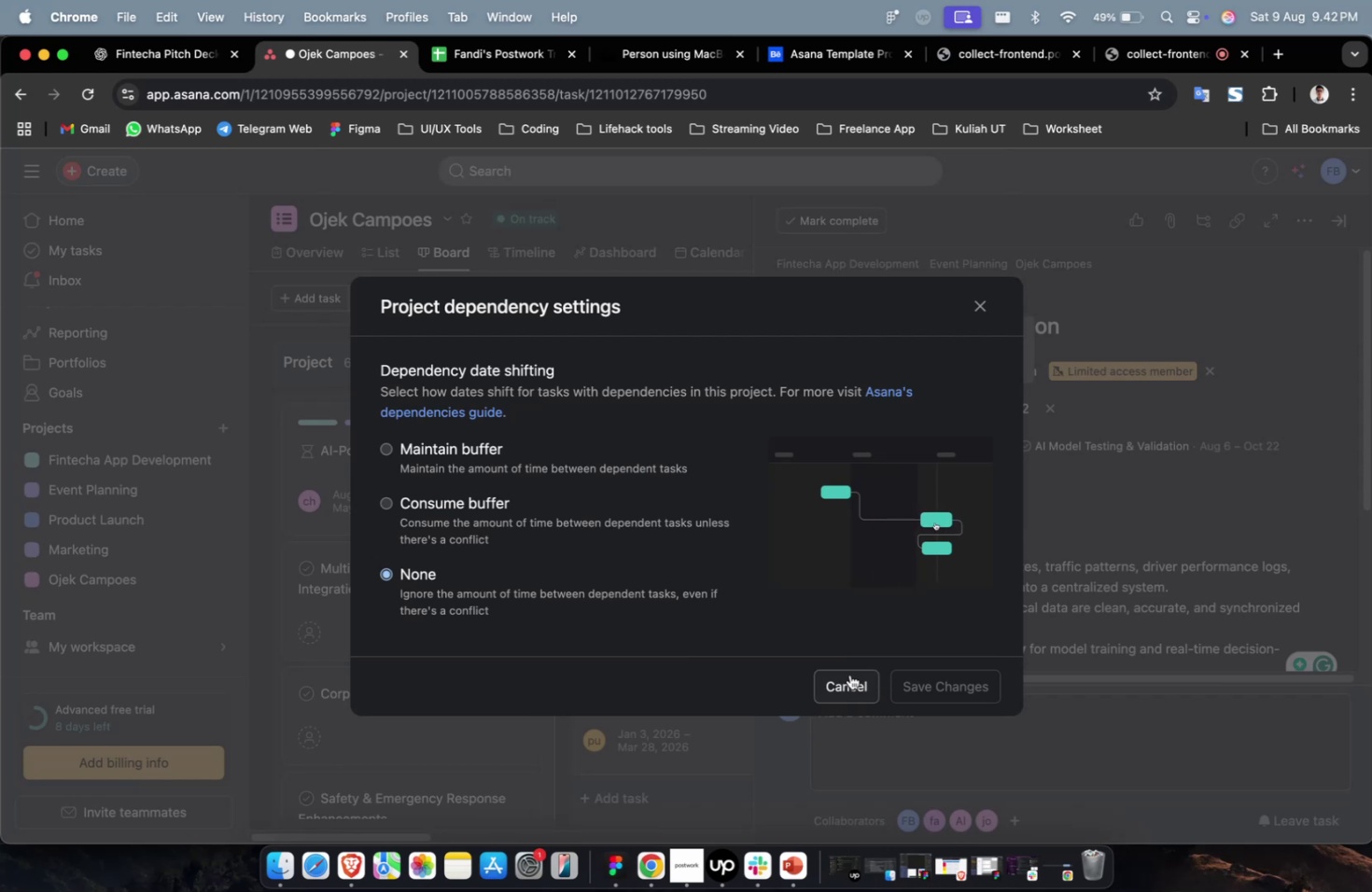 
wait(6.47)
 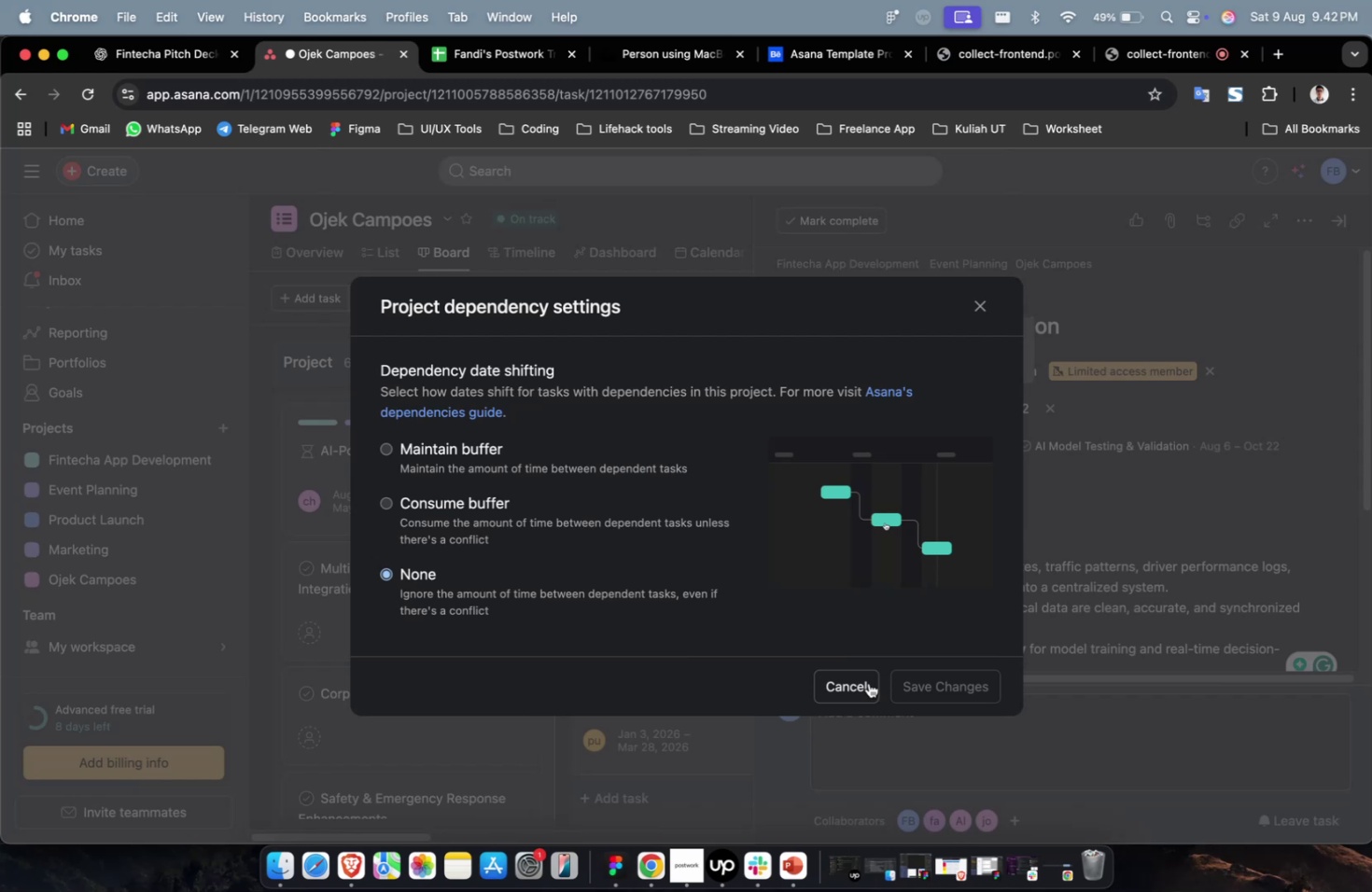 
left_click([480, 454])
 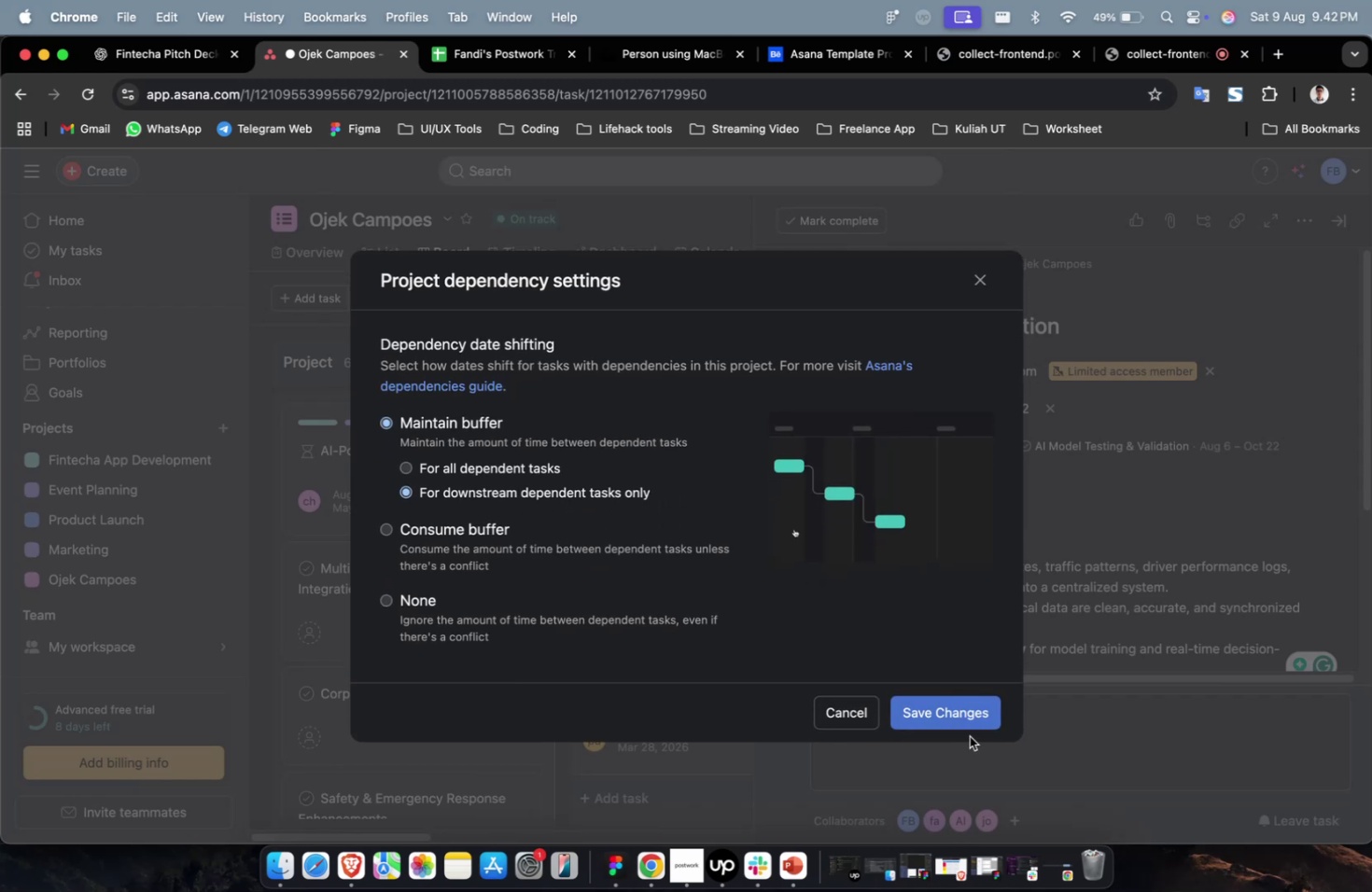 
left_click([961, 721])
 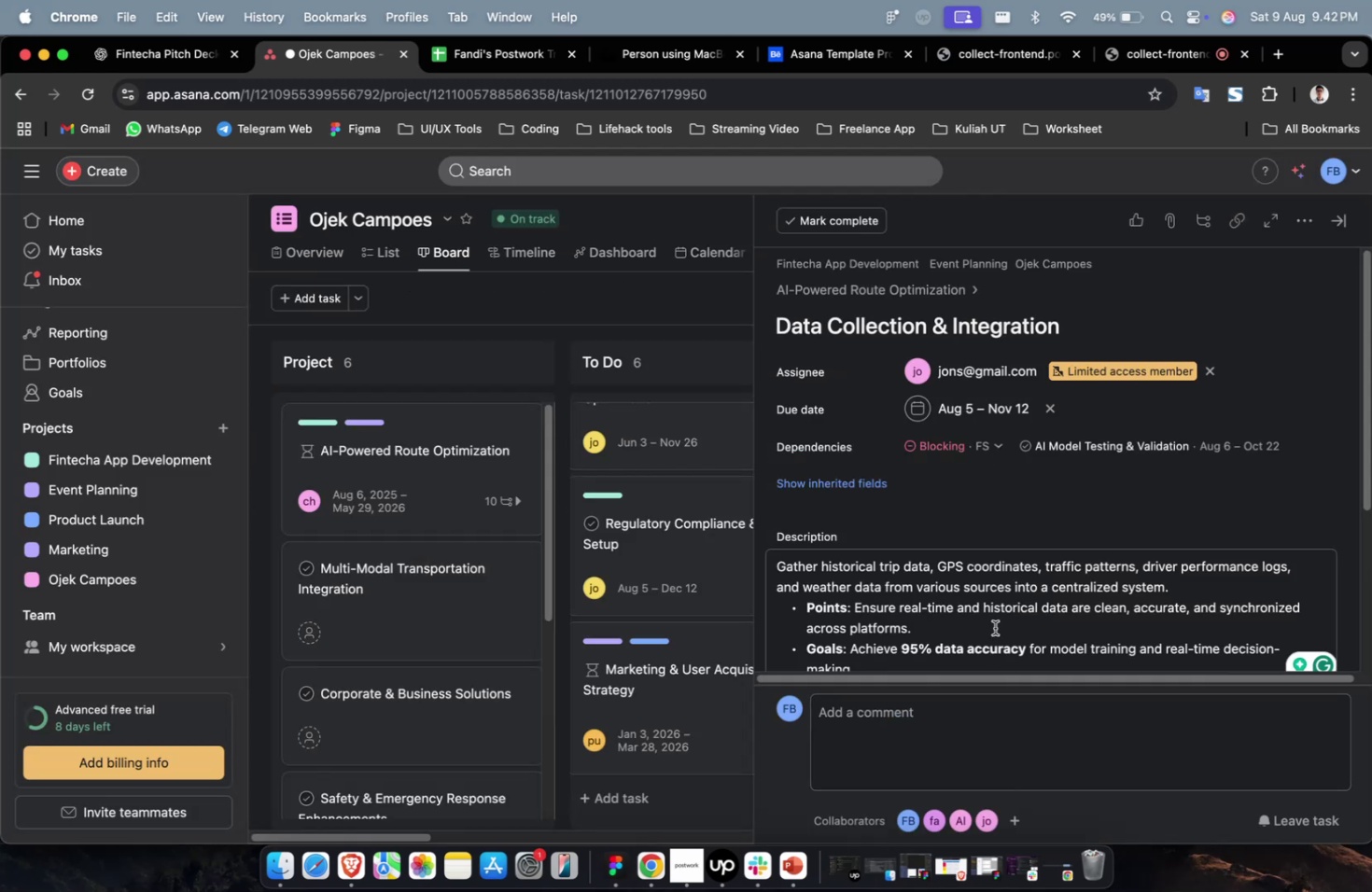 
scroll: coordinate [994, 627], scroll_direction: down, amount: 2.0
 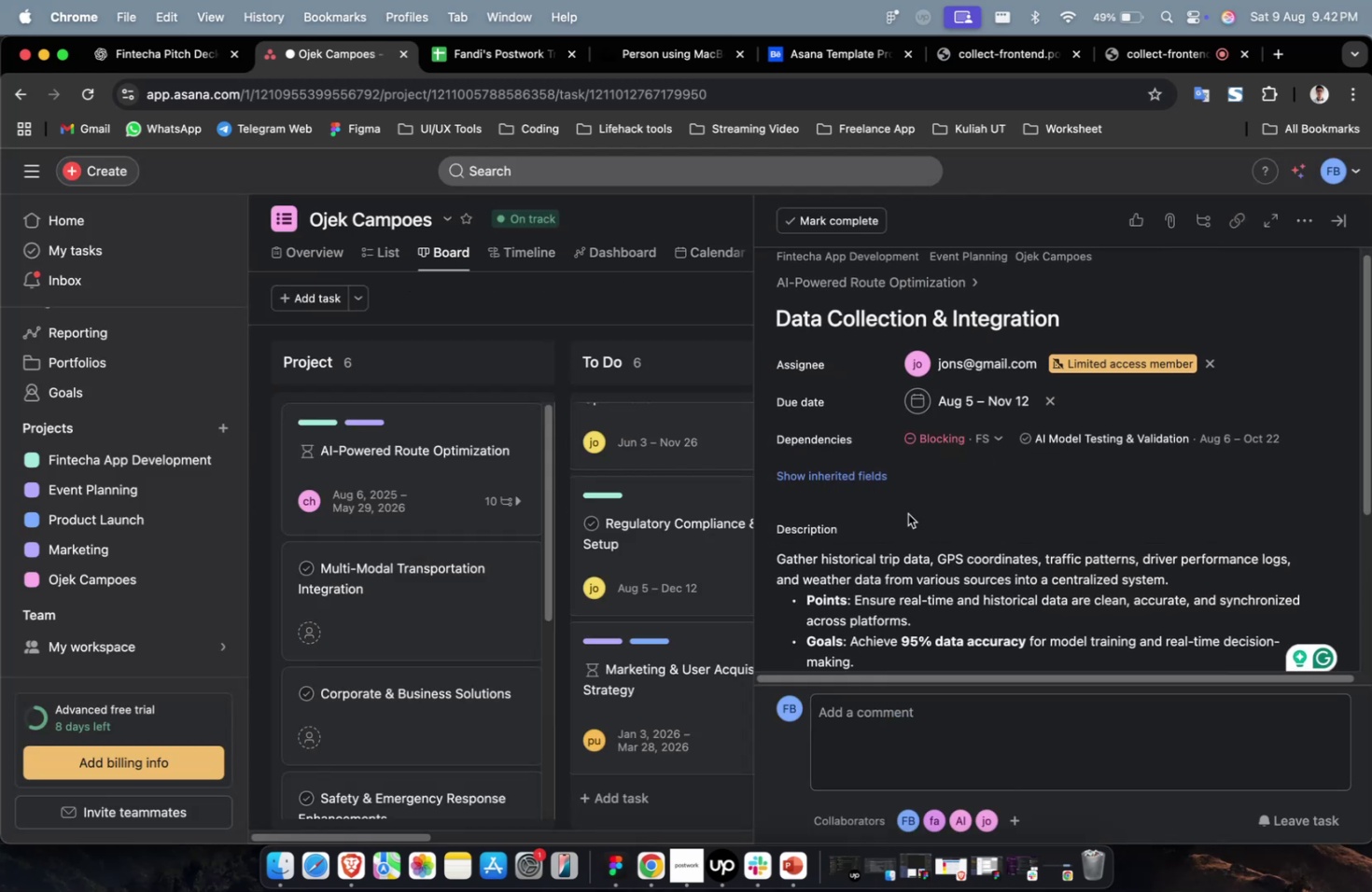 
left_click([867, 468])
 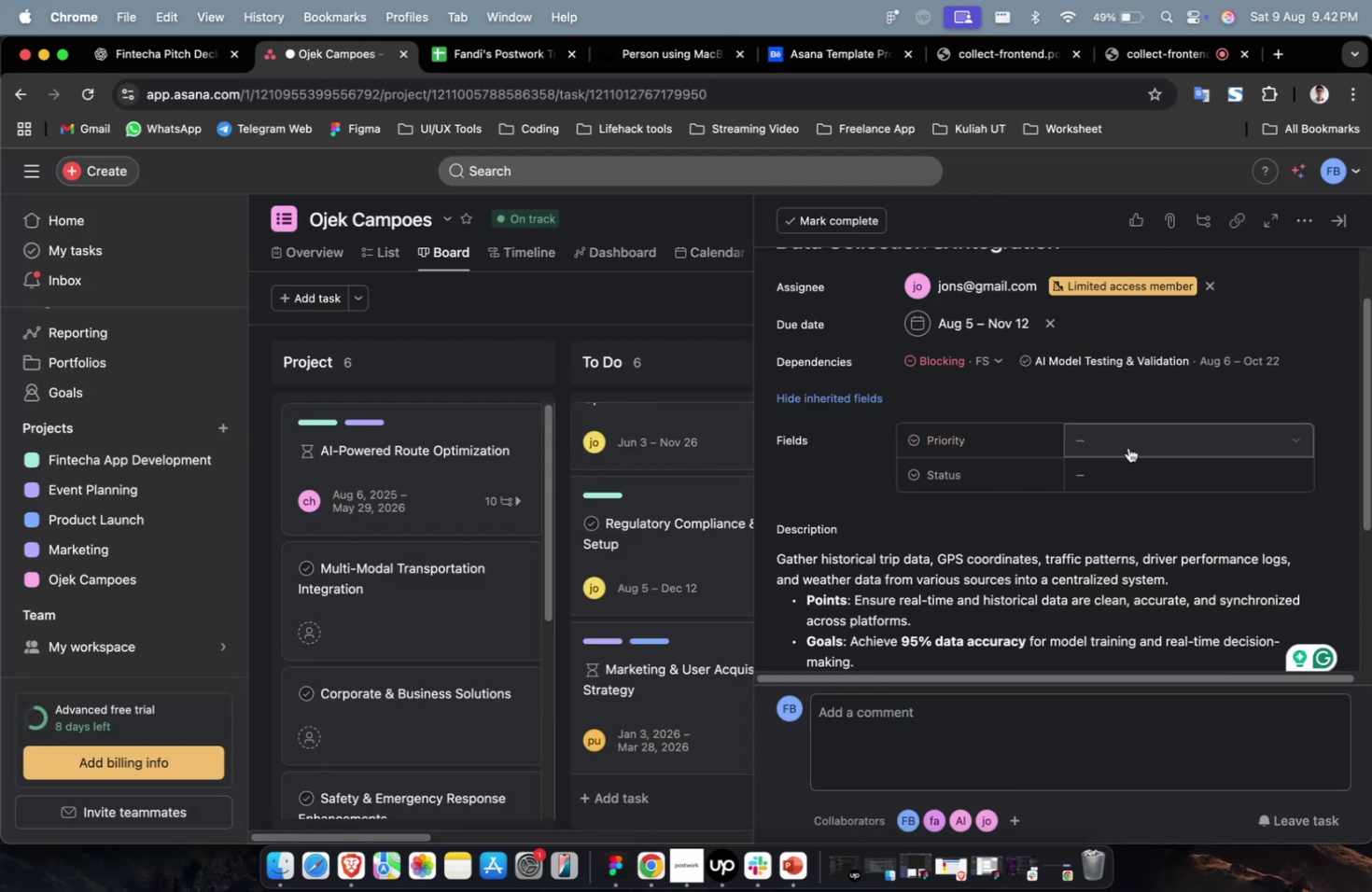 
double_click([1127, 446])
 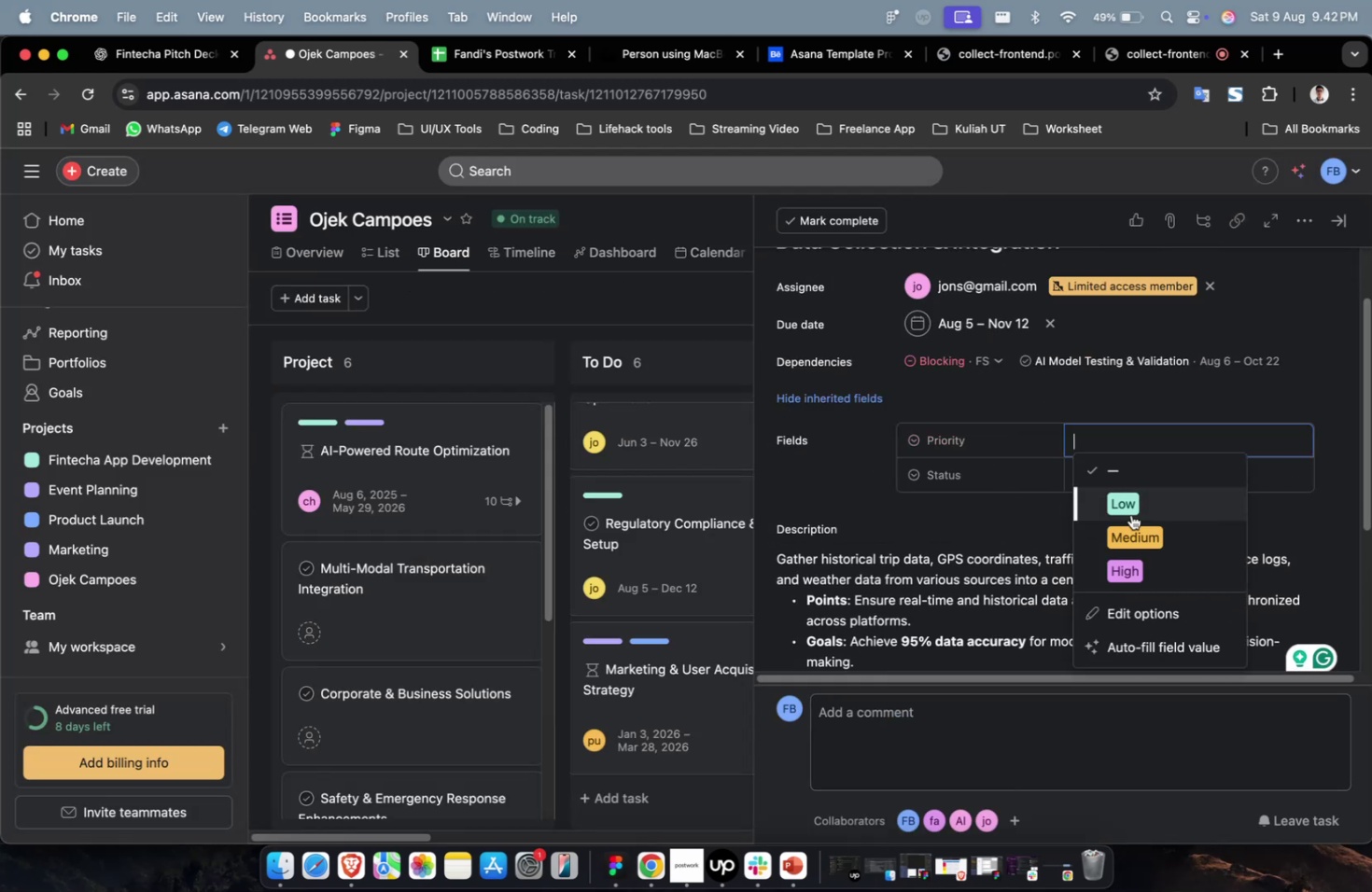 
triple_click([1132, 523])
 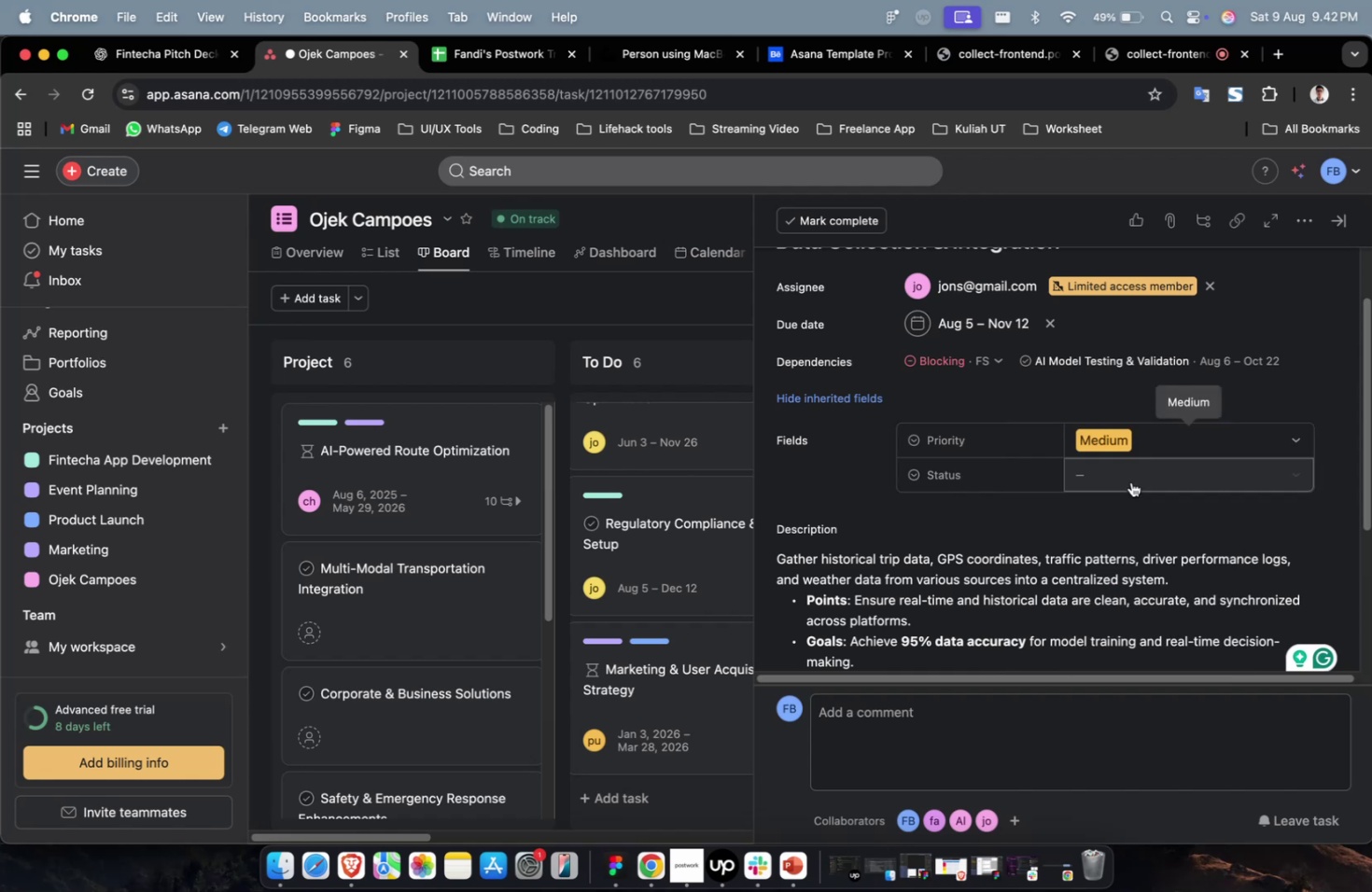 
triple_click([1128, 480])
 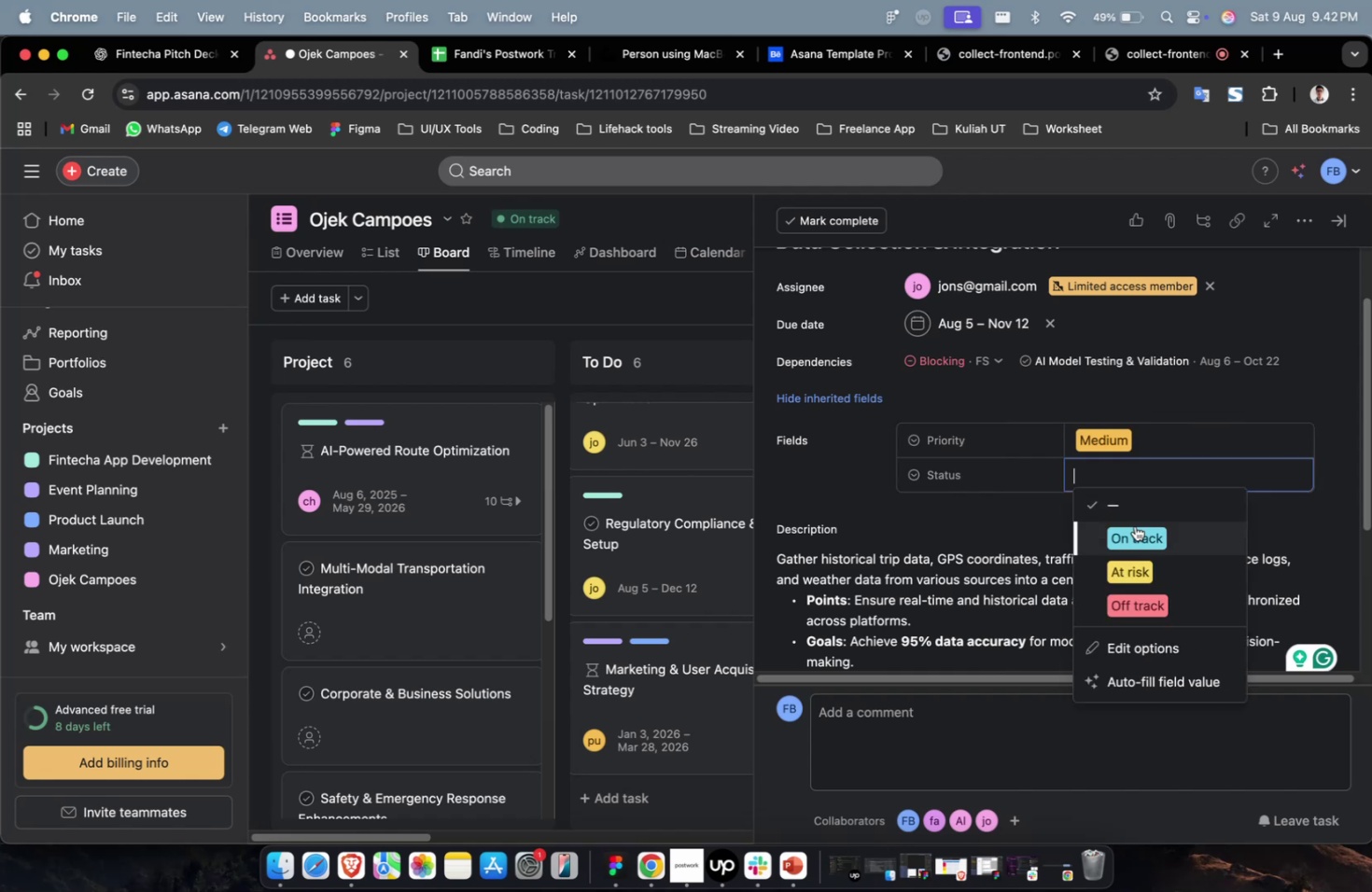 
triple_click([1134, 528])
 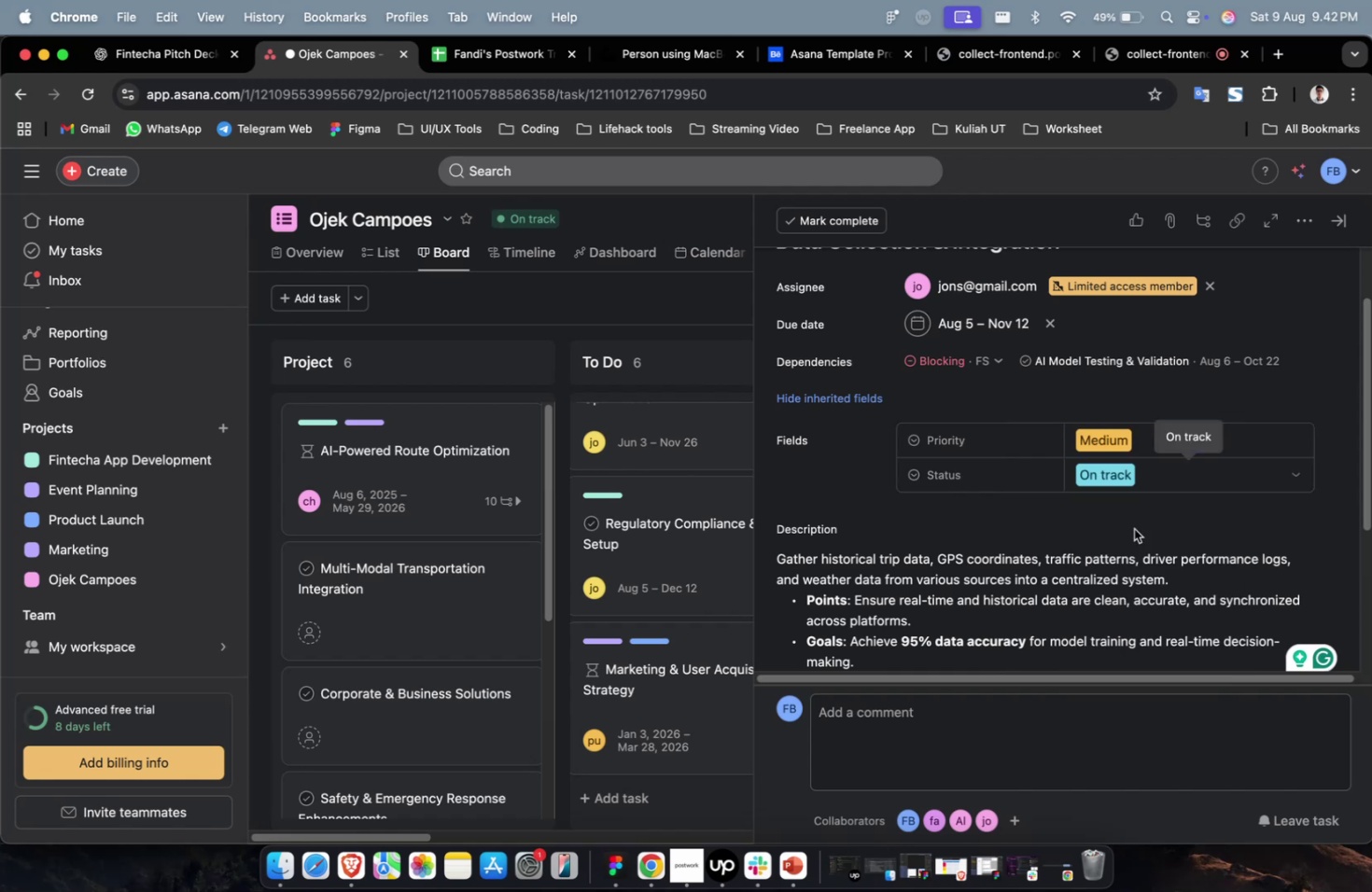 
scroll: coordinate [1151, 520], scroll_direction: down, amount: 55.0
 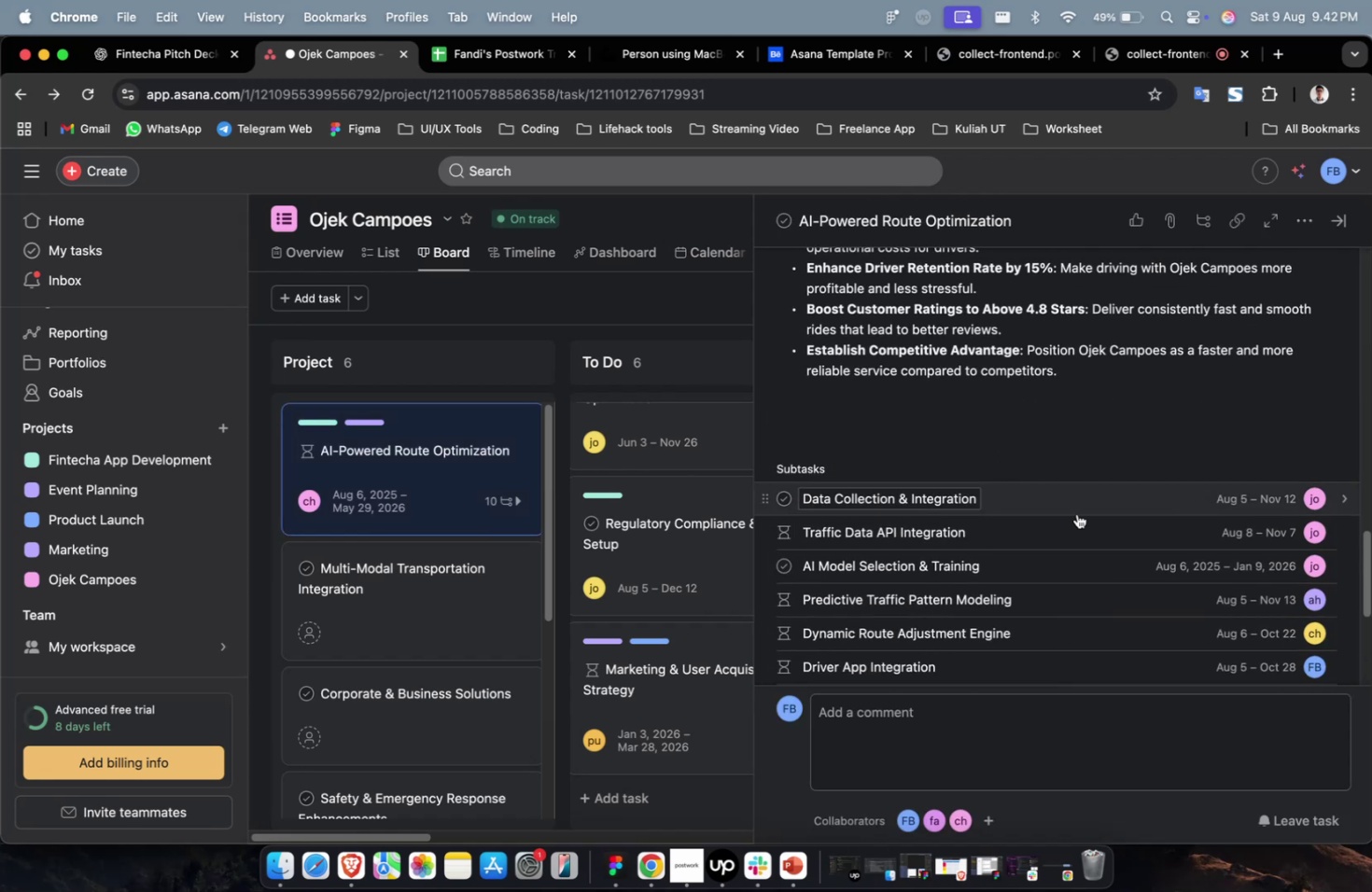 
scroll: coordinate [1100, 565], scroll_direction: up, amount: 39.0
 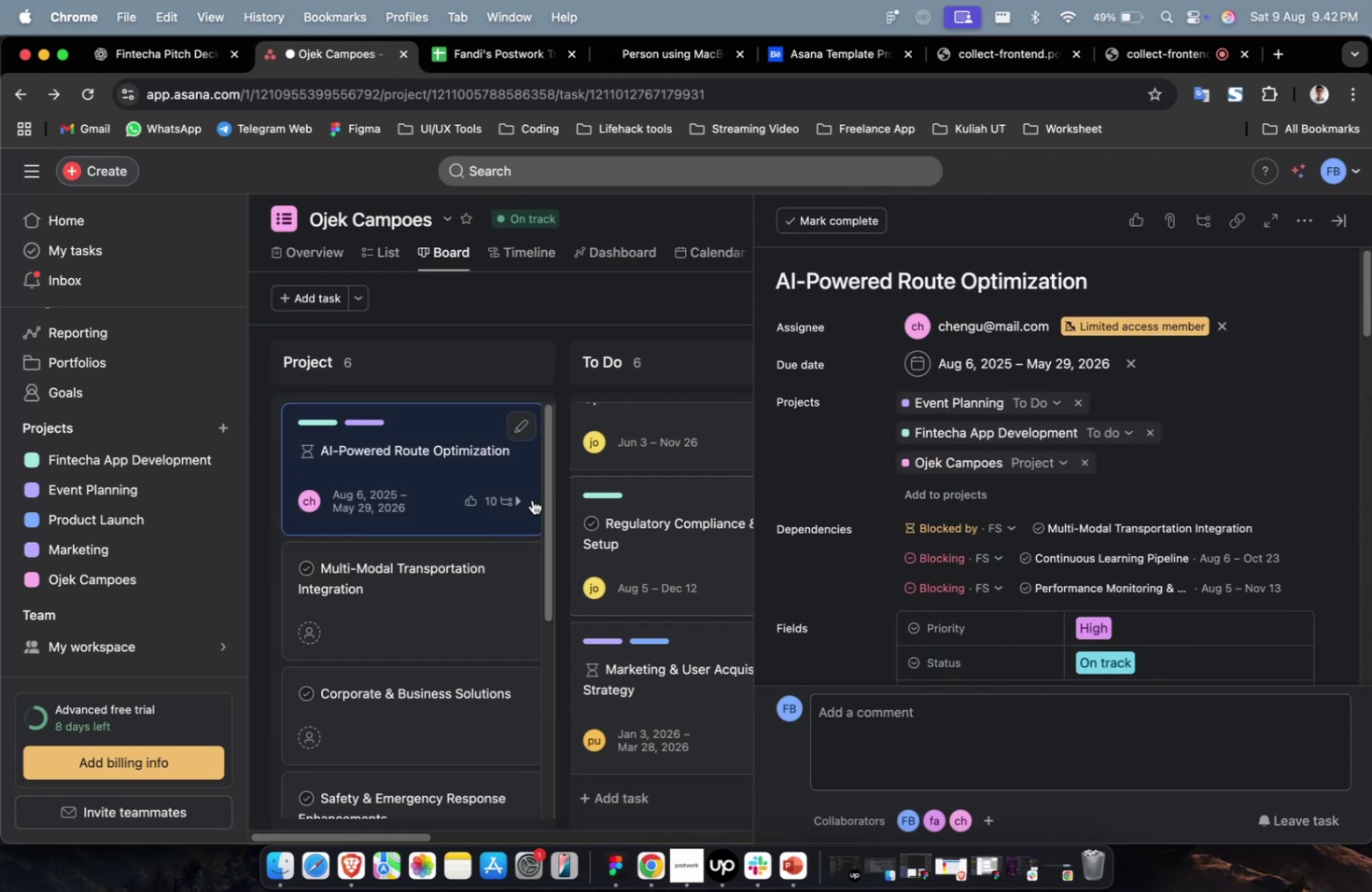 
left_click_drag(start_coordinate=[426, 465], to_coordinate=[551, 421])
 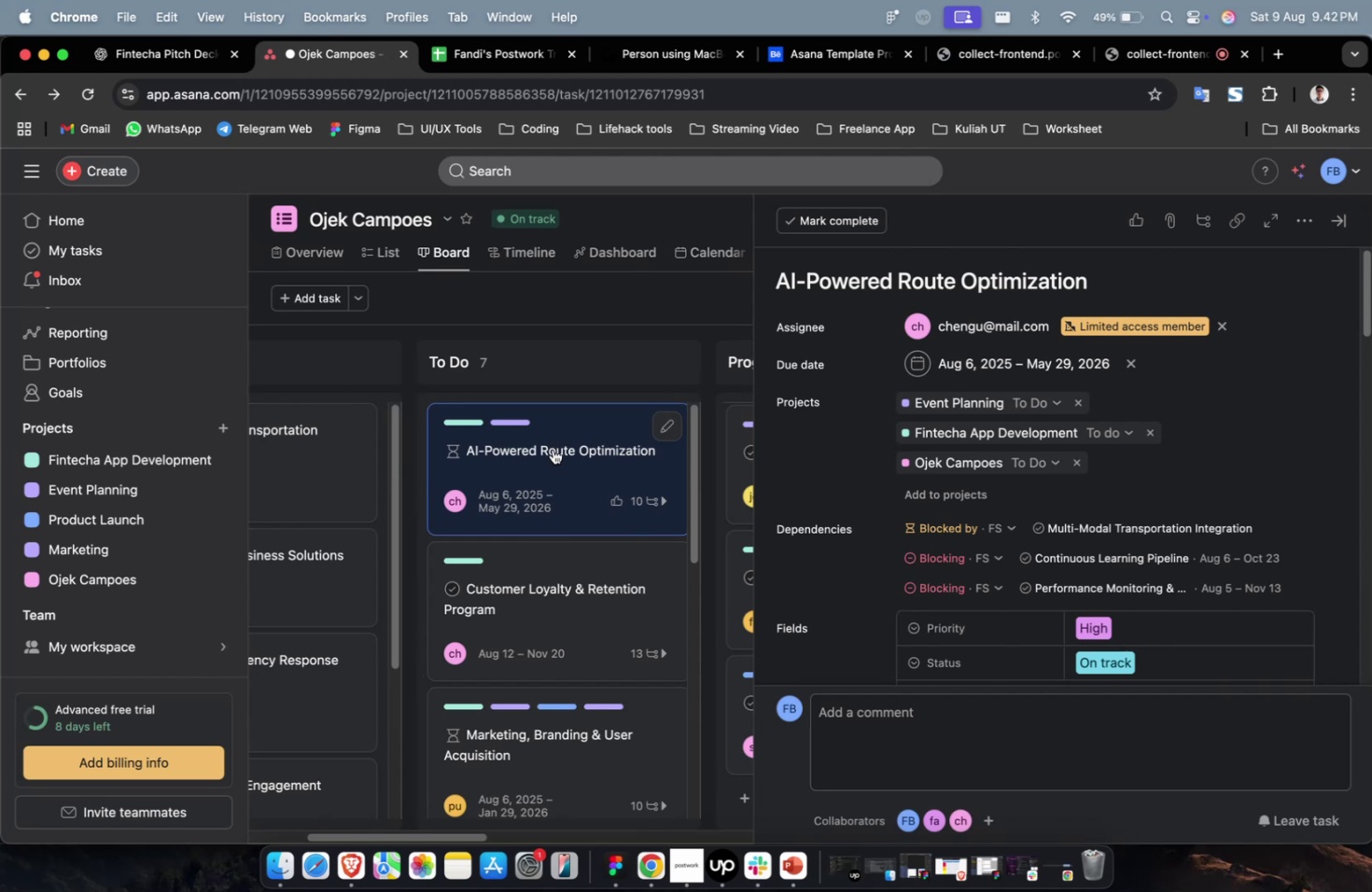 
hold_key(key=ShiftLeft, duration=0.34)
scroll: coordinate [554, 453], scroll_direction: up, amount: 11.0
 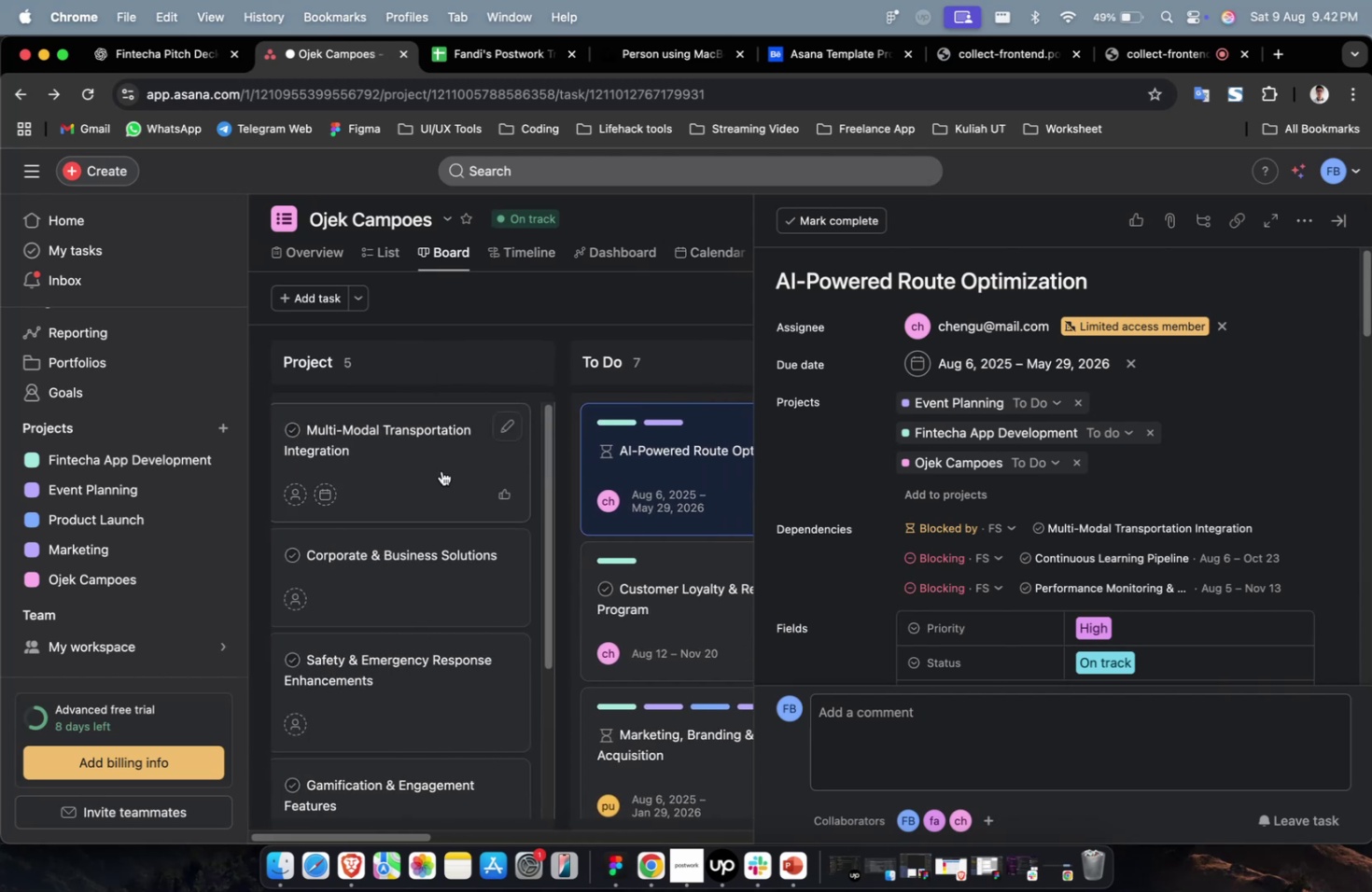 
left_click([426, 468])
 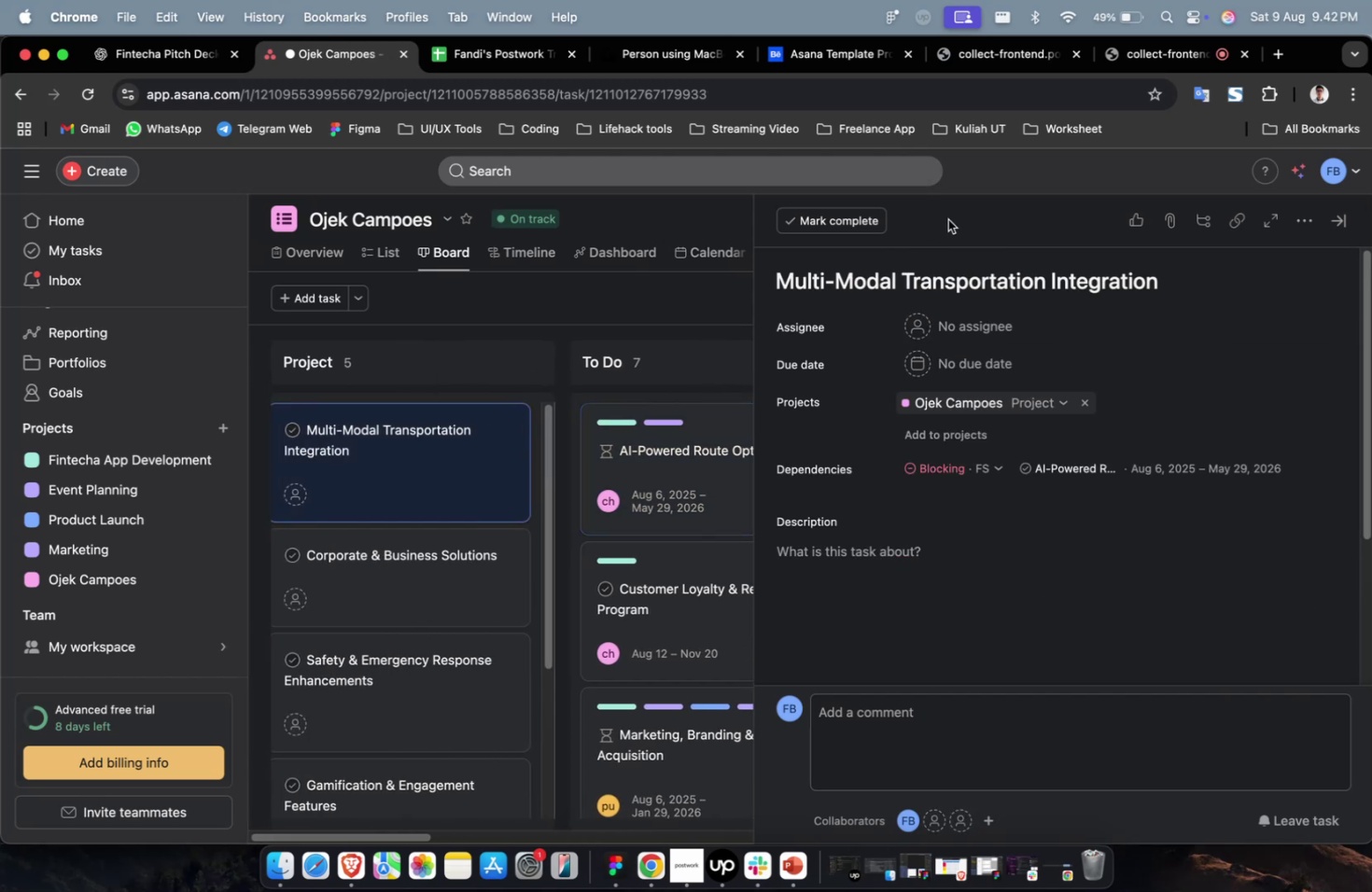 
key(Meta+A)
 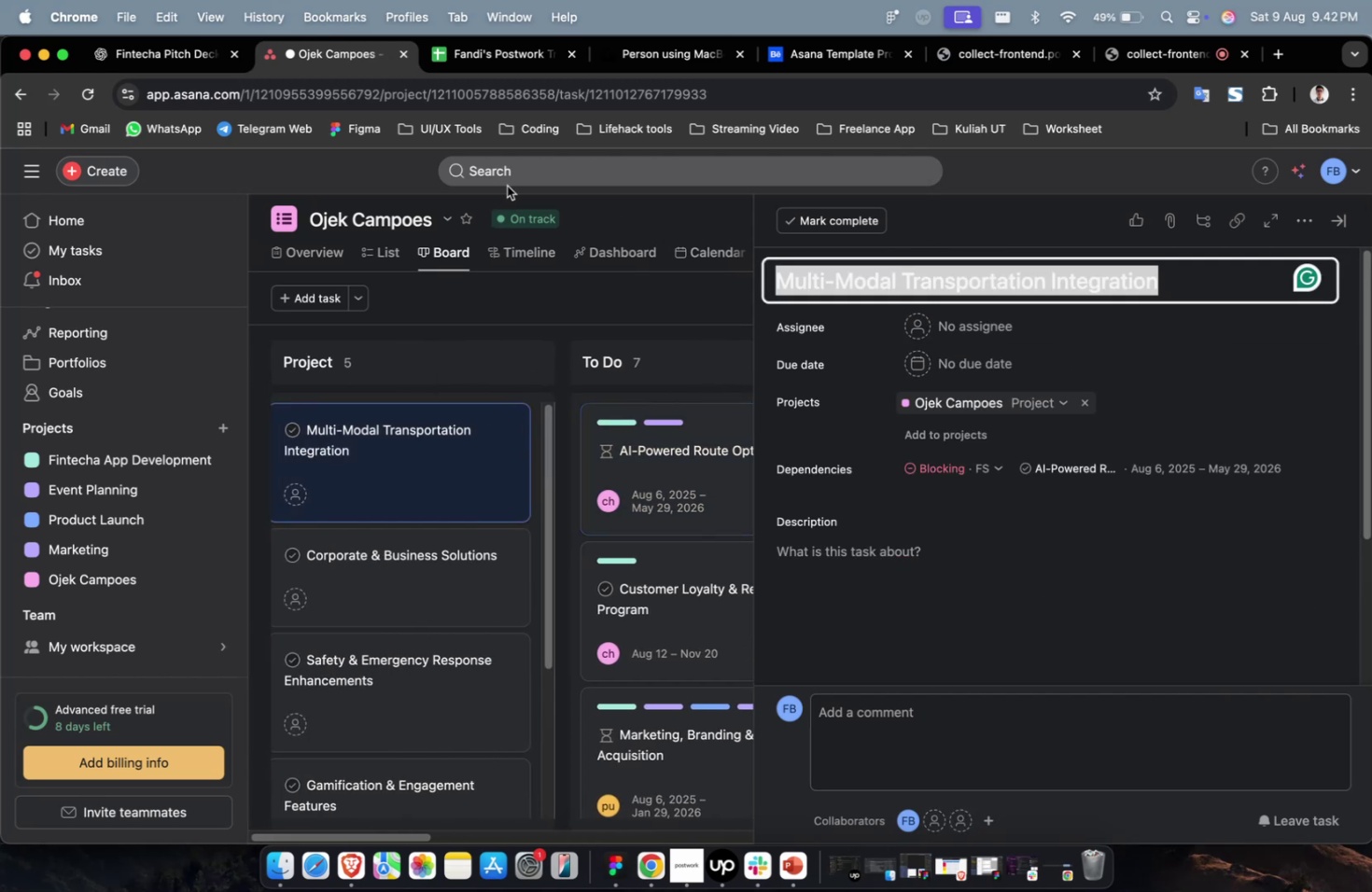 
key(Meta+C)
 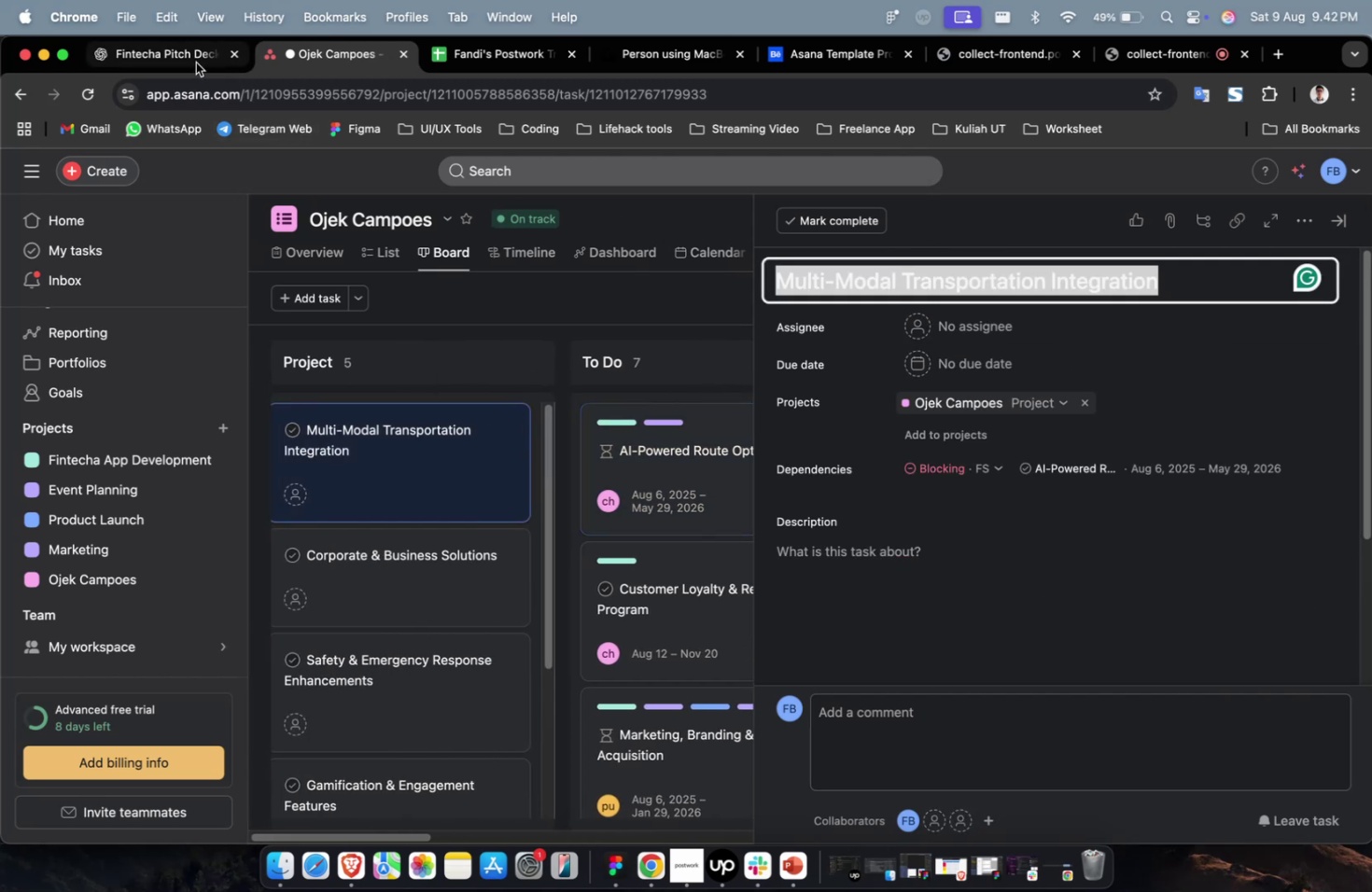 
left_click([191, 57])
 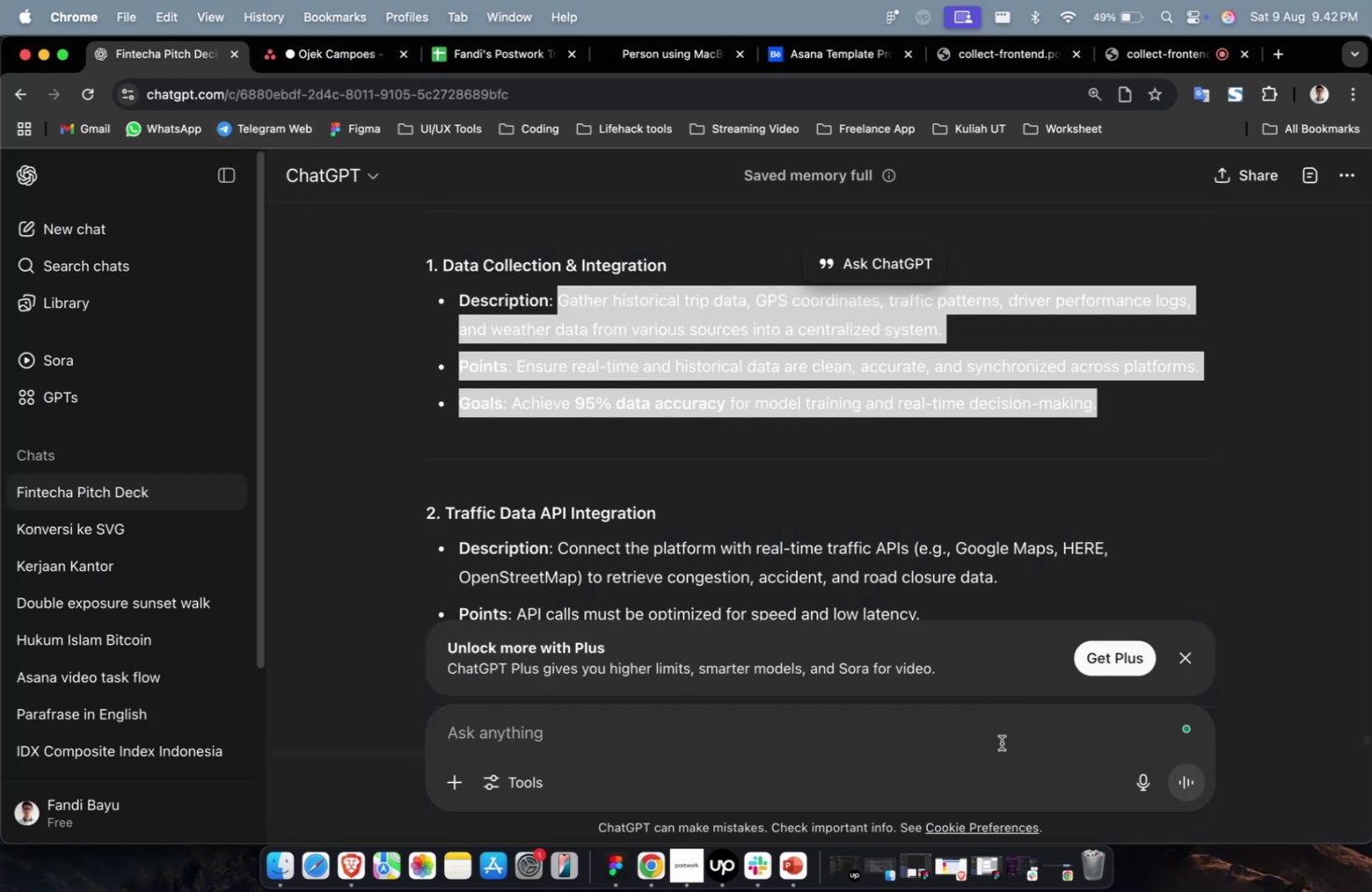 
double_click([930, 737])
 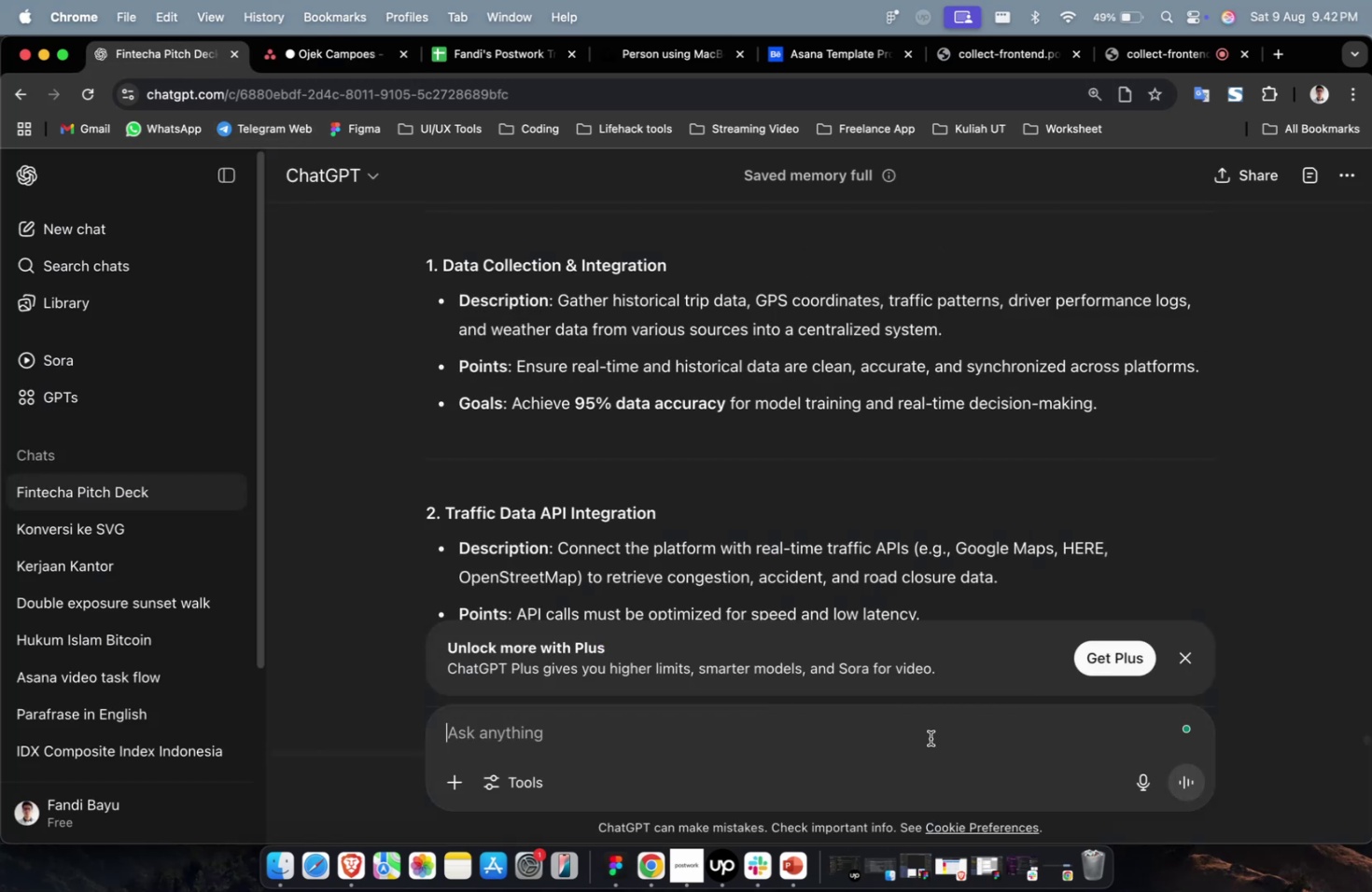 
type(buatkan description, point, dan goals yang dt)
key(Backspace)
type(eai)
key(Backspace)
key(Backspace)
type(tail untuk )
 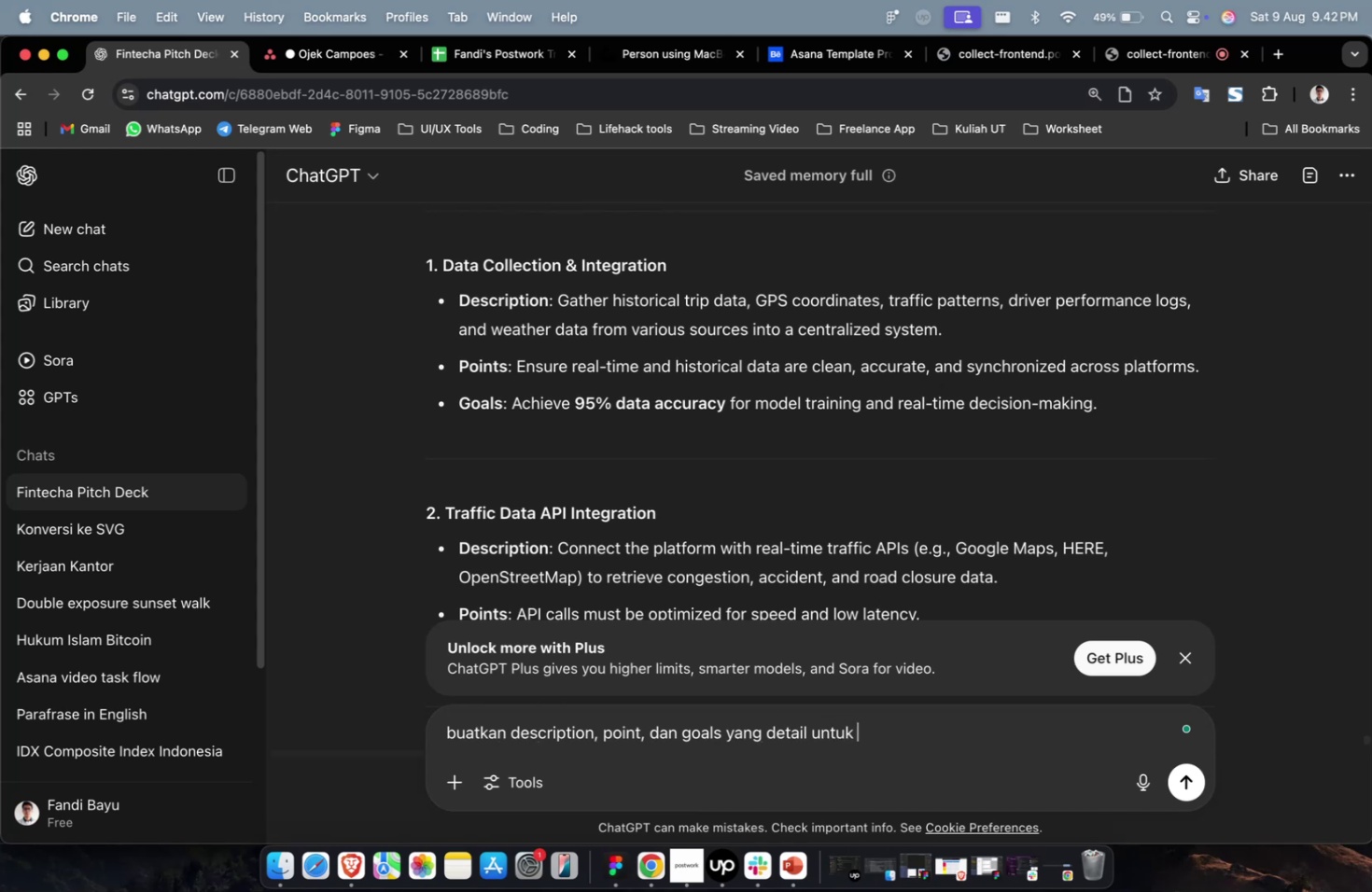 
key(Meta+CommandLeft)
 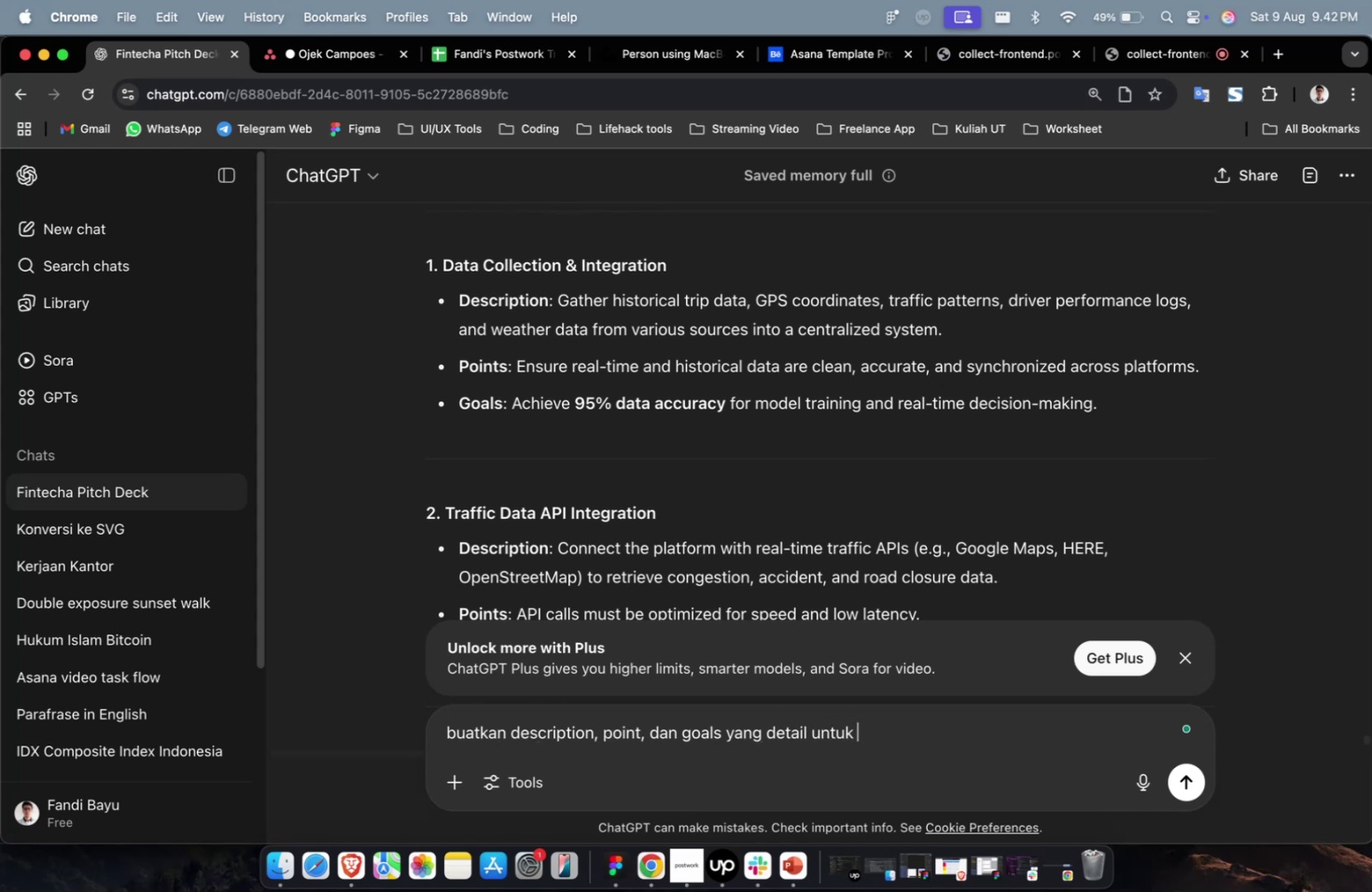 
key(Meta+V)
 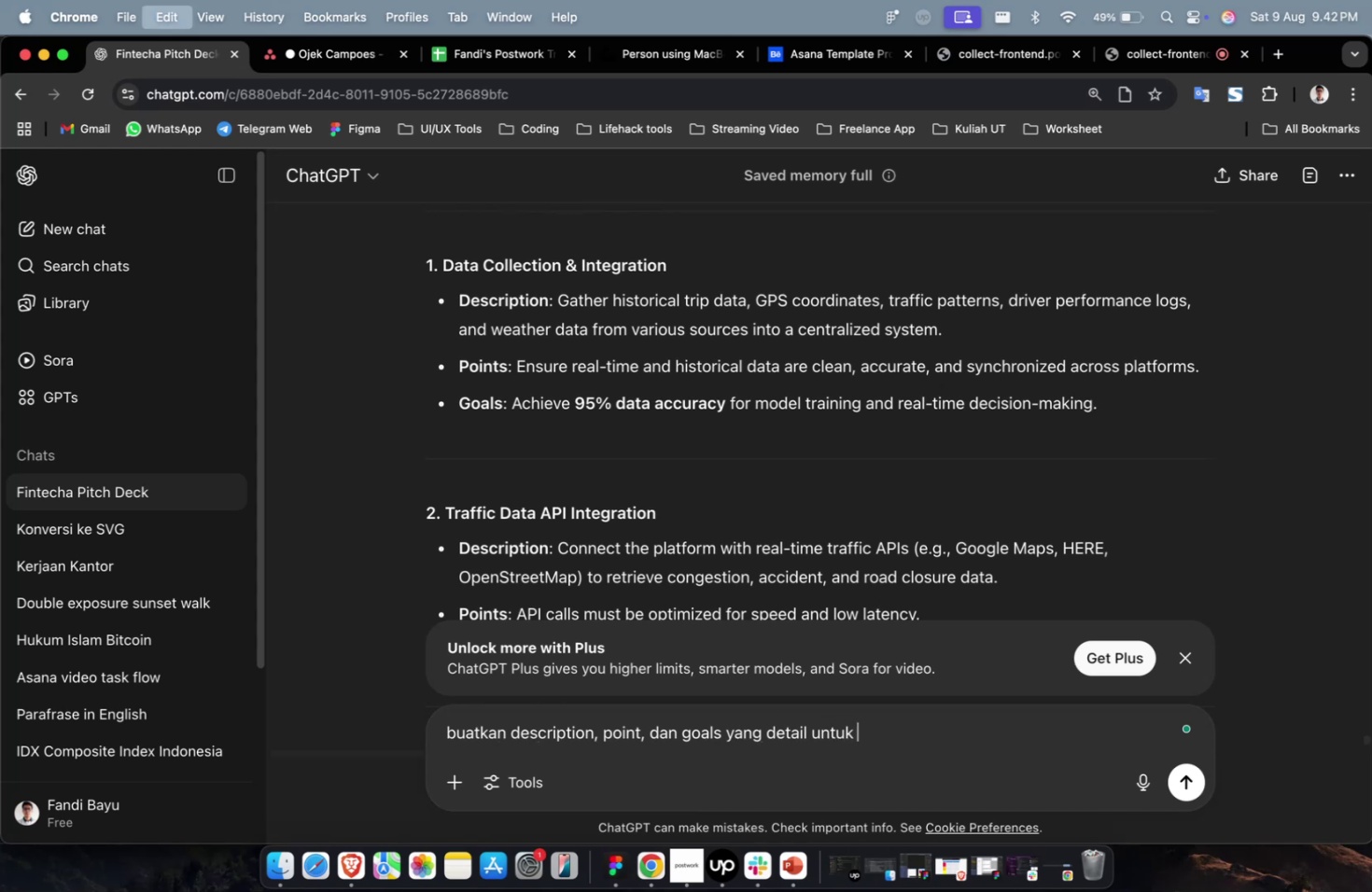 
key(Enter)
 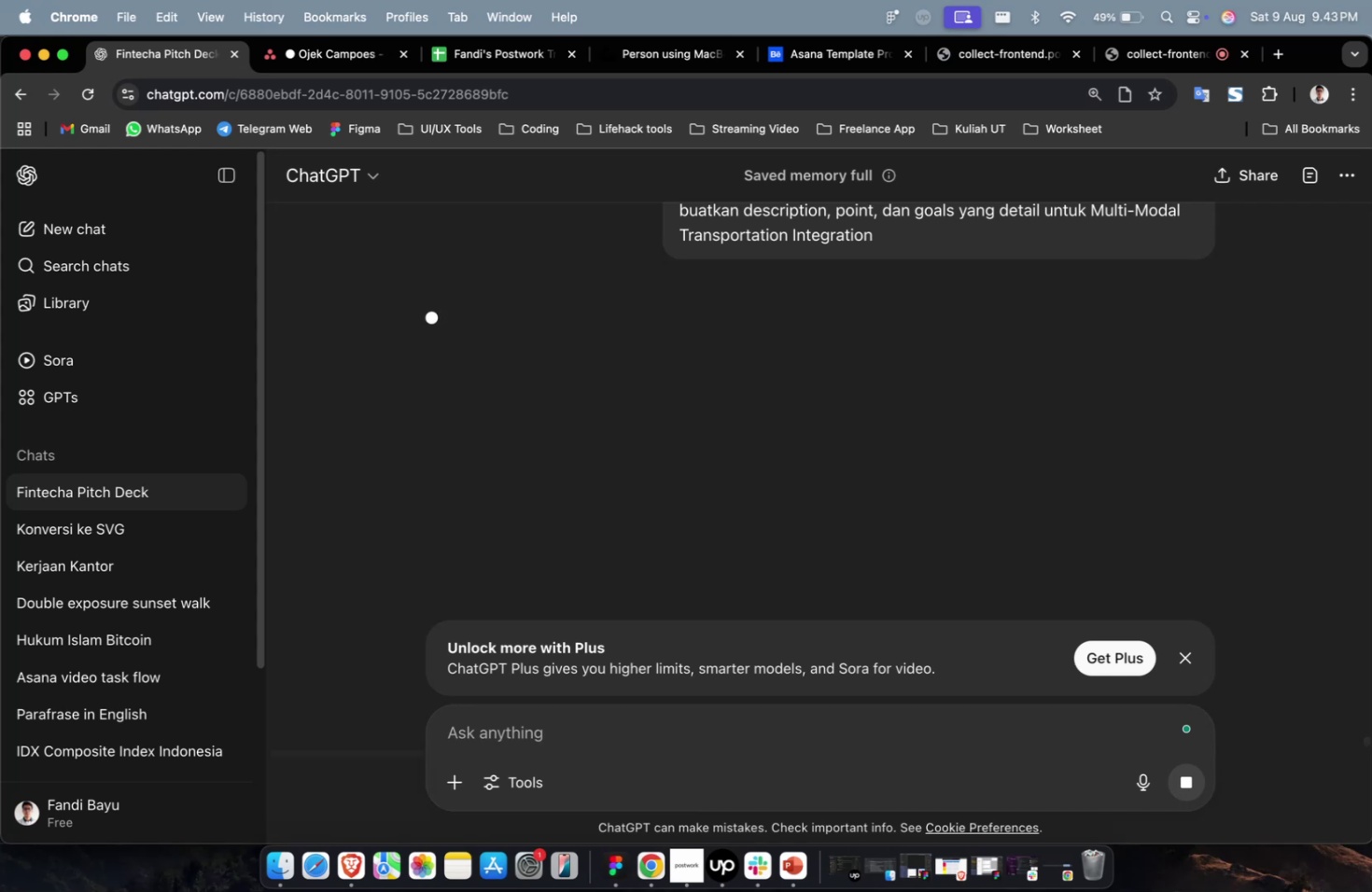 
wait(21.0)
 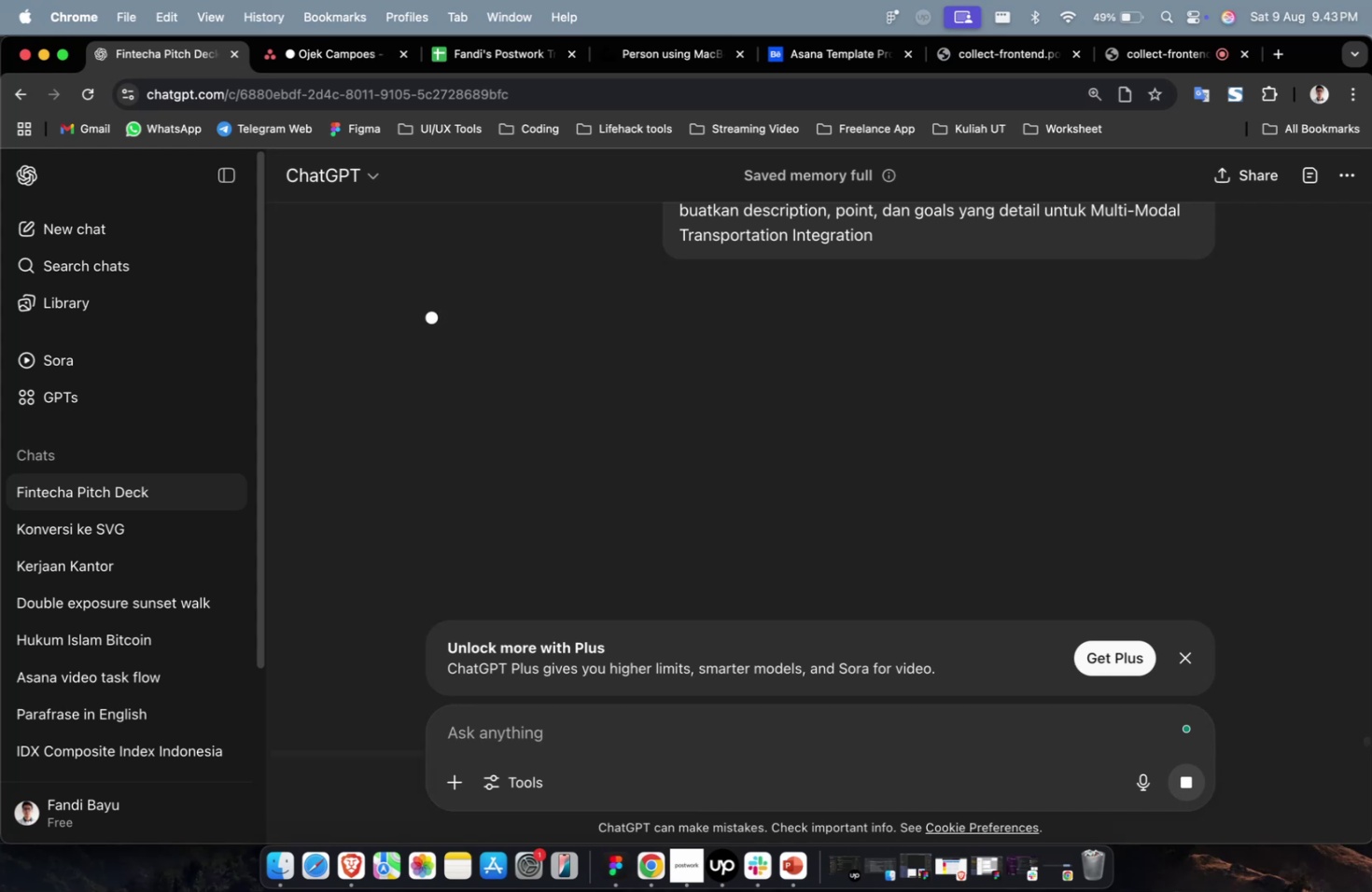 
key(VolumeUp)
 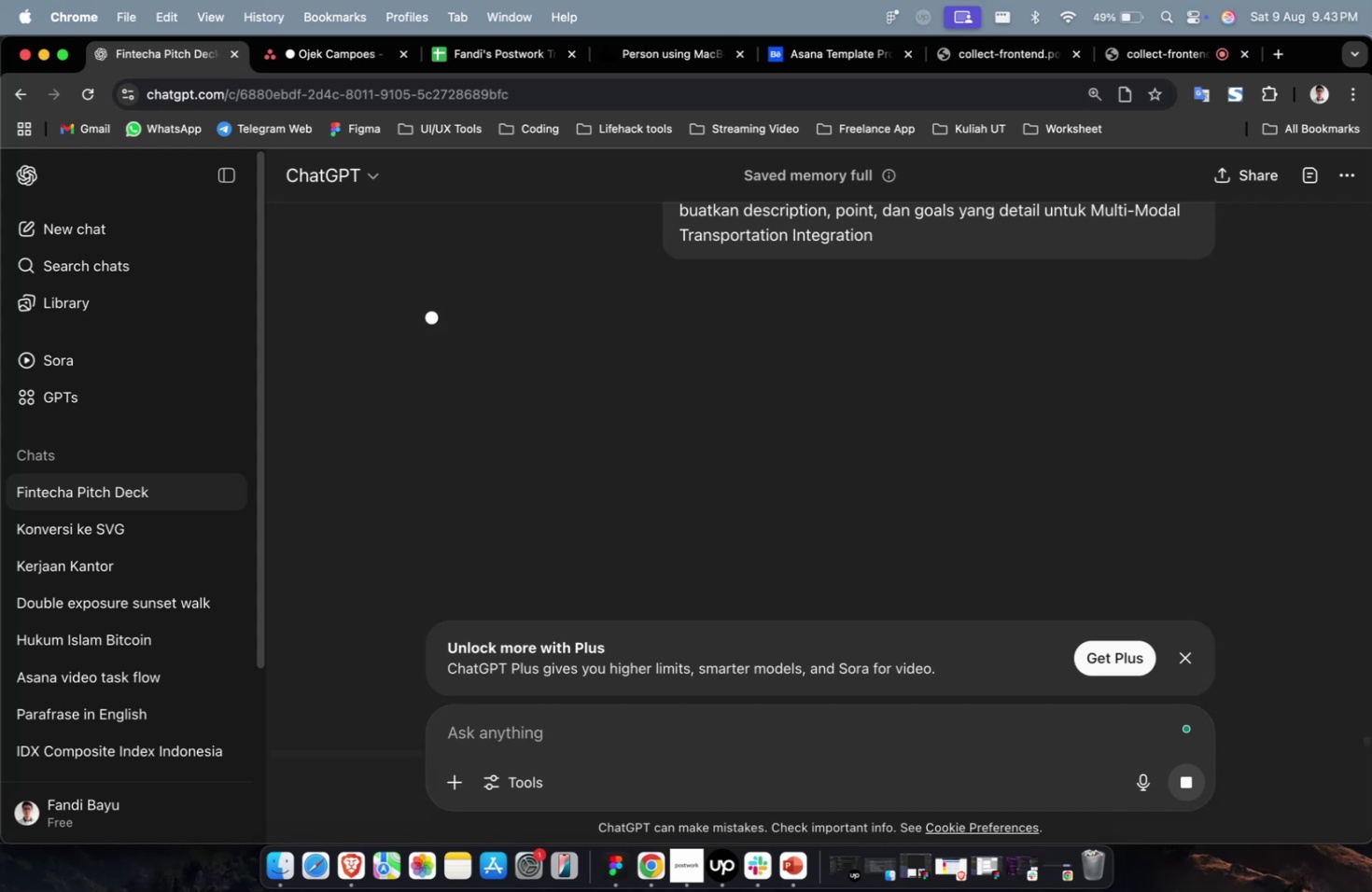 
key(VolumeUp)
 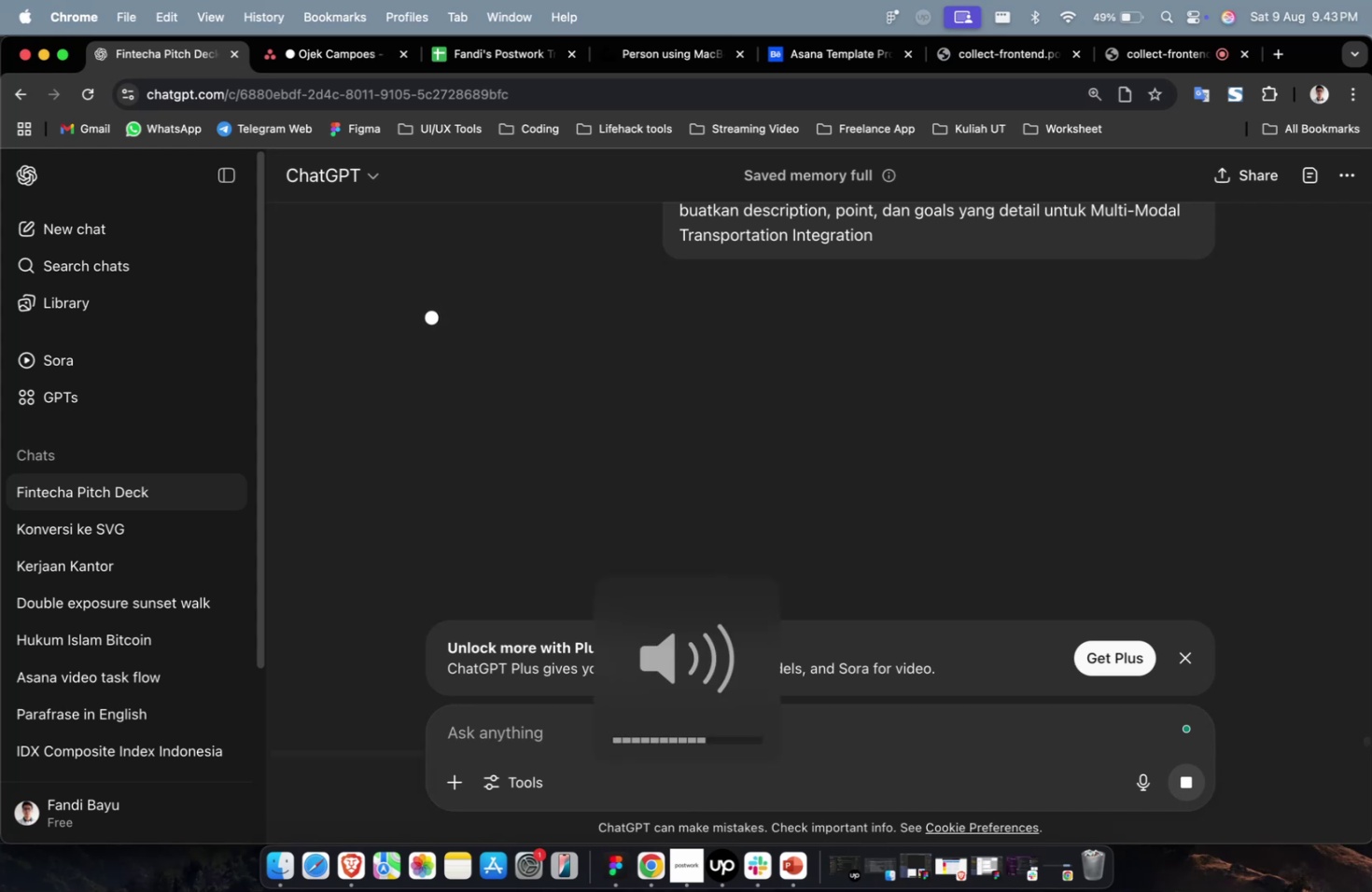 
key(VolumeUp)
 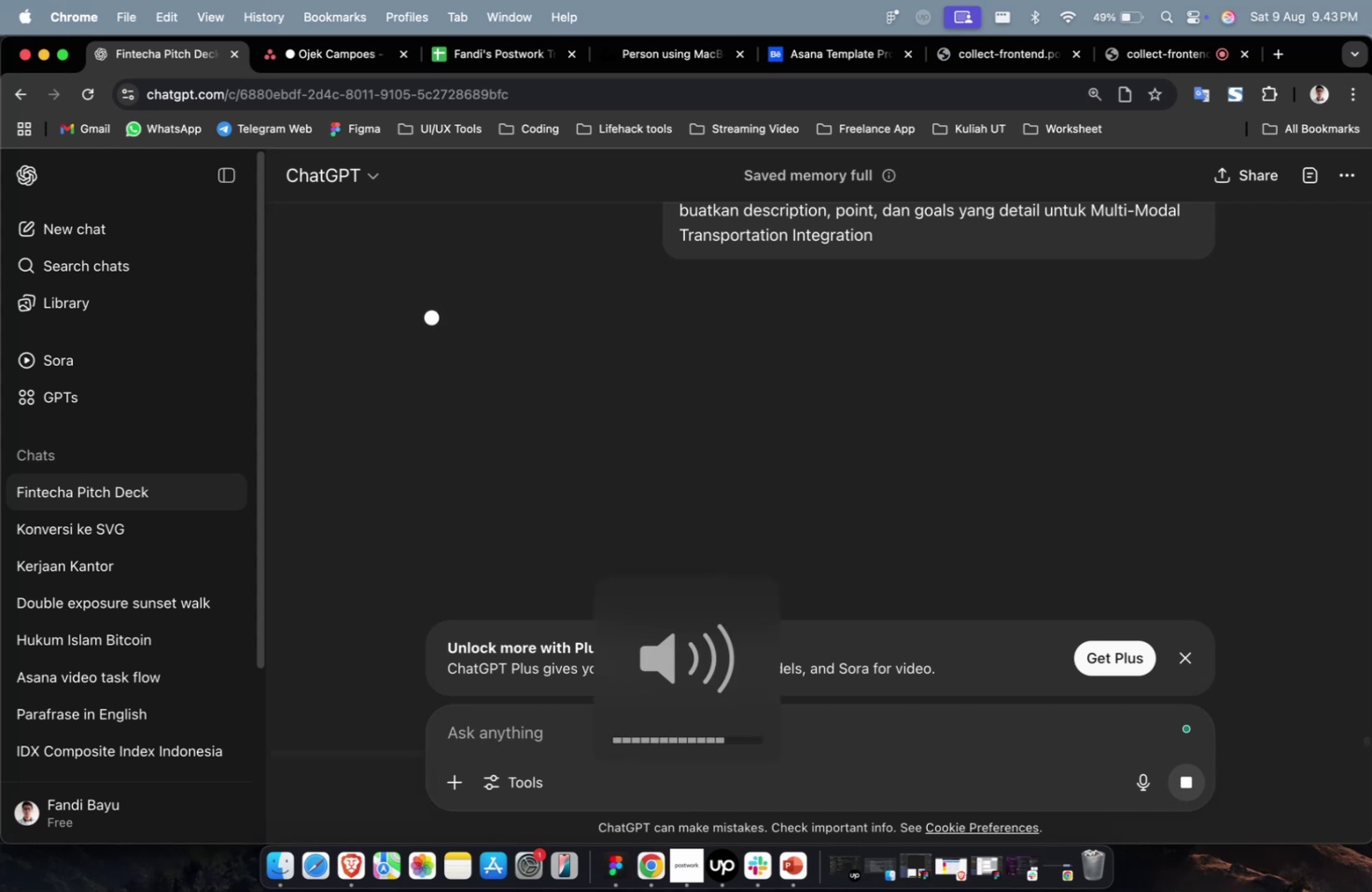 
key(VolumeUp)
 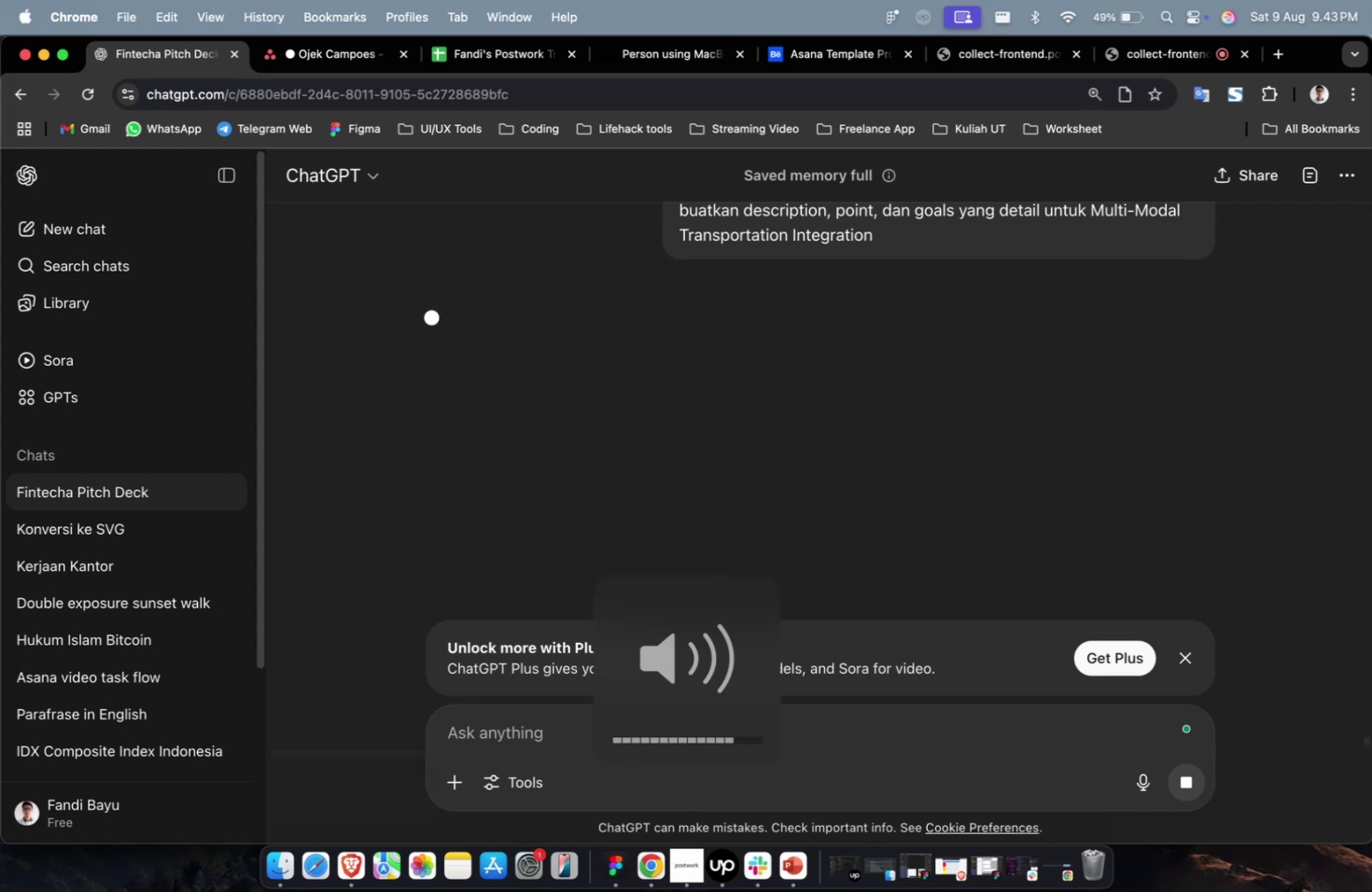 
key(VolumeUp)
 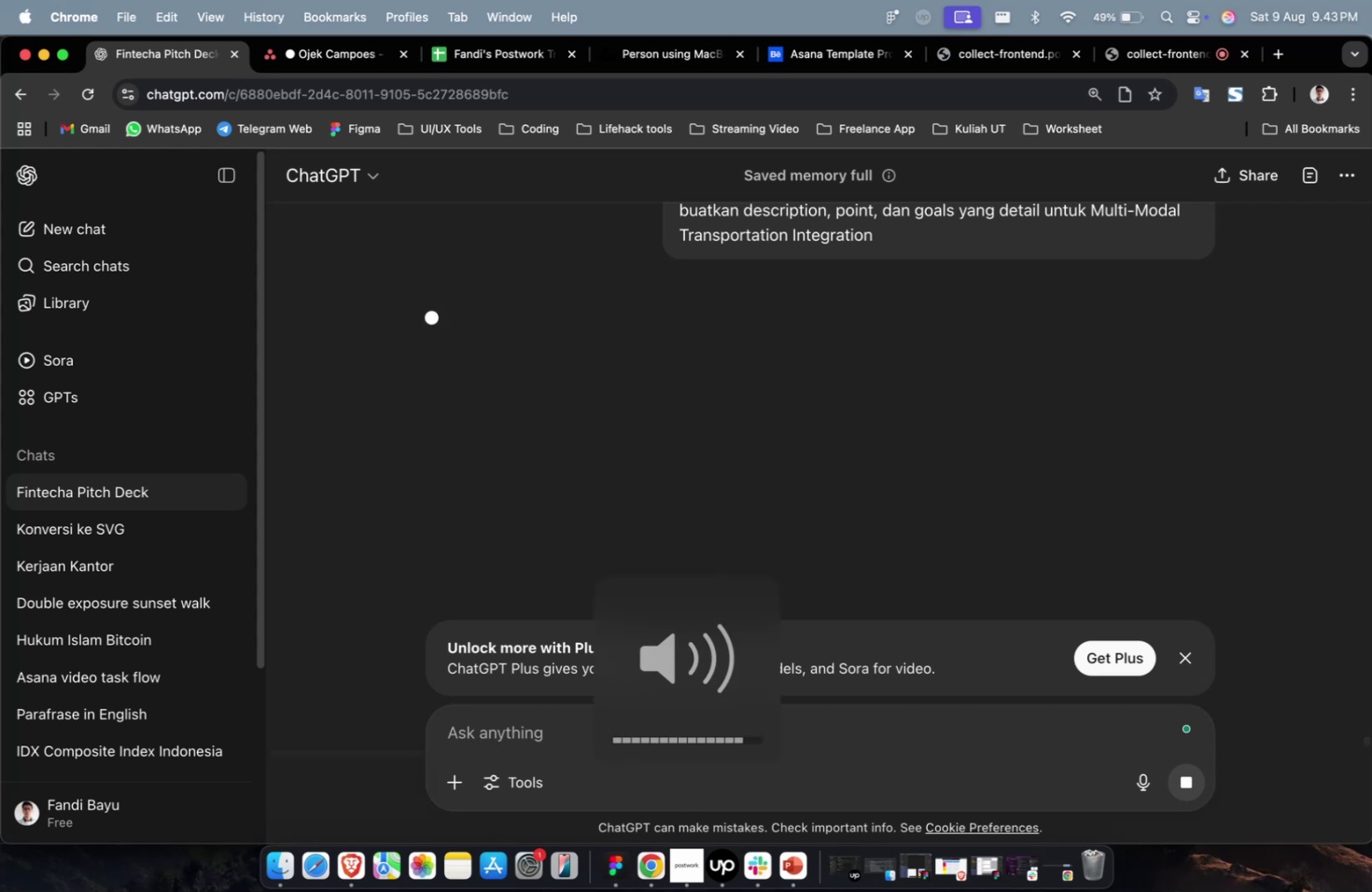 
key(VolumeUp)
 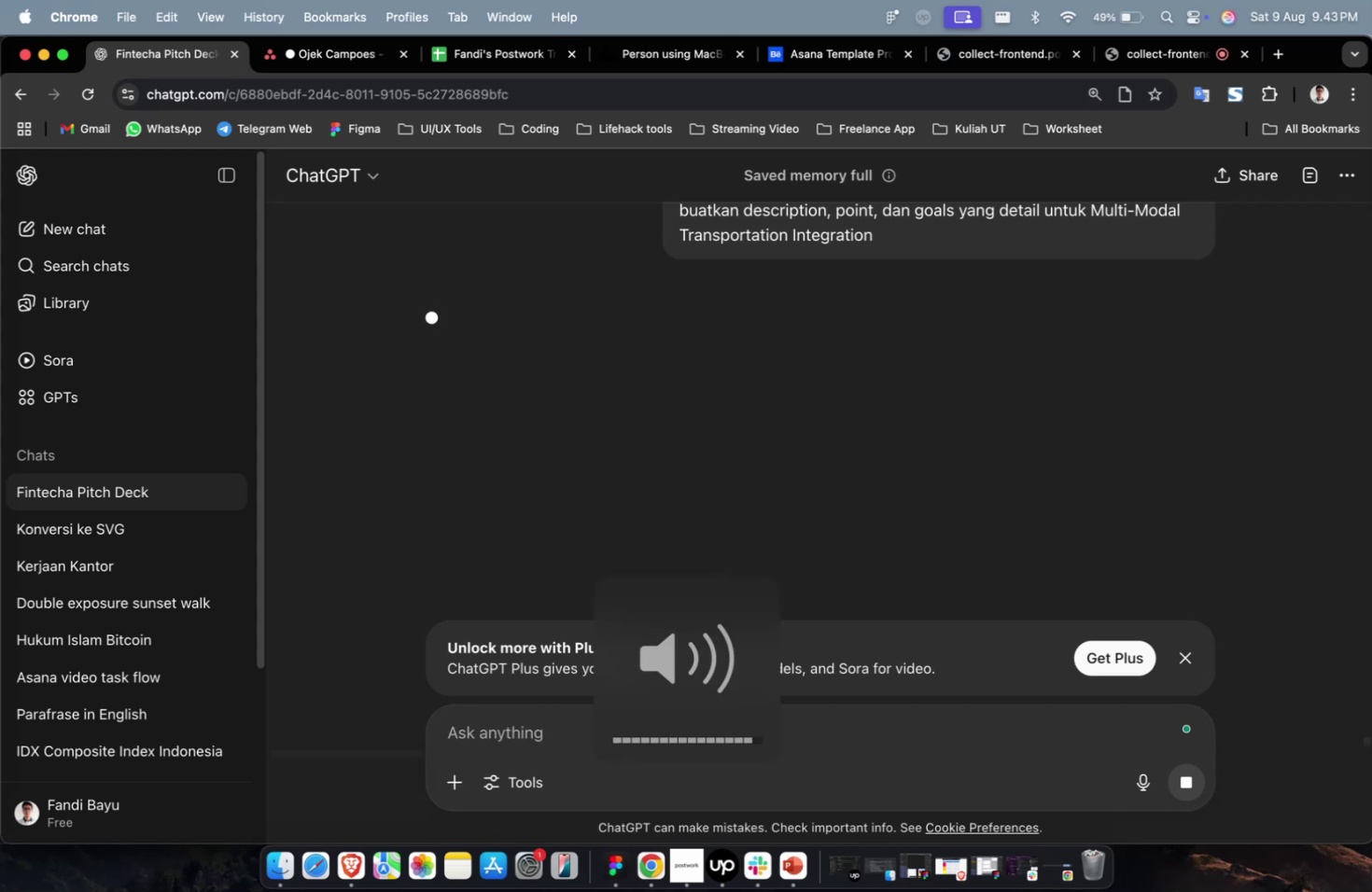 
key(VolumeUp)
 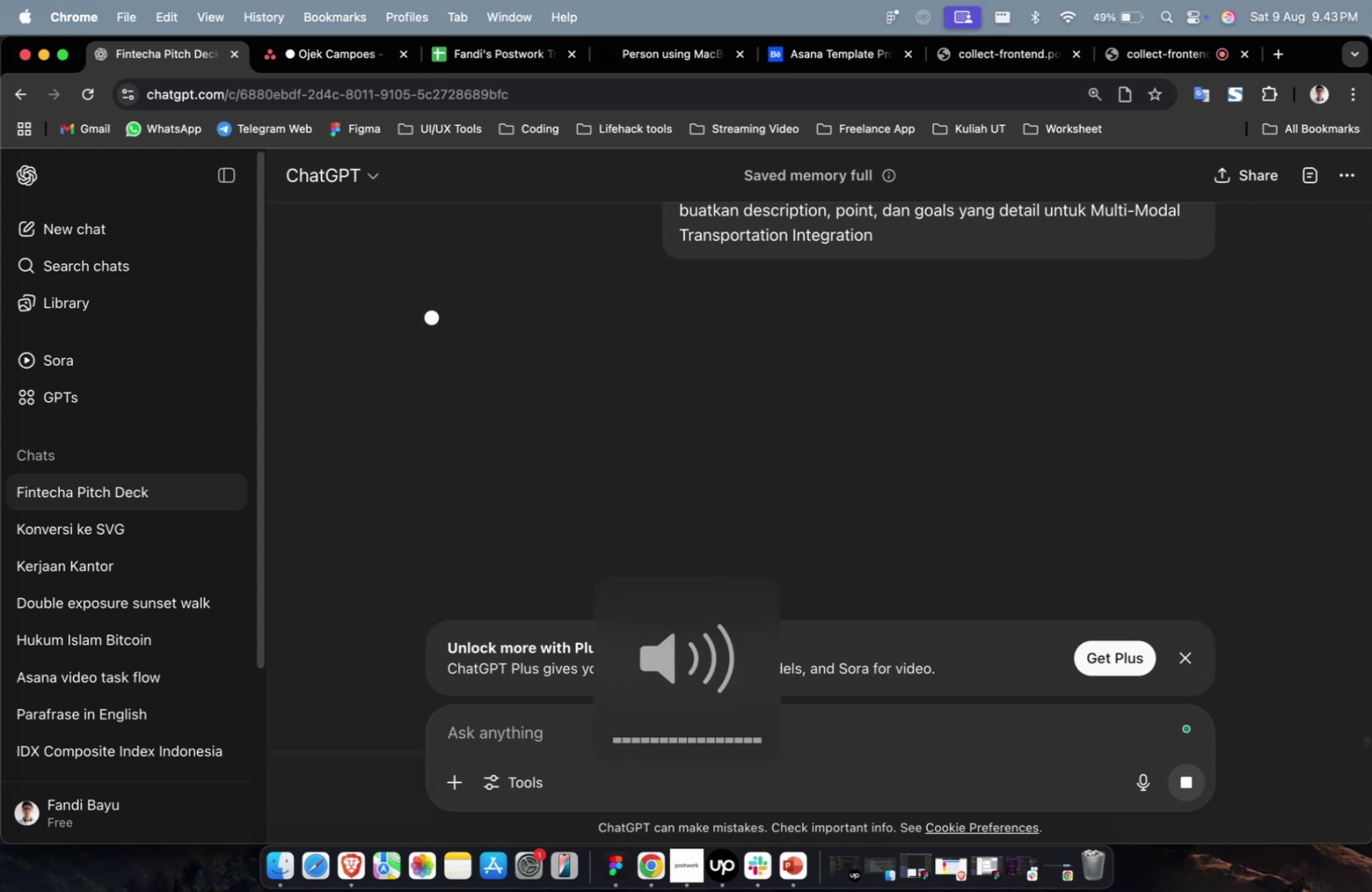 
key(Enter)
 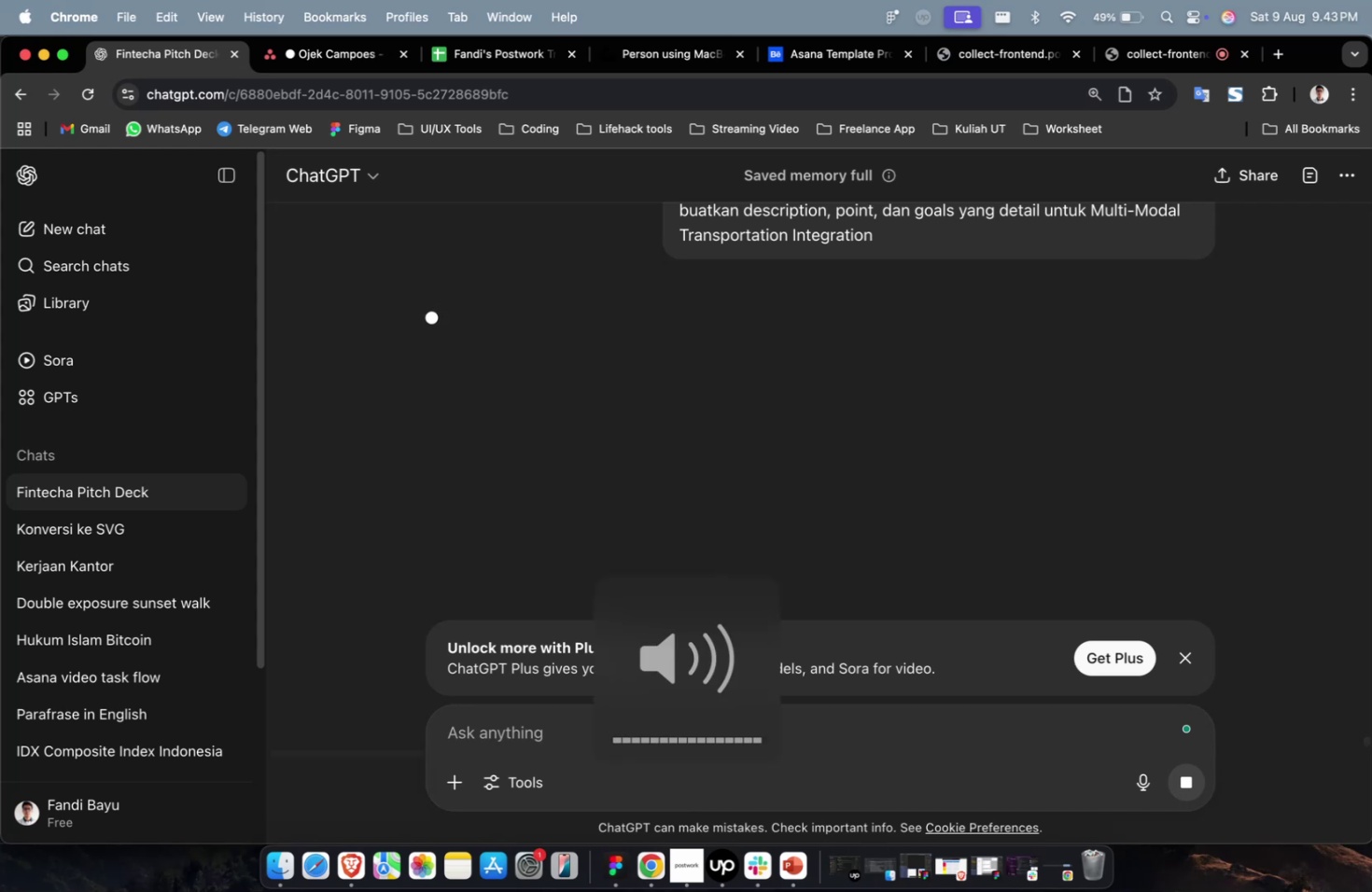 
key(VolumeDown)
 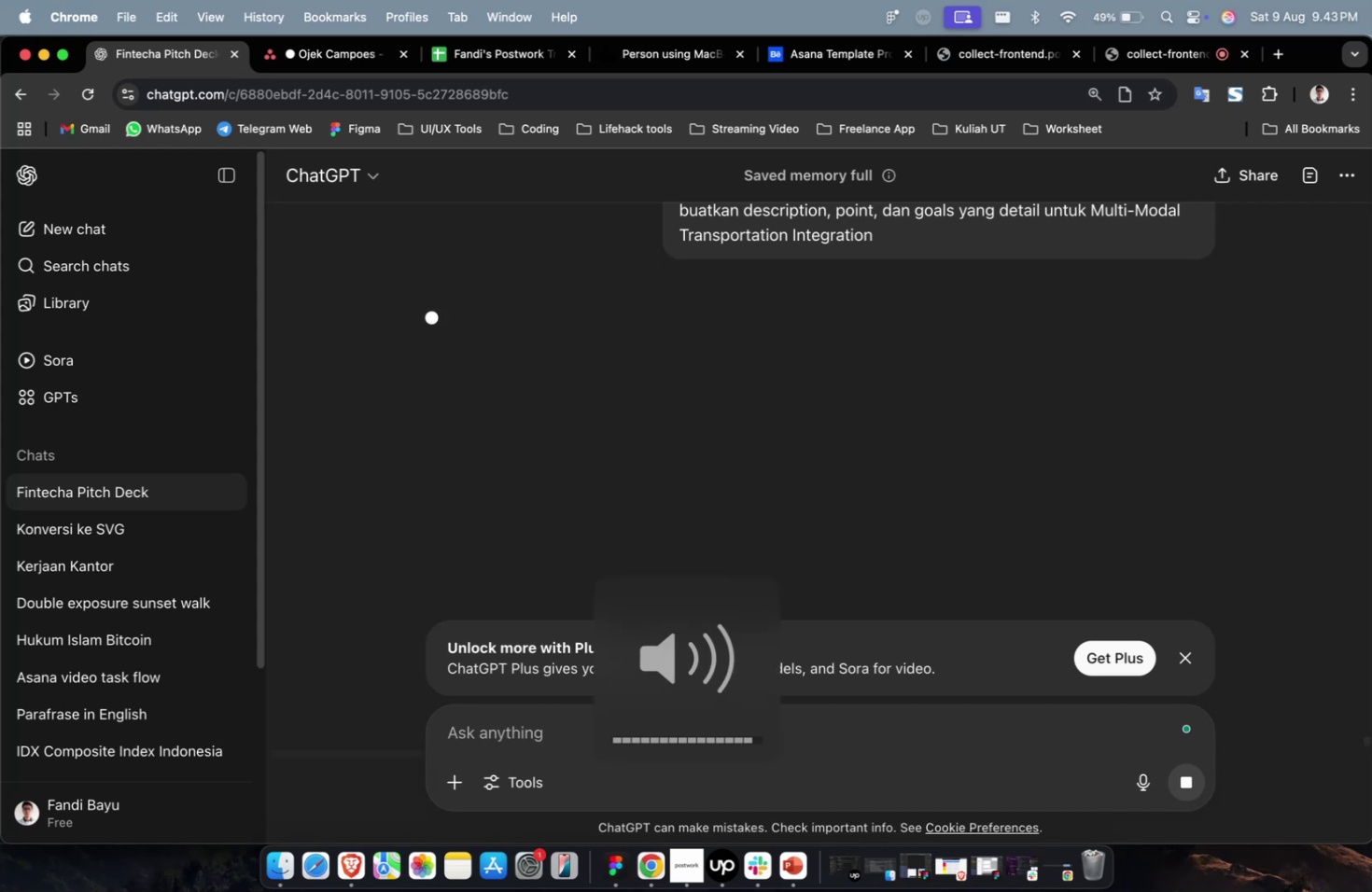 
key(VolumeDown)
 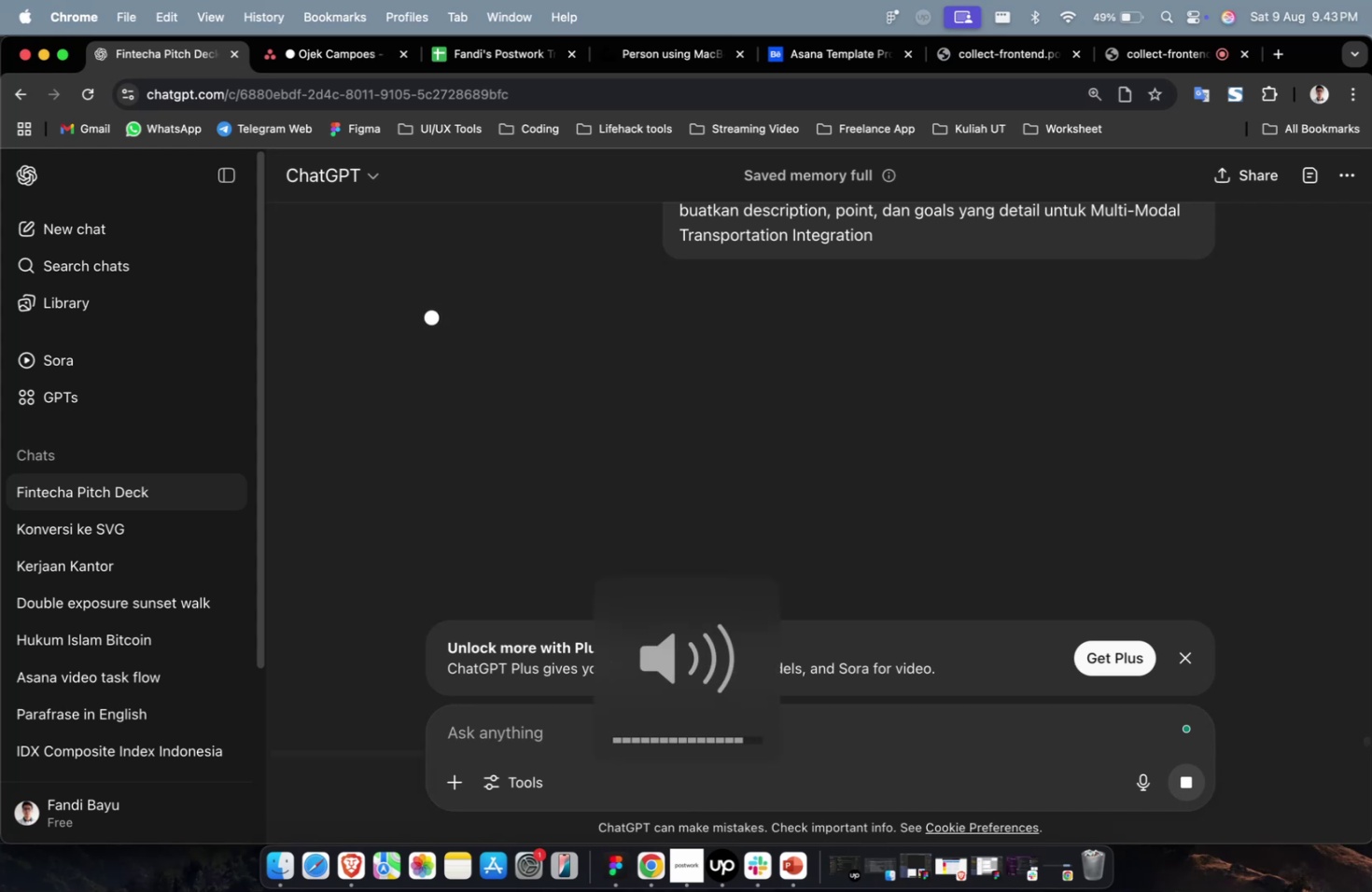 
key(VolumeDown)
 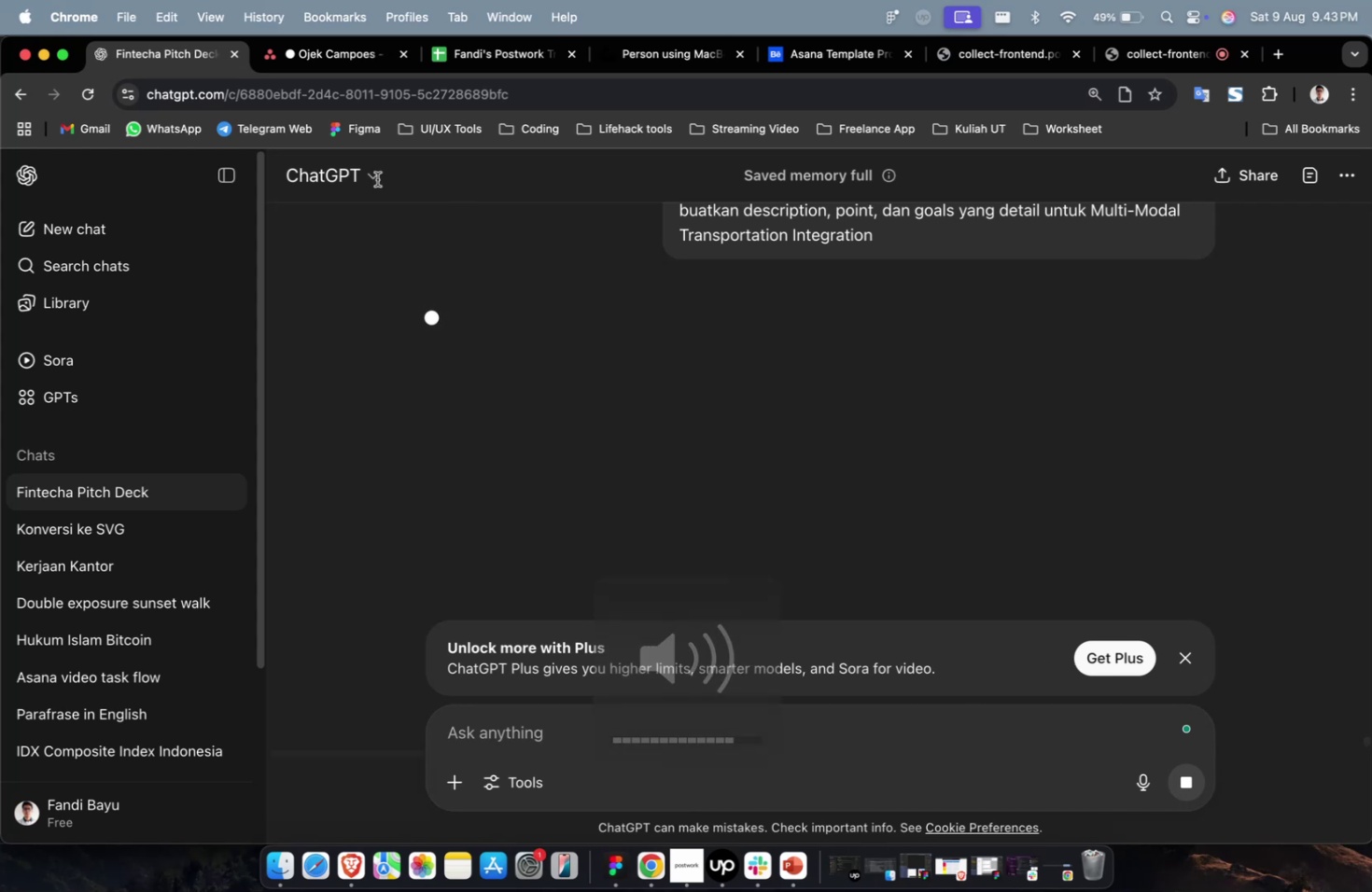 
left_click([337, 53])
 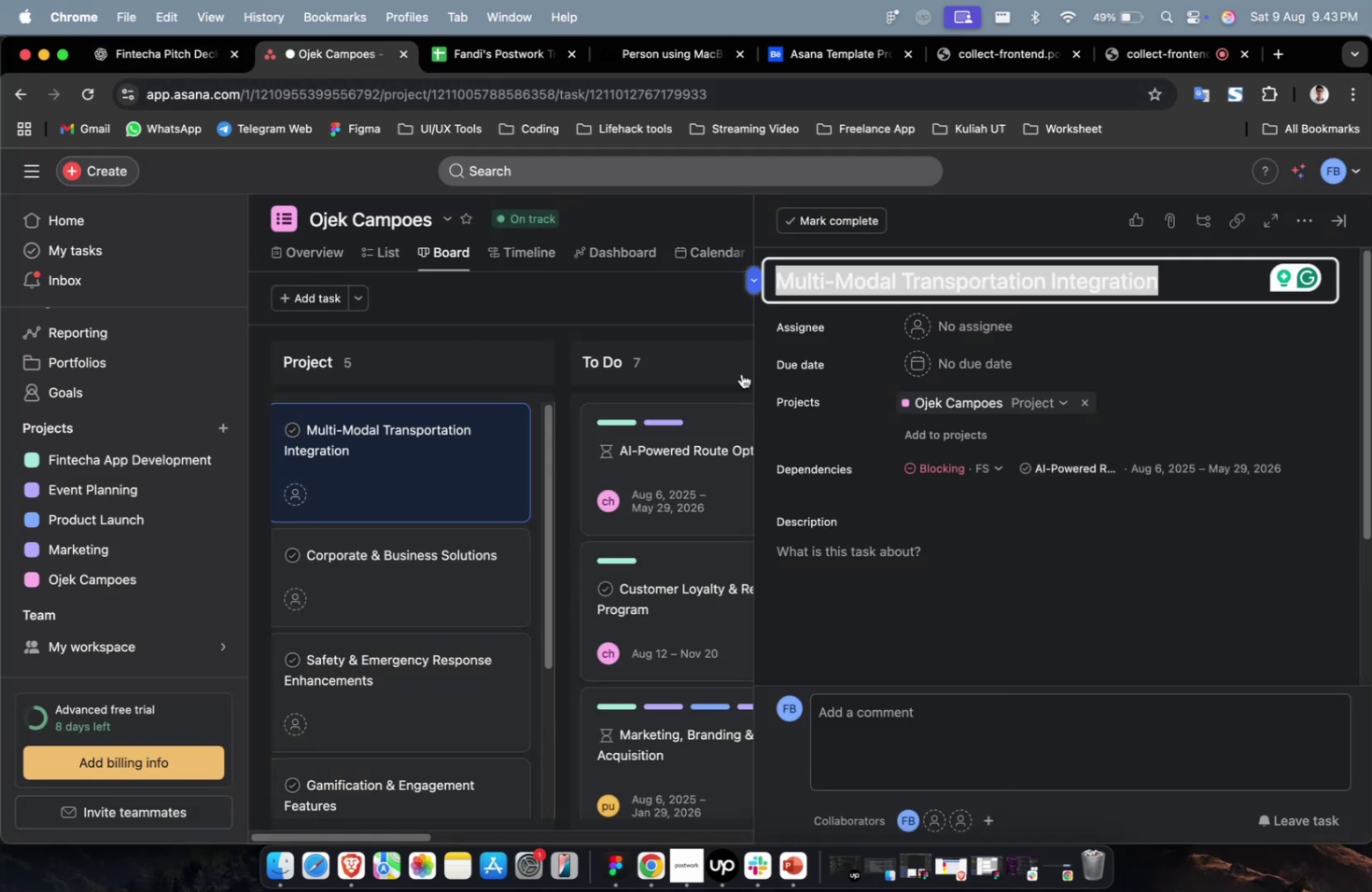 
scroll: coordinate [850, 430], scroll_direction: up, amount: 9.0
 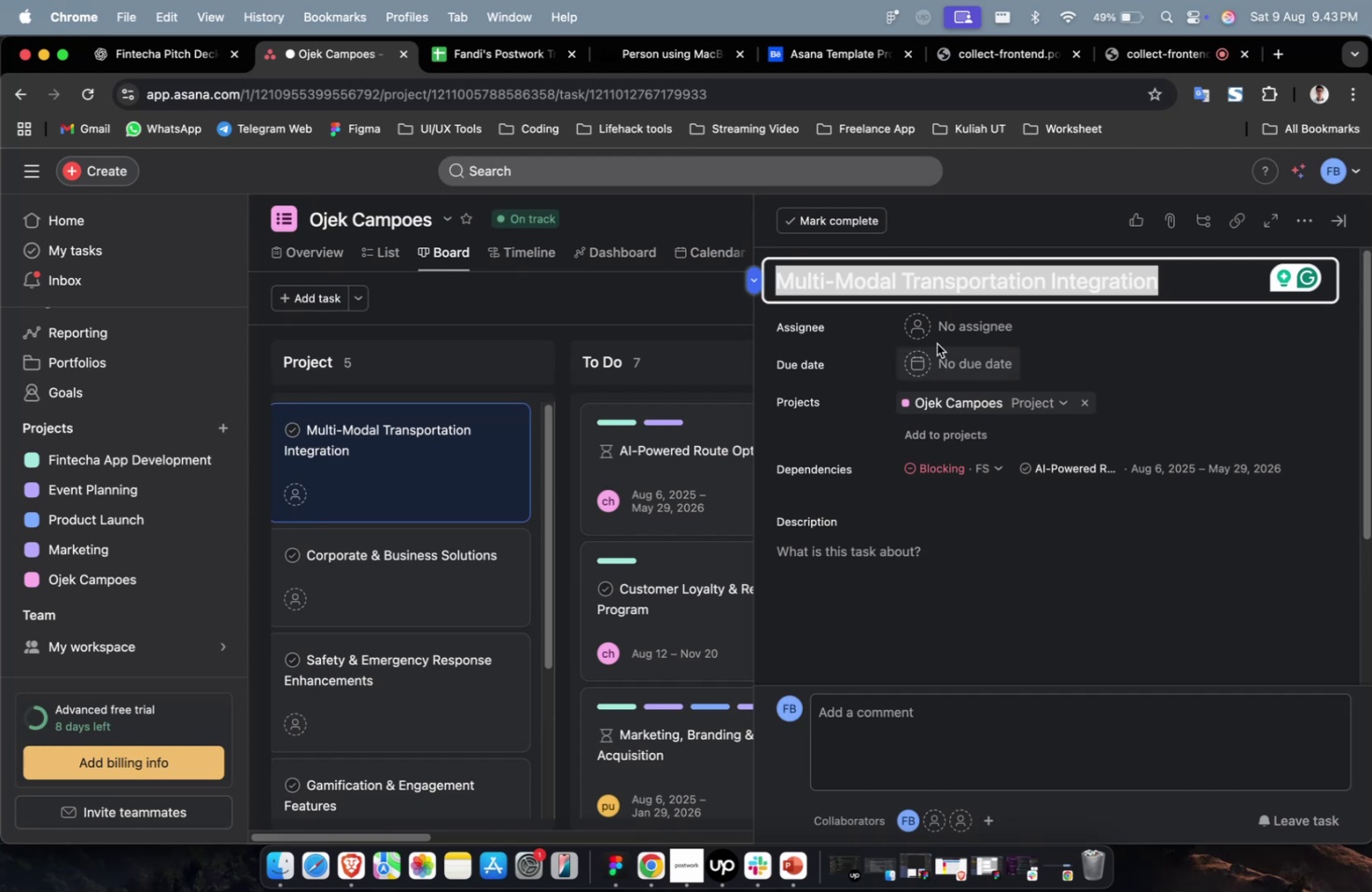 
left_click([945, 325])
 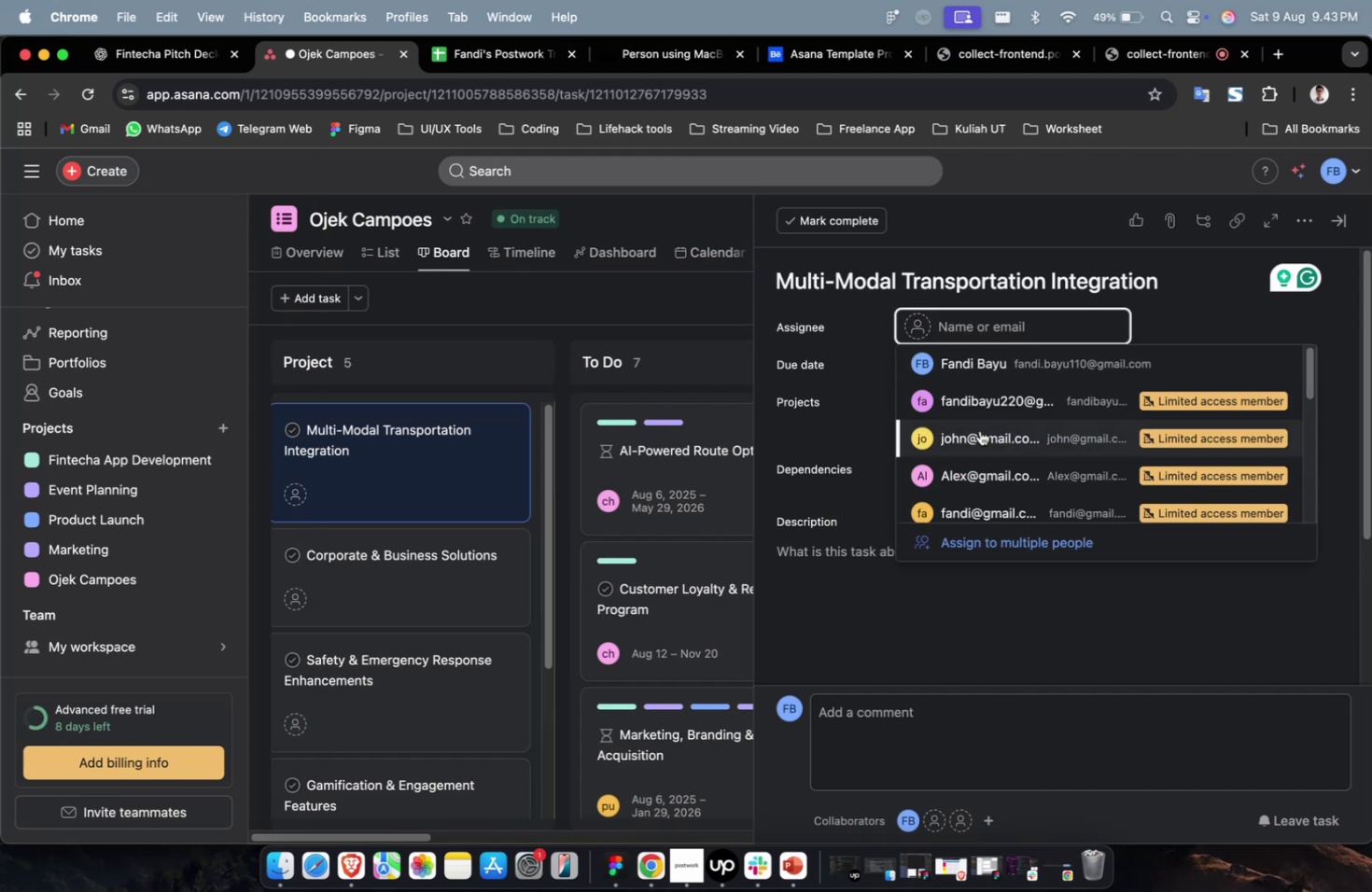 
left_click([980, 441])
 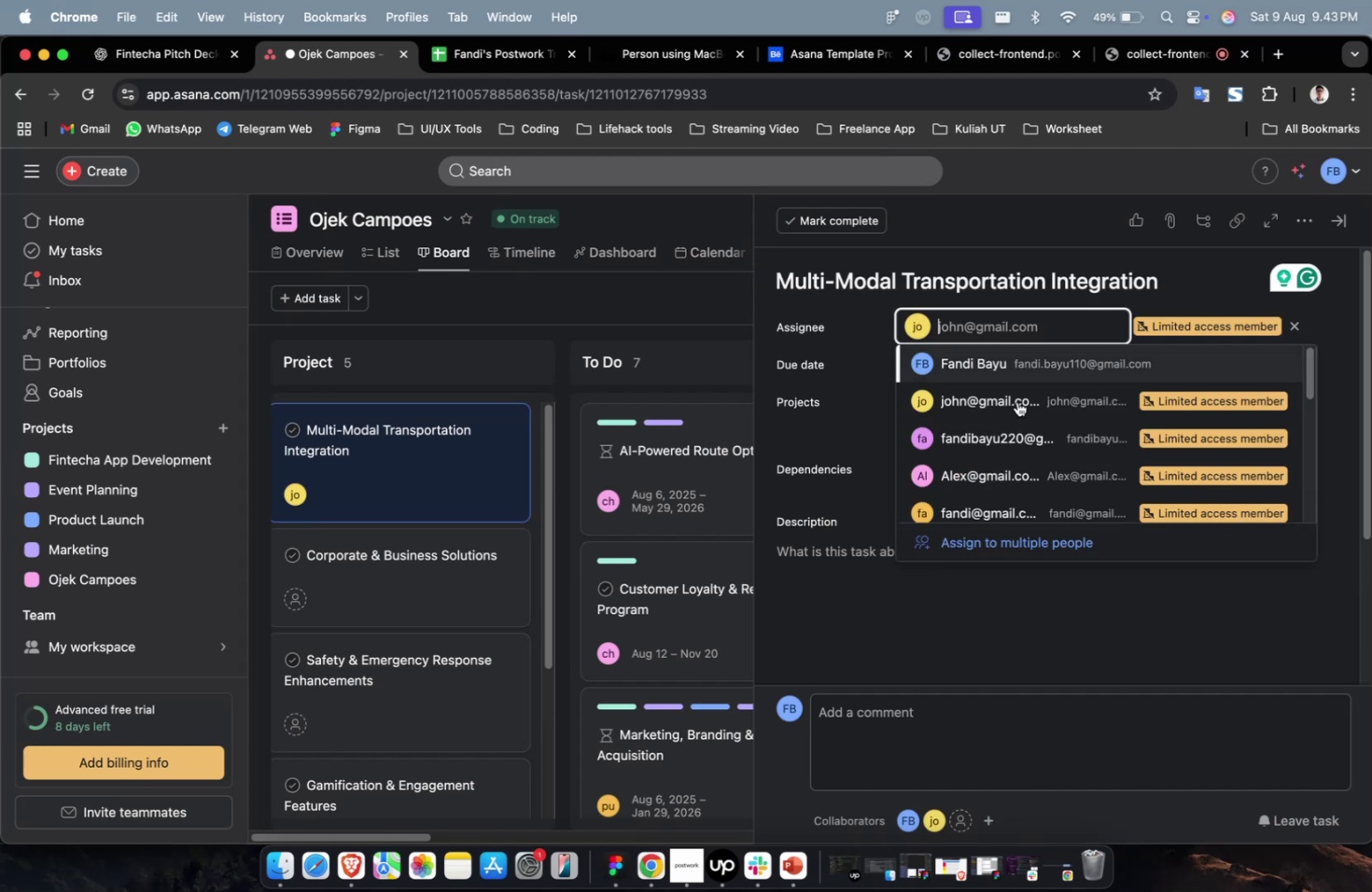 
triple_click([1034, 479])
 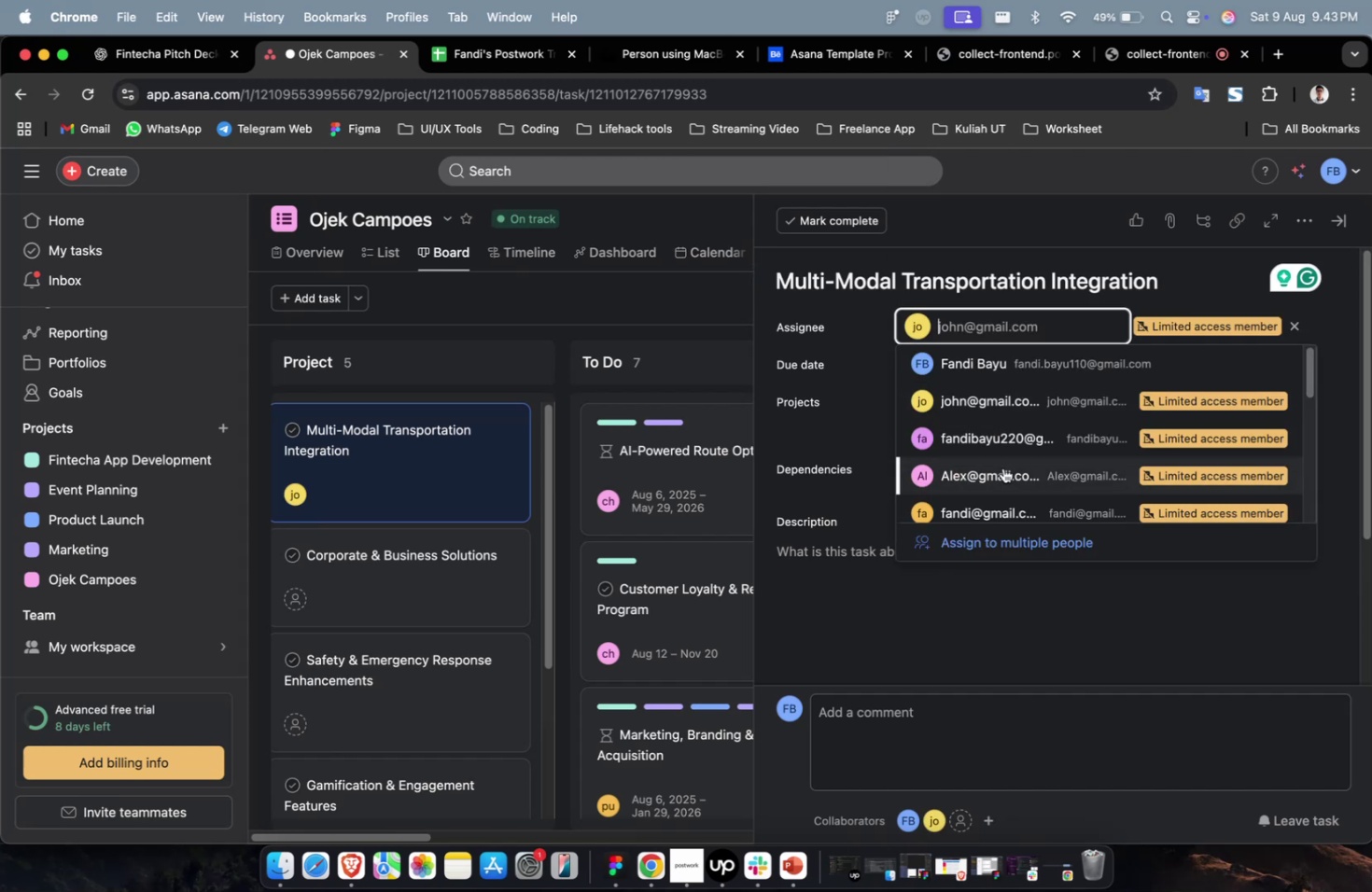 
triple_click([1003, 472])
 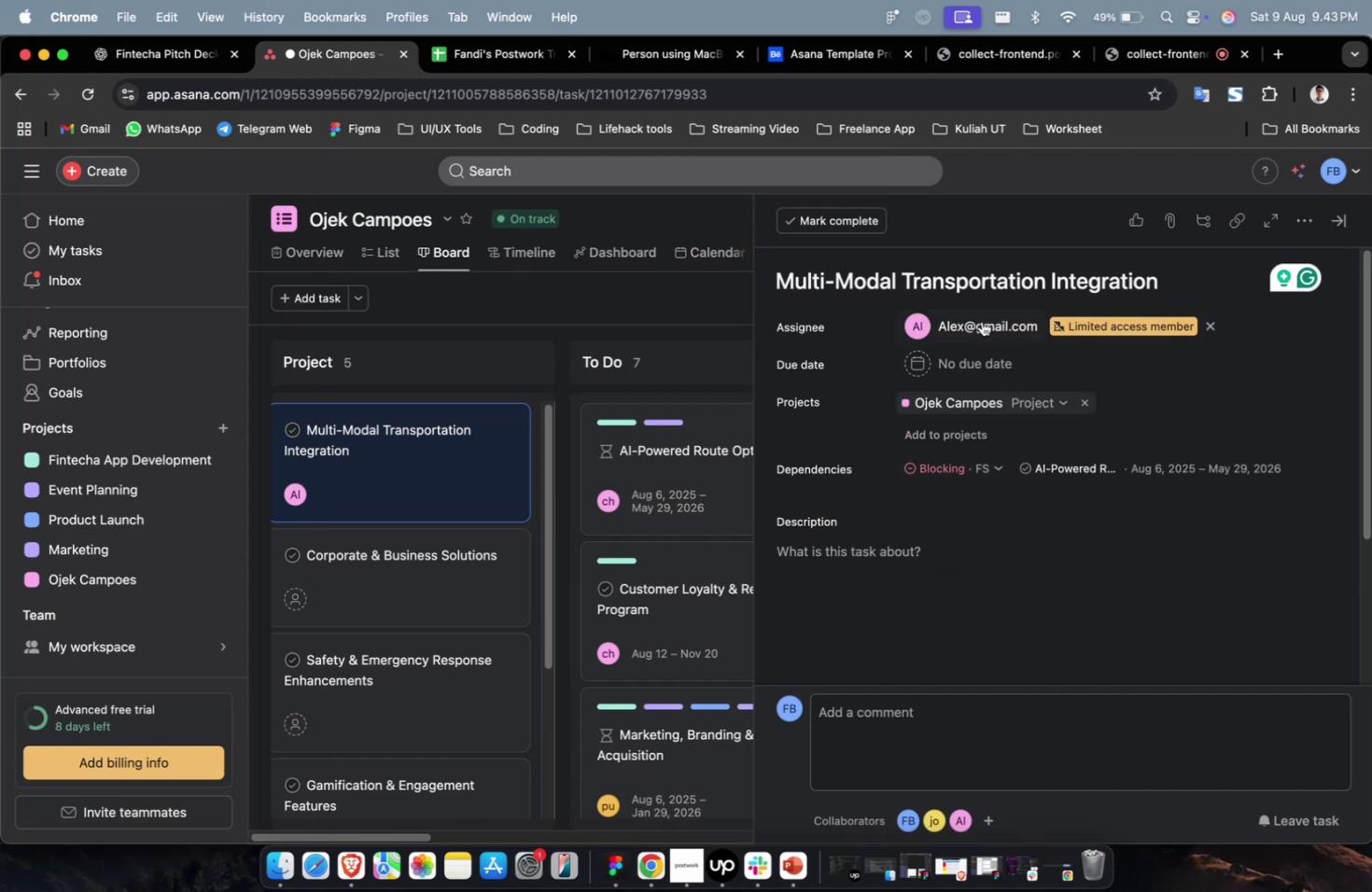 
triple_click([980, 320])
 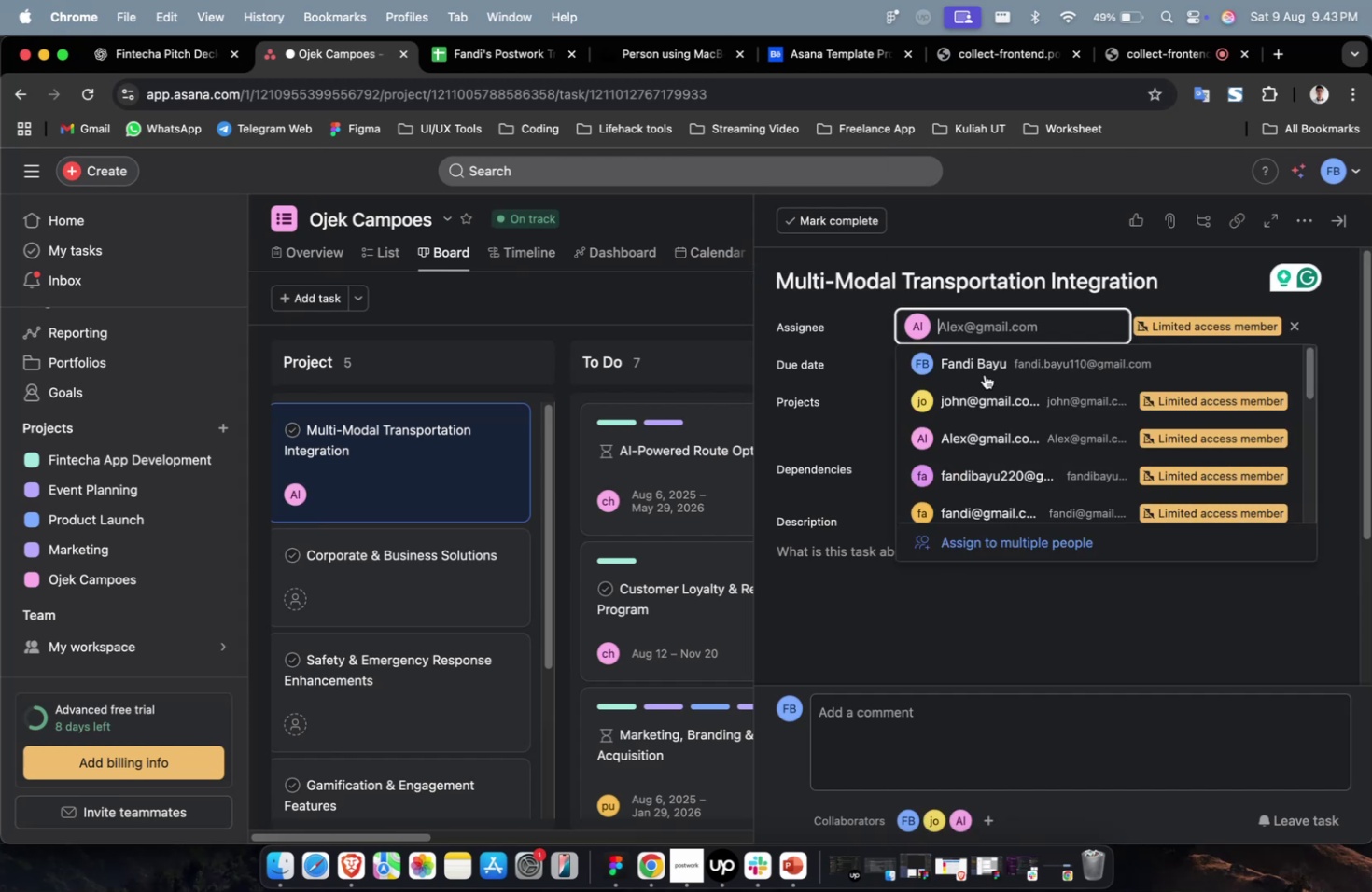 
scroll: coordinate [987, 399], scroll_direction: down, amount: 8.0
 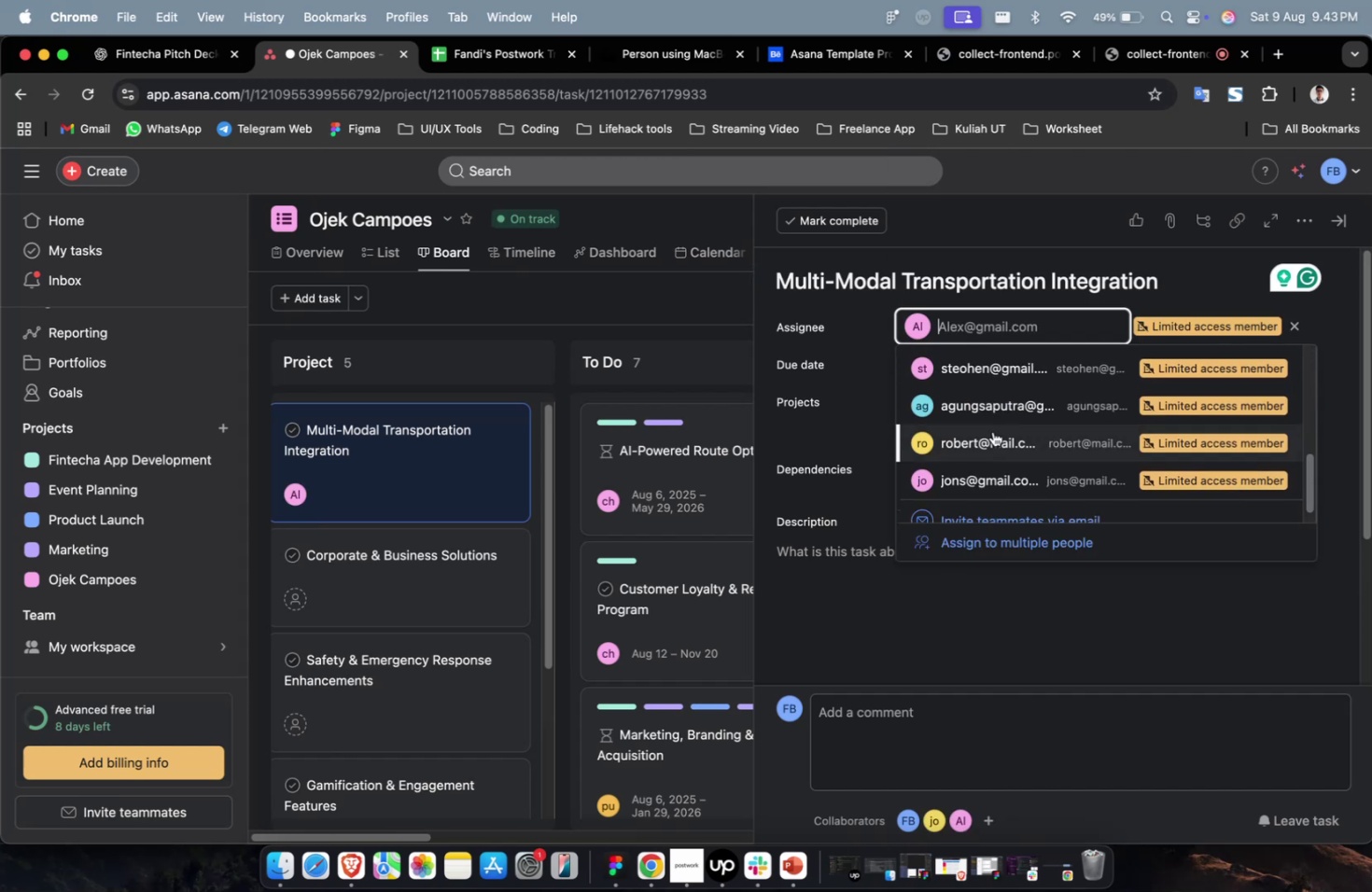 
left_click([992, 431])
 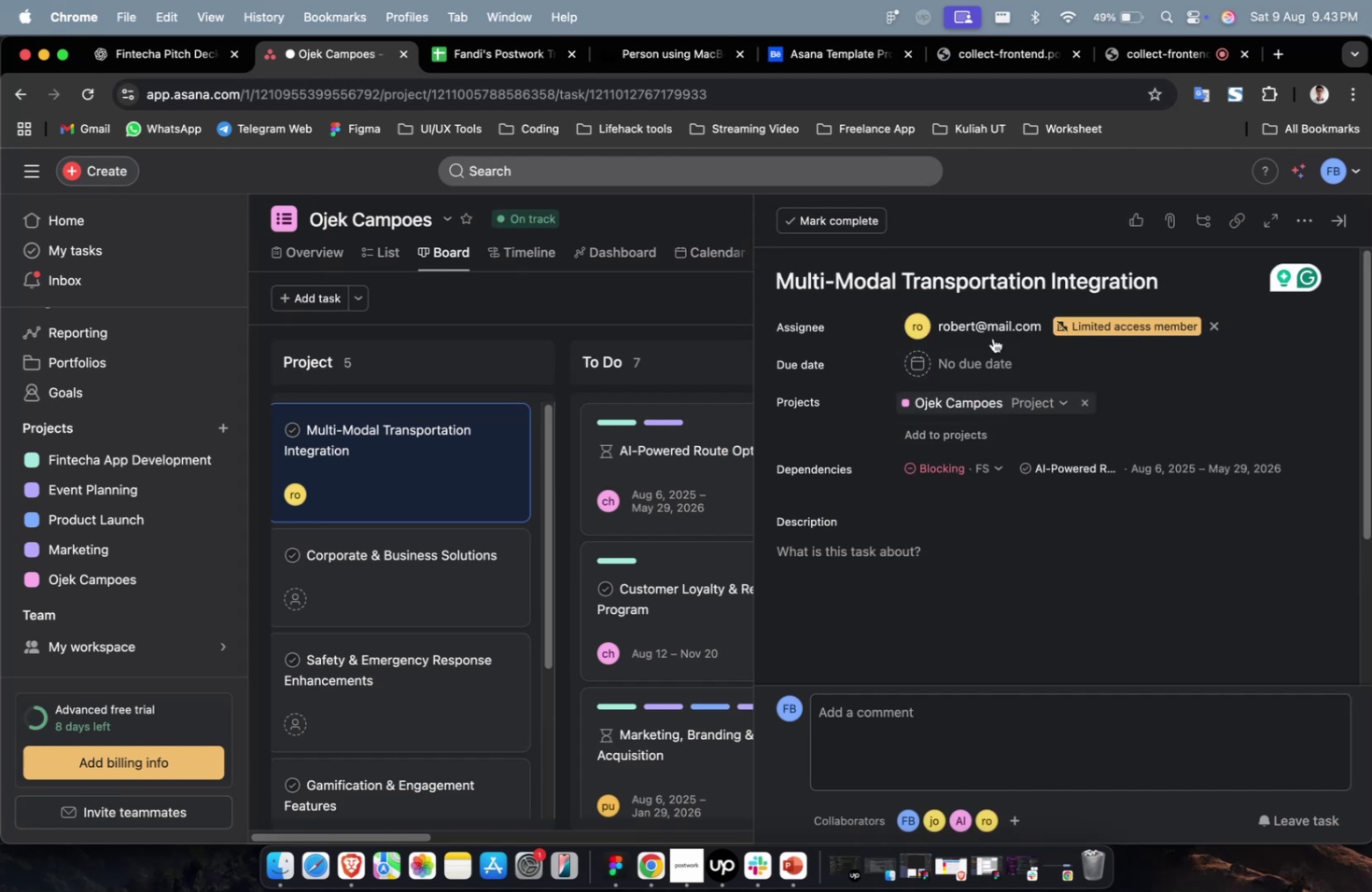 
double_click([993, 330])
 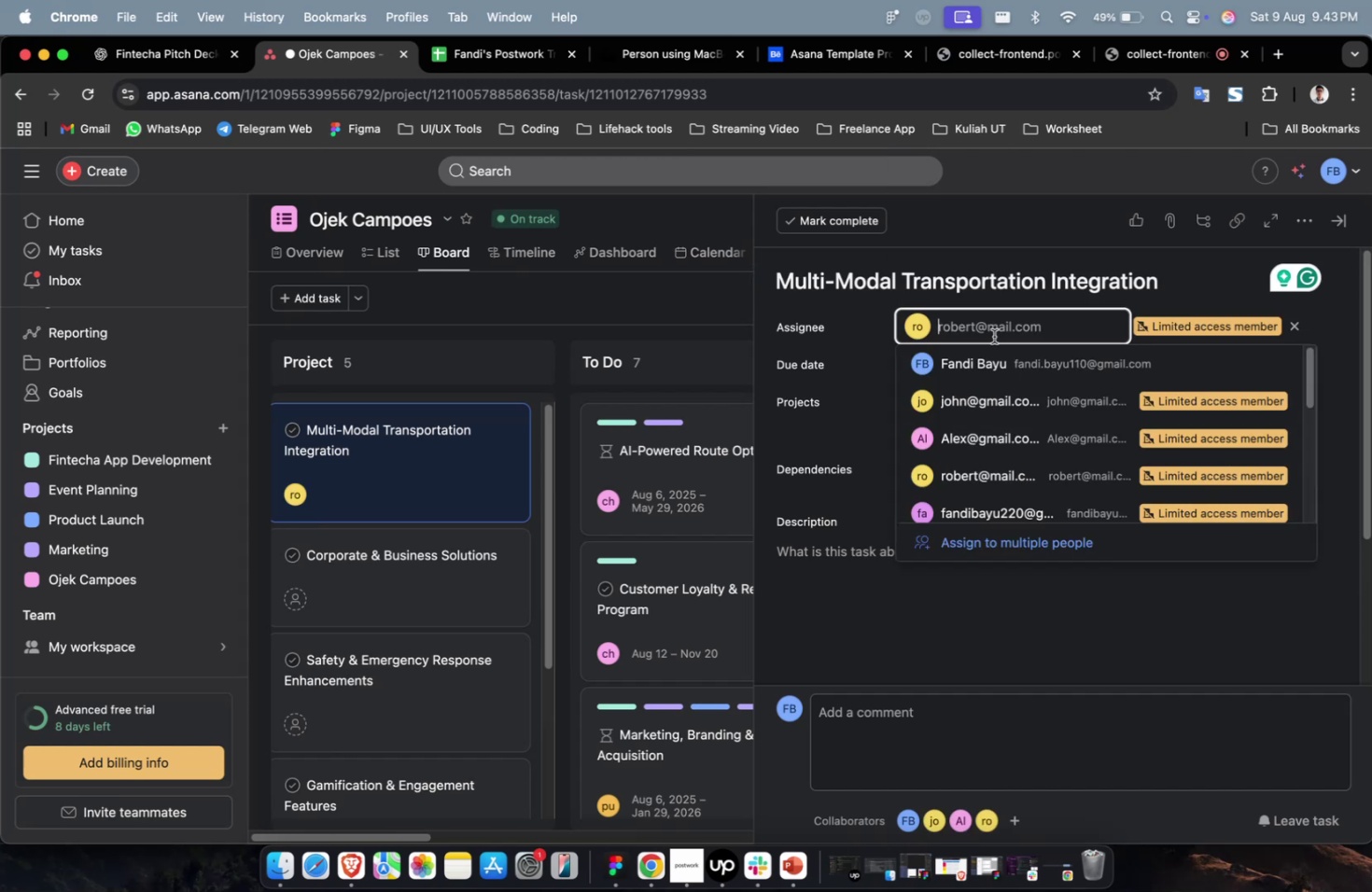 
scroll: coordinate [995, 389], scroll_direction: down, amount: 9.0
 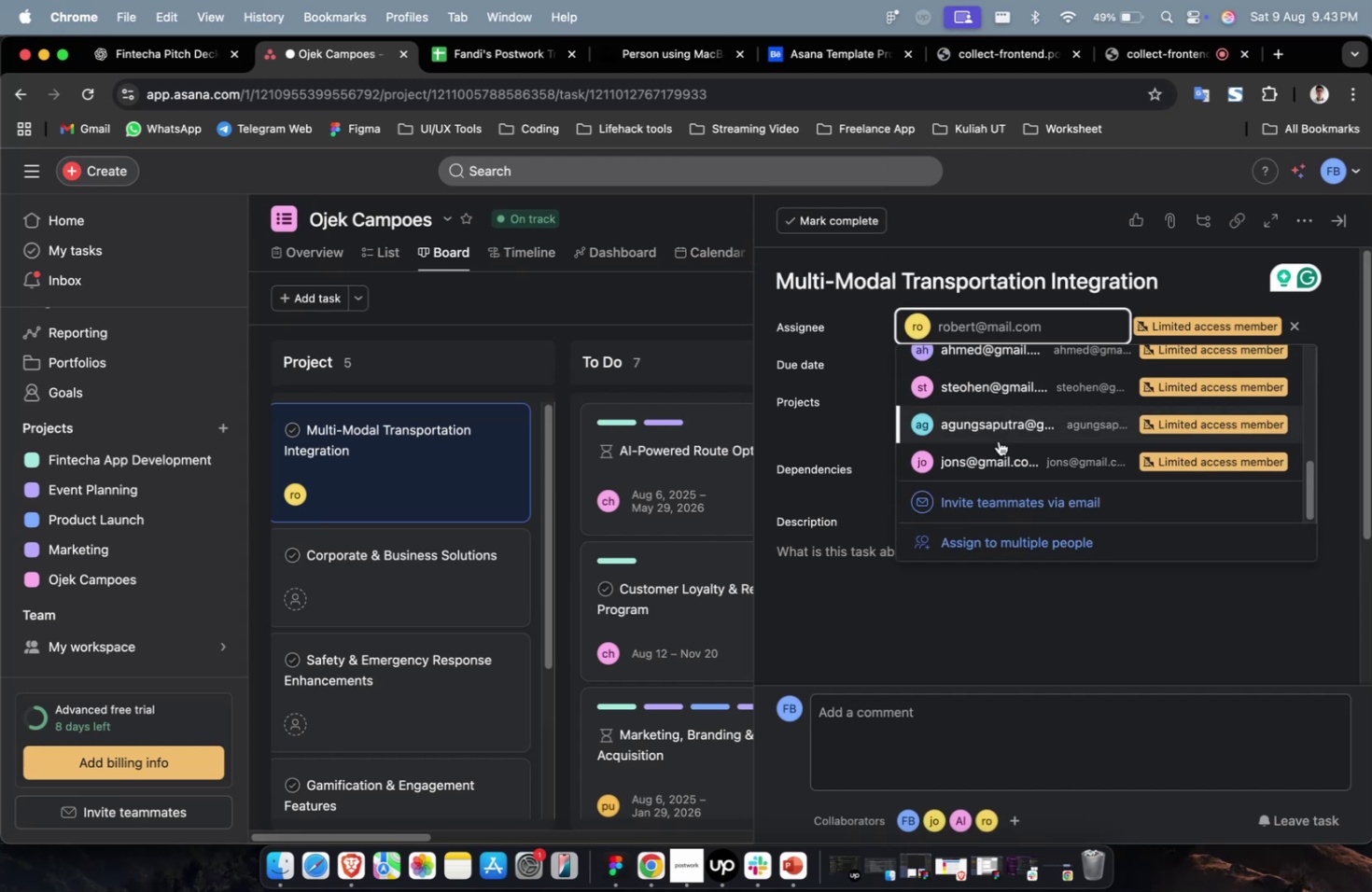 
left_click([998, 440])
 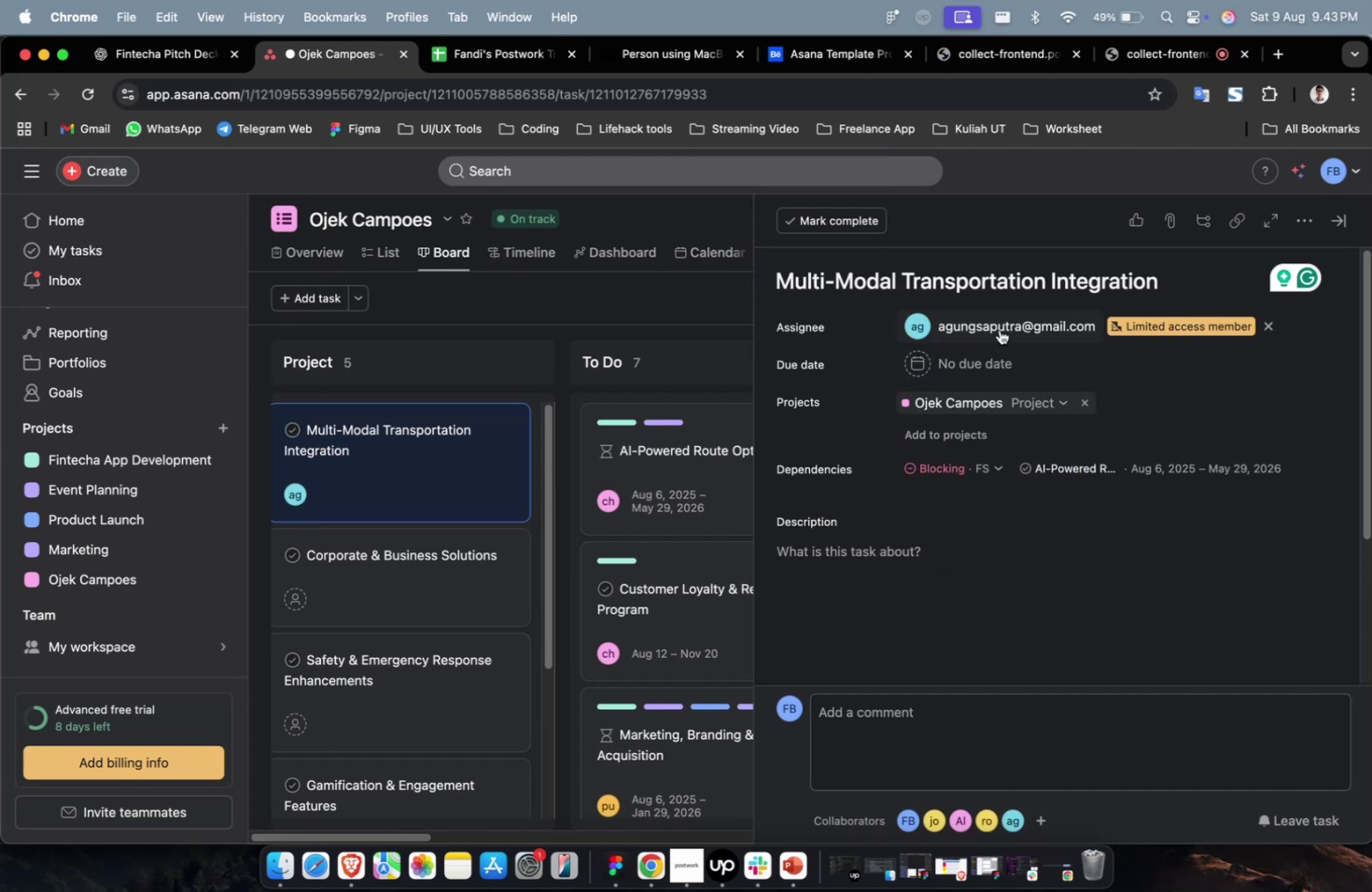 
double_click([999, 329])
 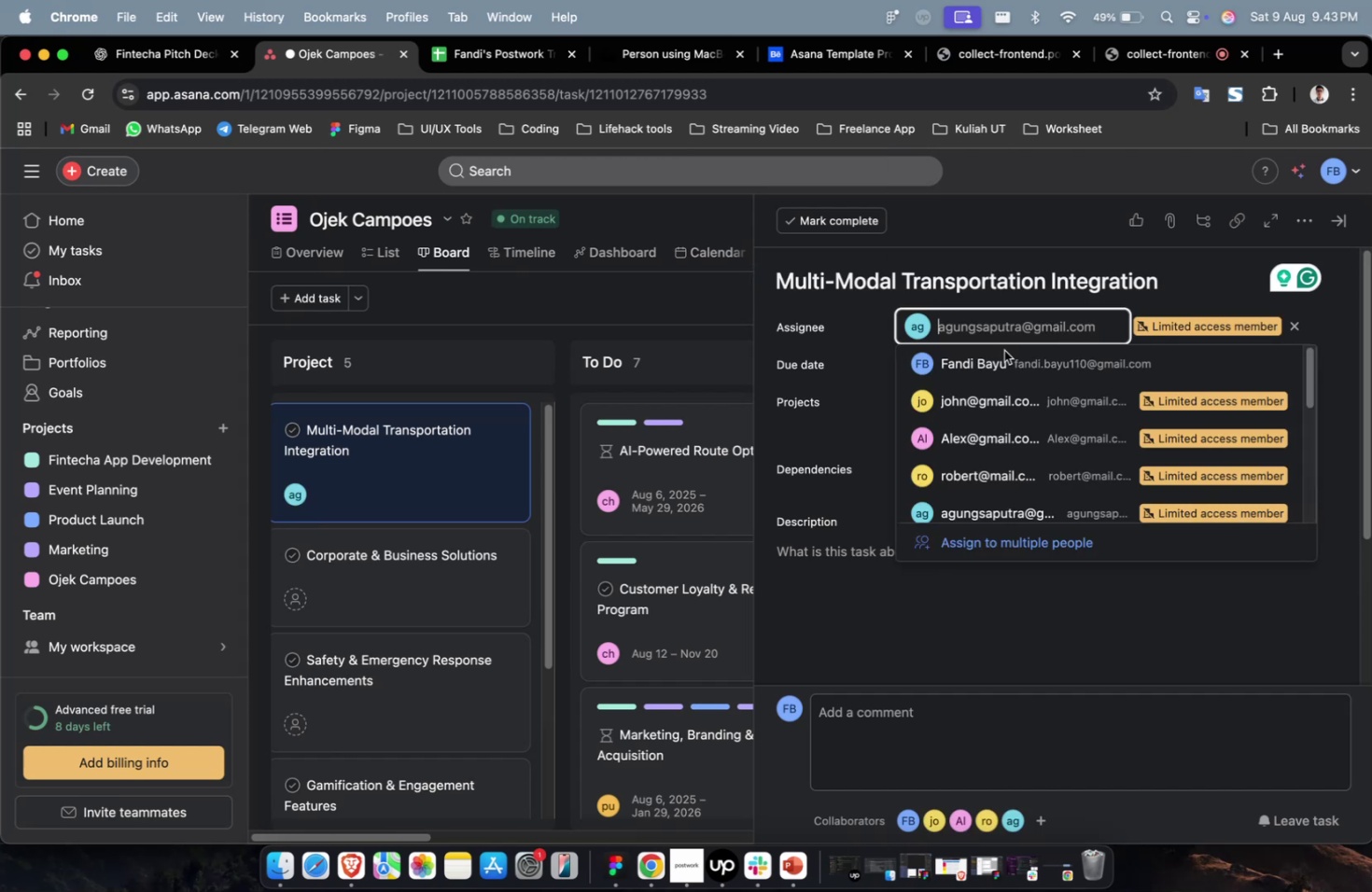 
scroll: coordinate [1010, 439], scroll_direction: down, amount: 19.0
 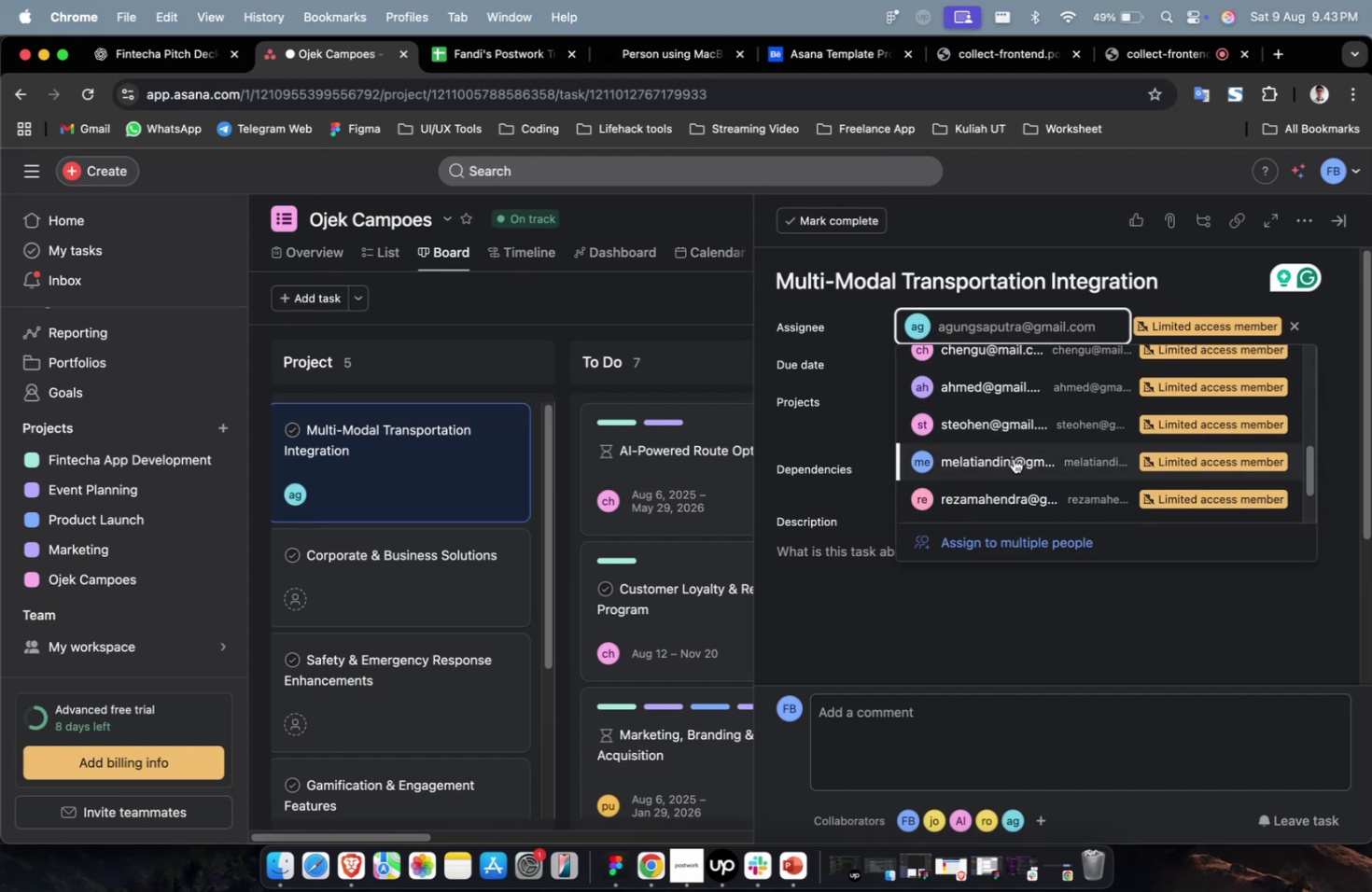 
left_click([1013, 458])
 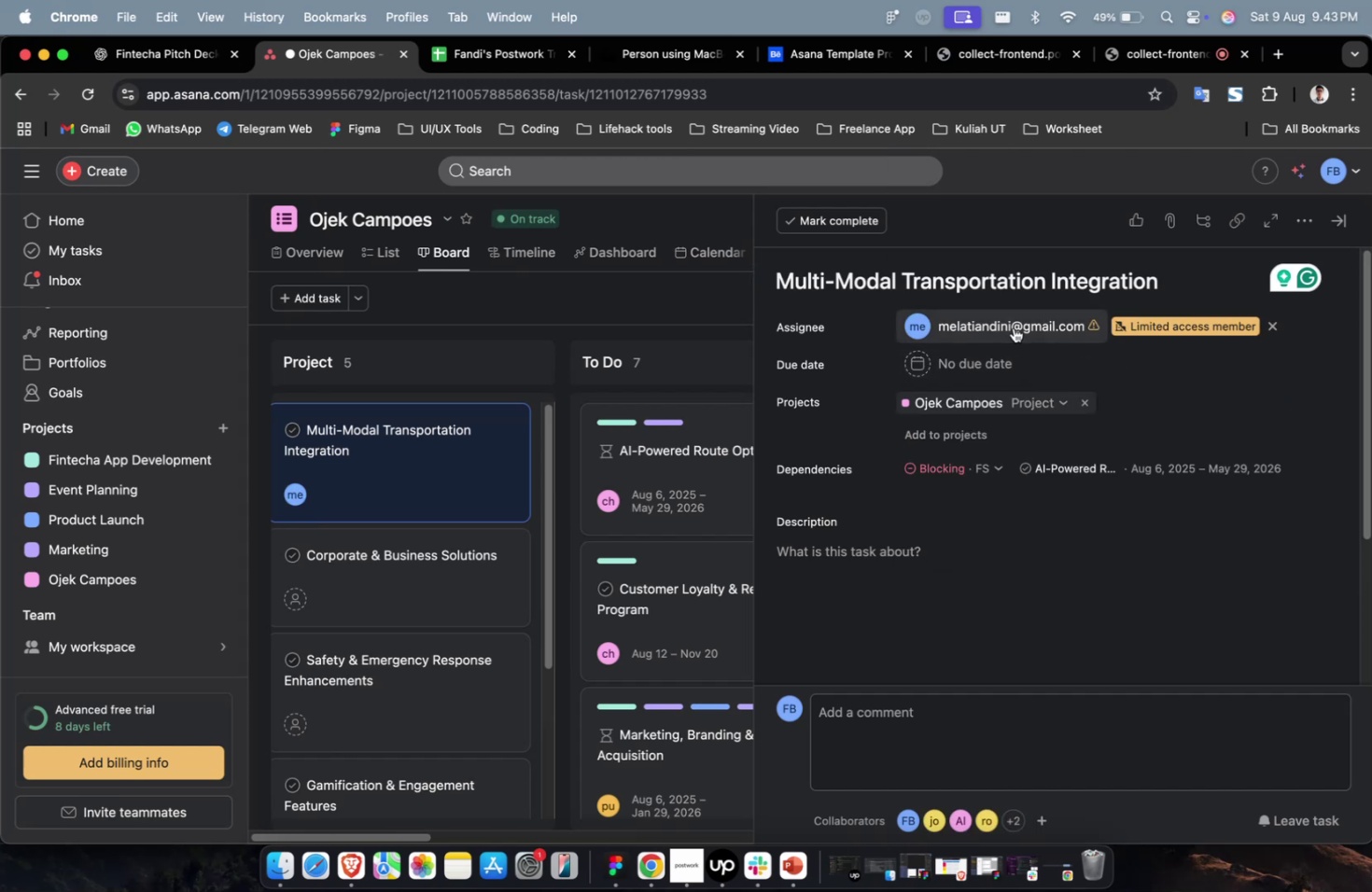 
scroll: coordinate [1026, 441], scroll_direction: down, amount: 19.0
 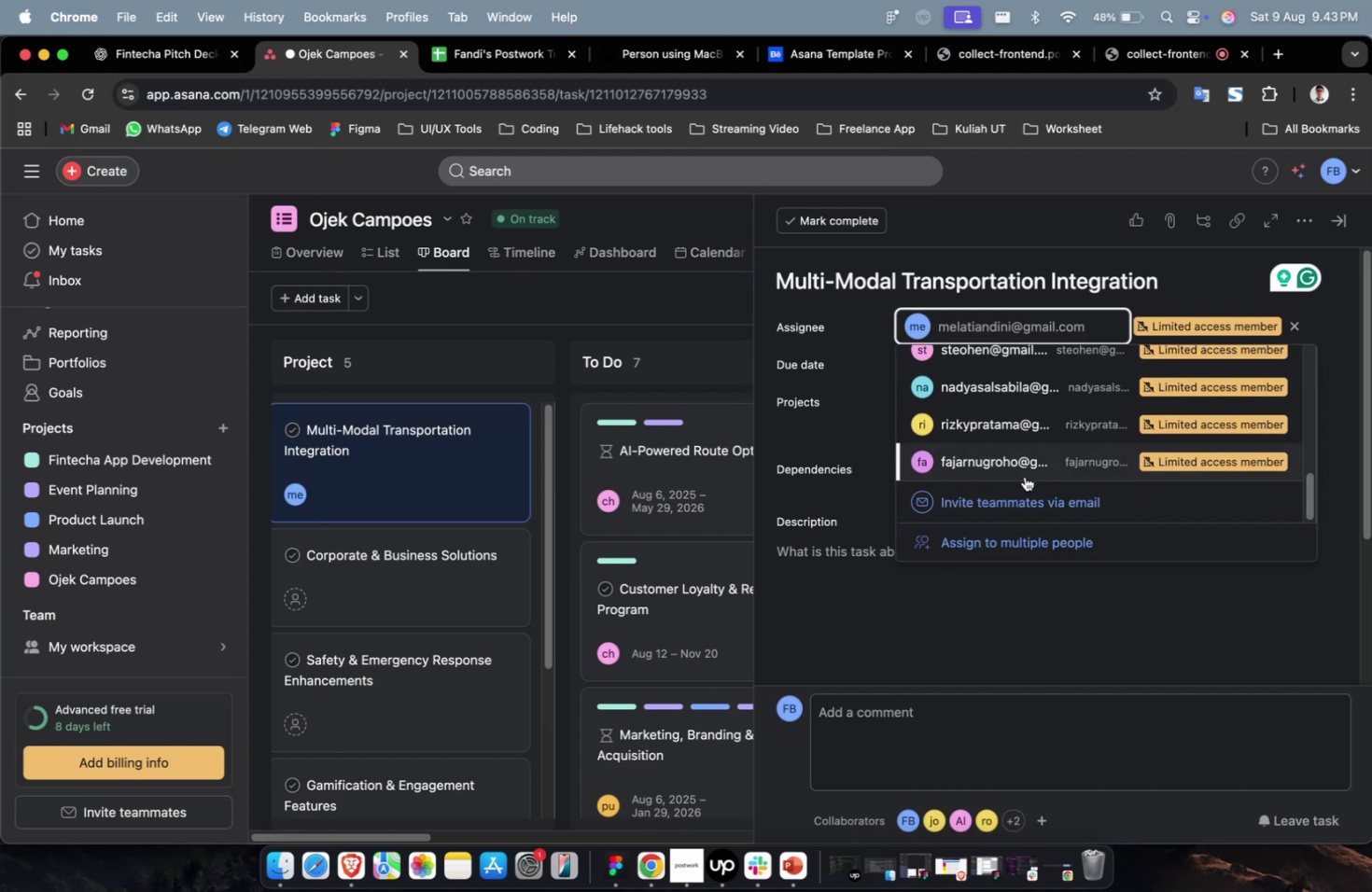 
left_click([1024, 476])
 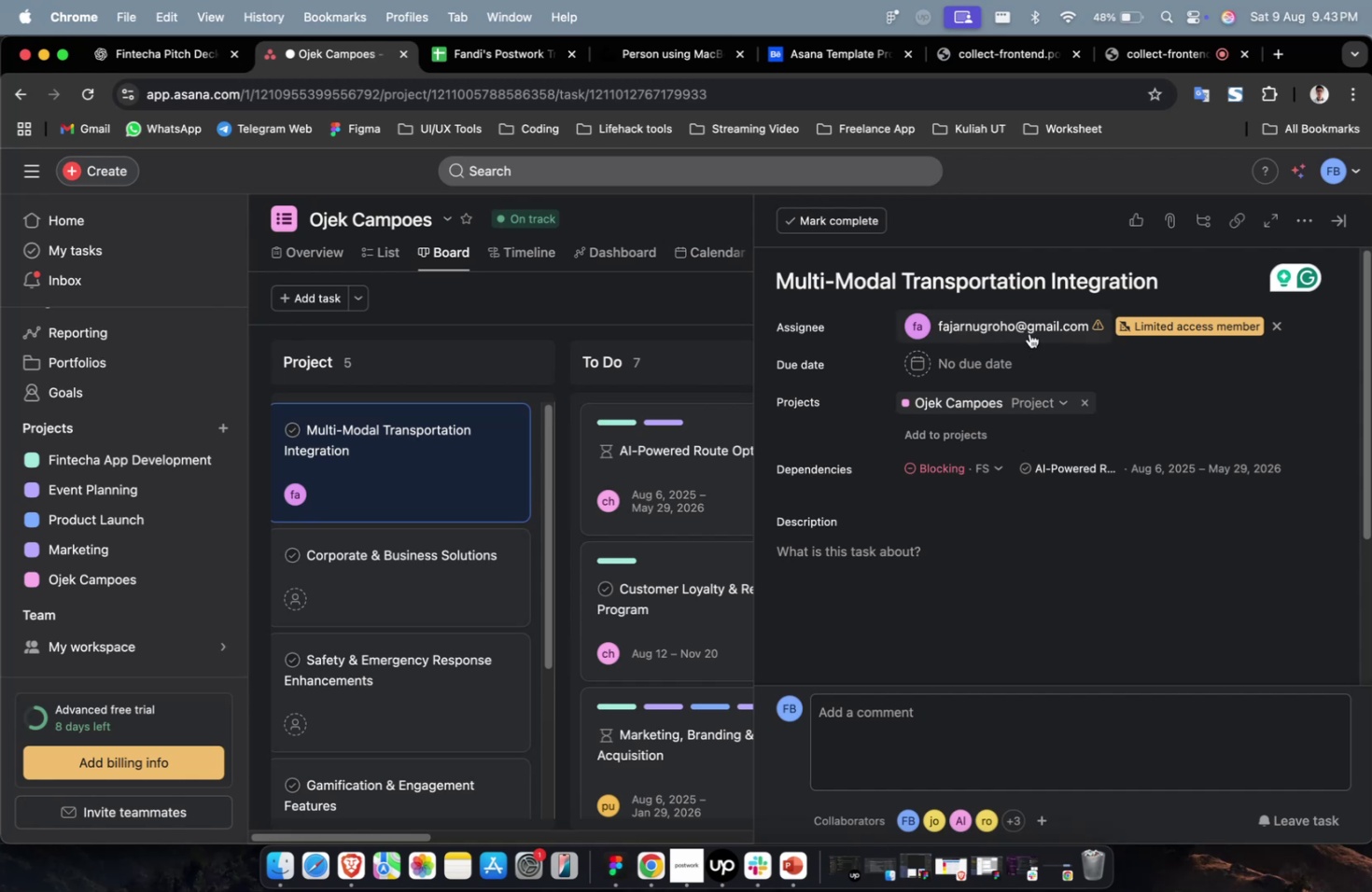 
scroll: coordinate [1051, 458], scroll_direction: down, amount: 19.0
 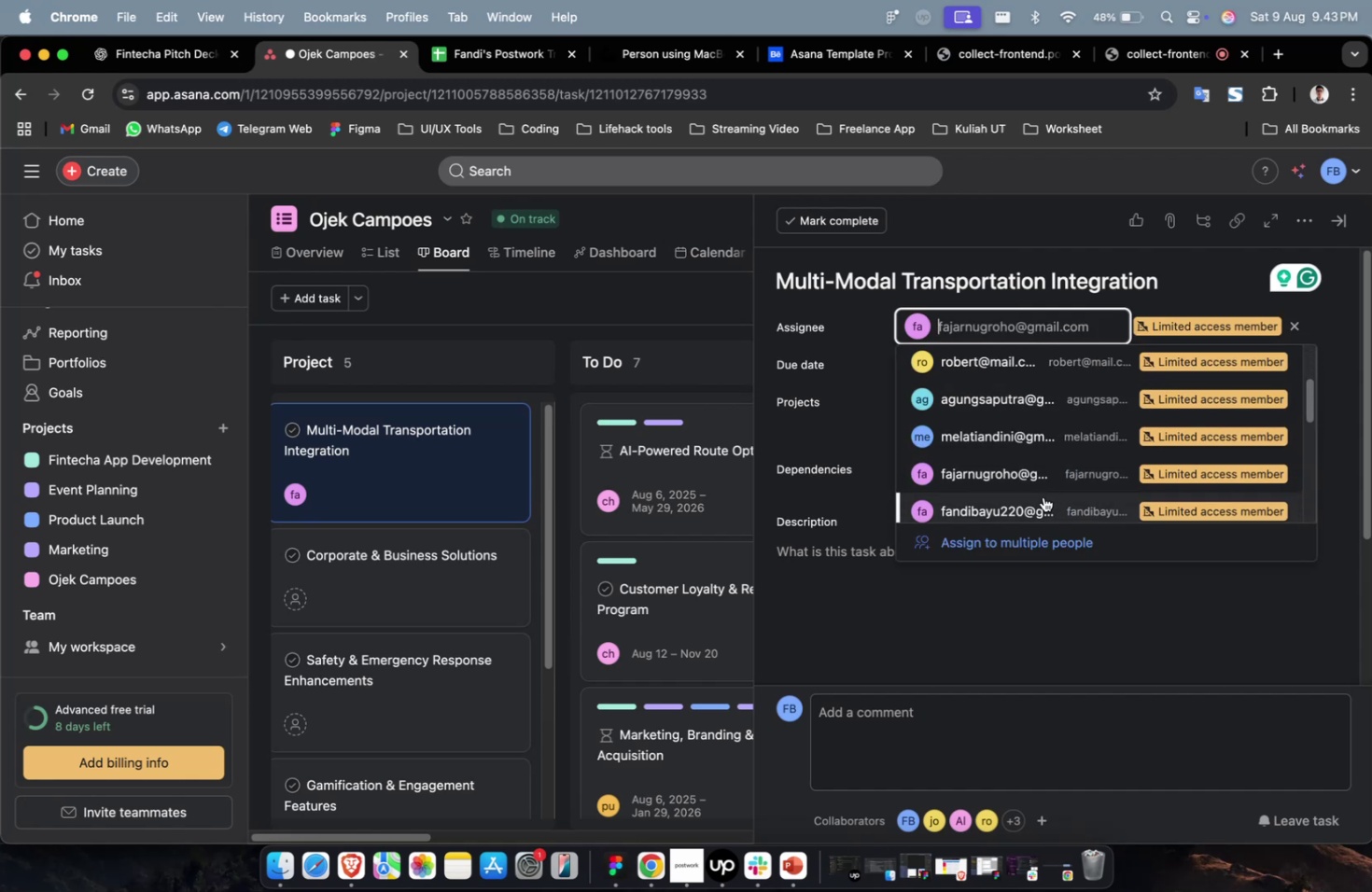 
left_click([1045, 479])
 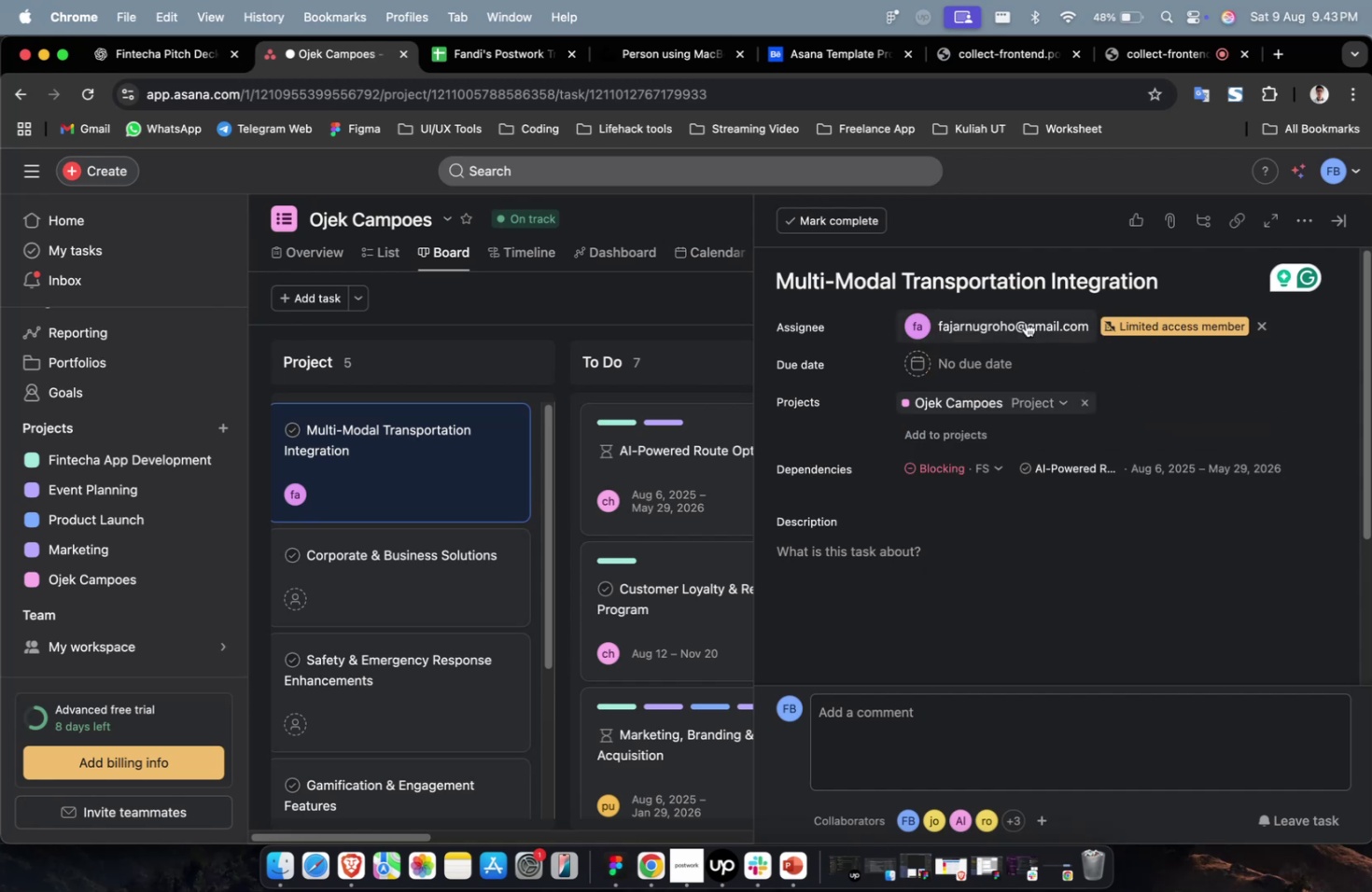 
double_click([1043, 379])
 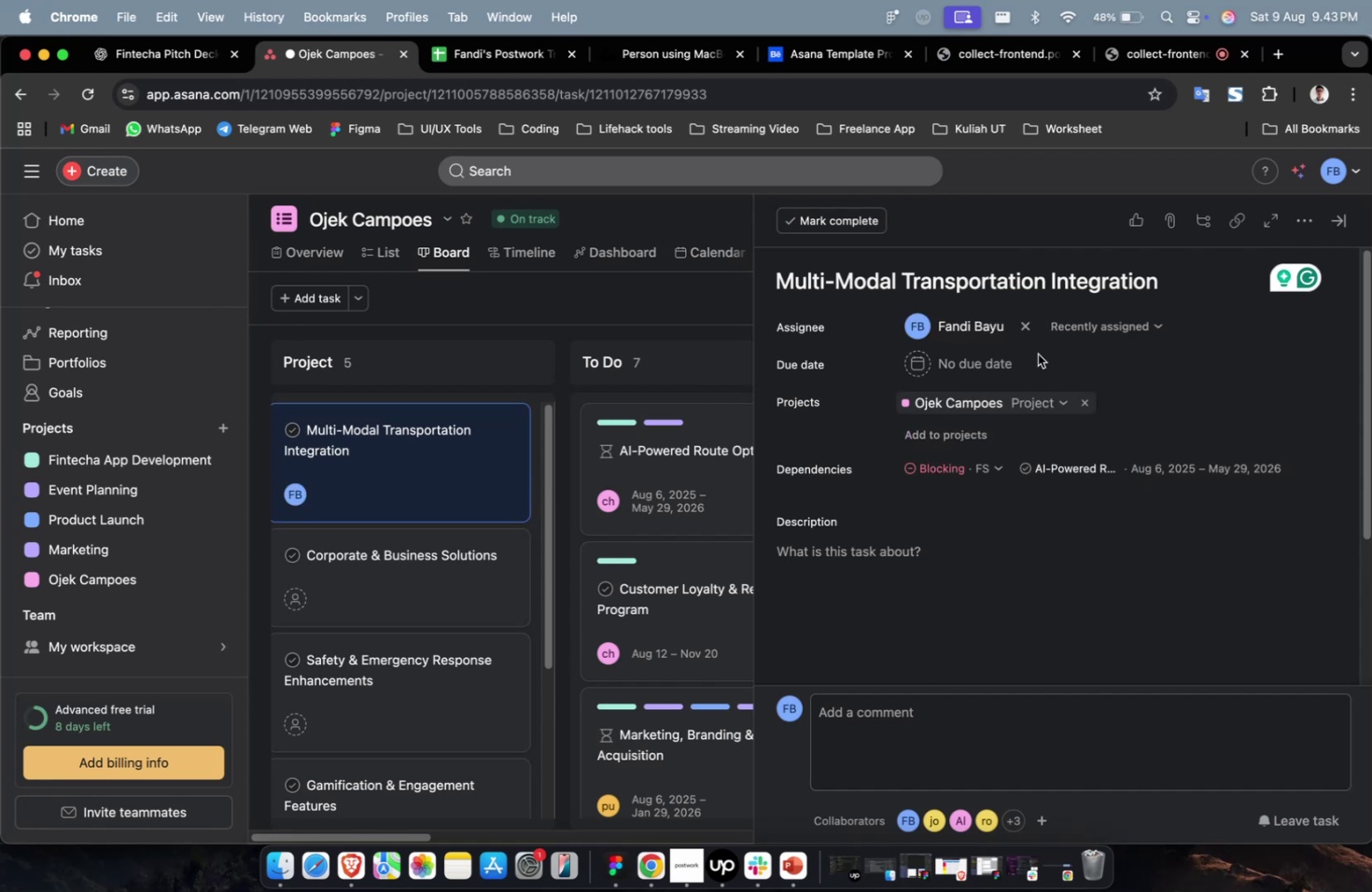 
left_click([1035, 329])
 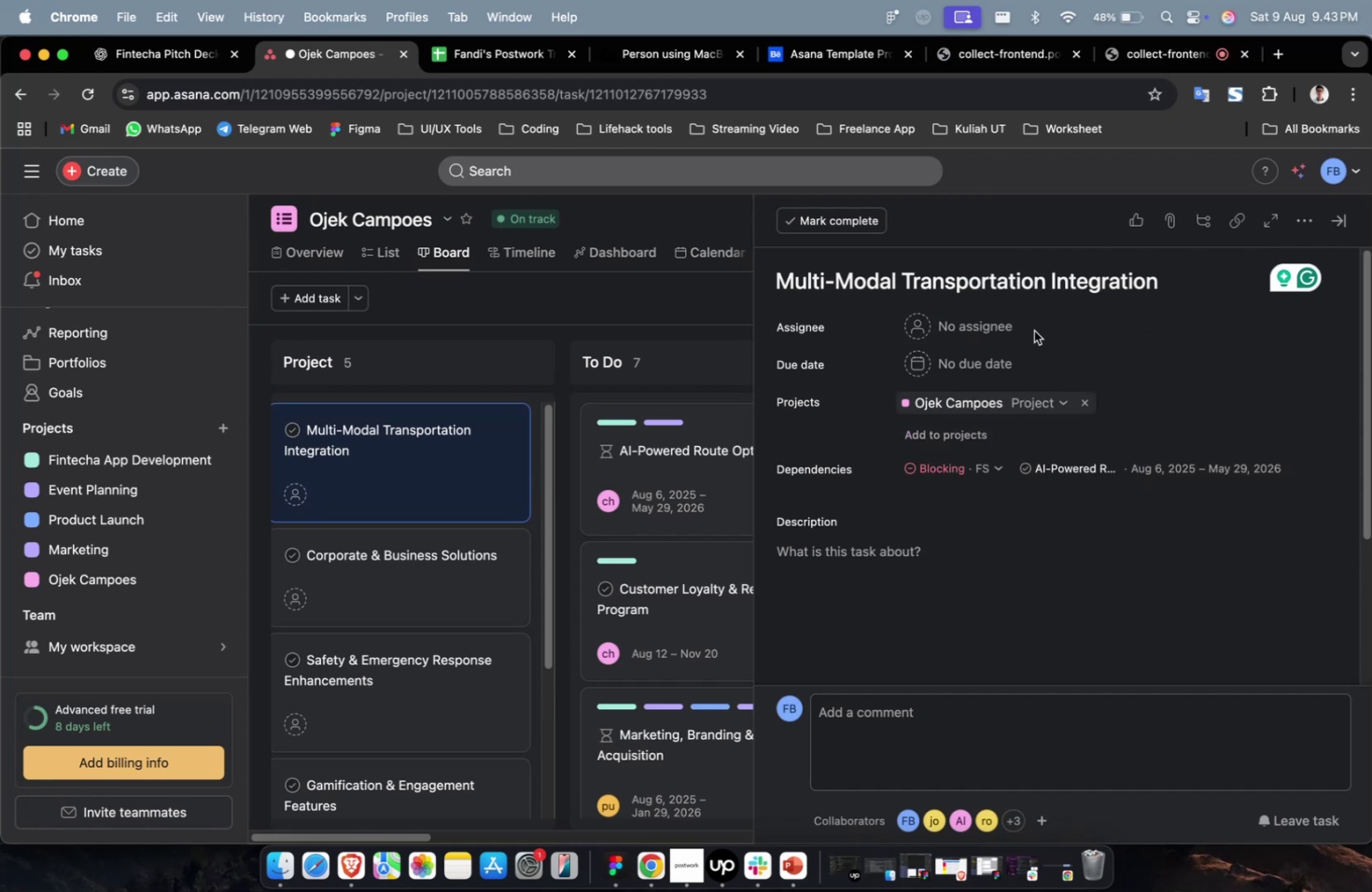 
double_click([973, 337])
 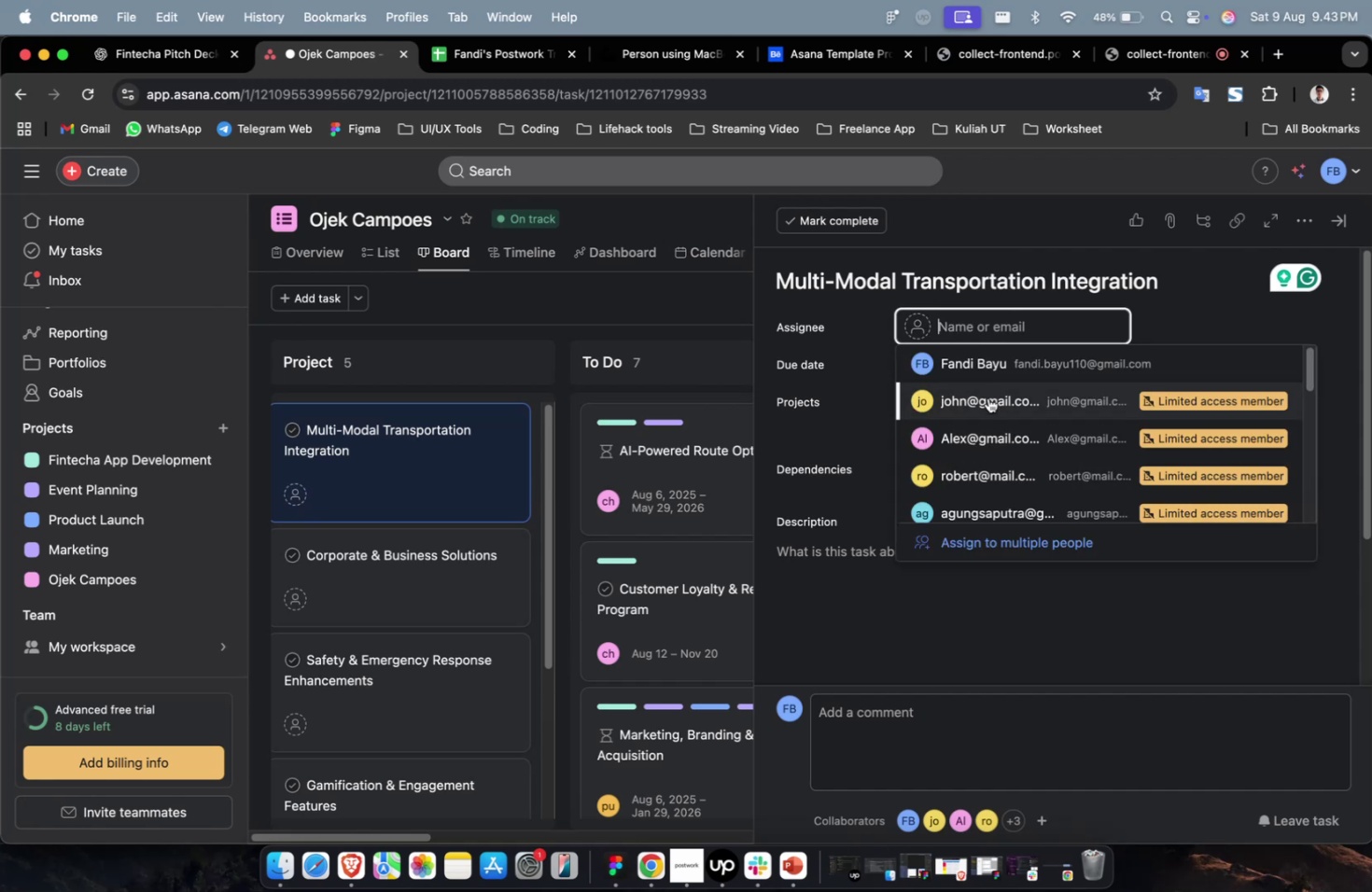 
triple_click([987, 399])
 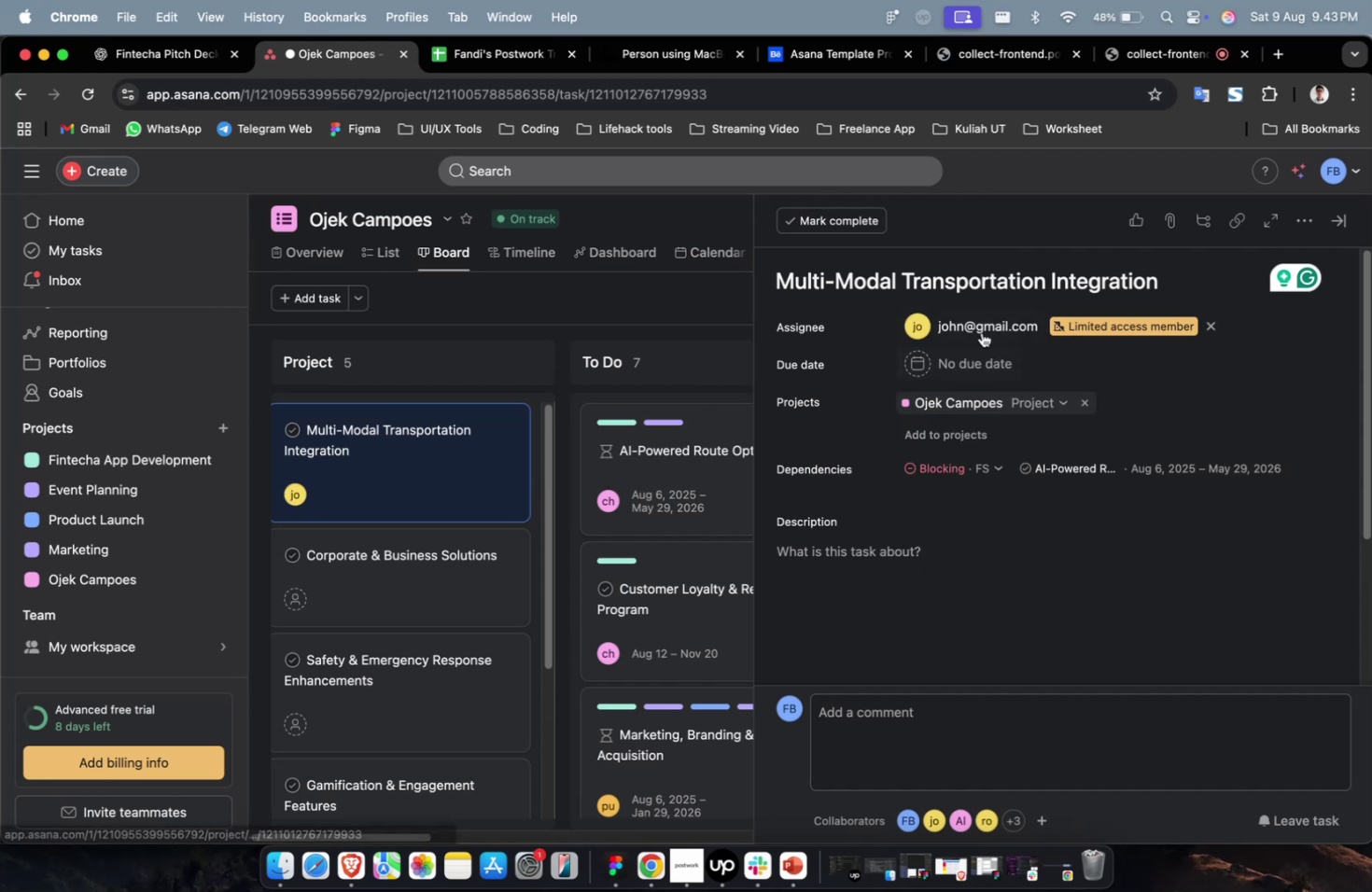 
triple_click([980, 328])
 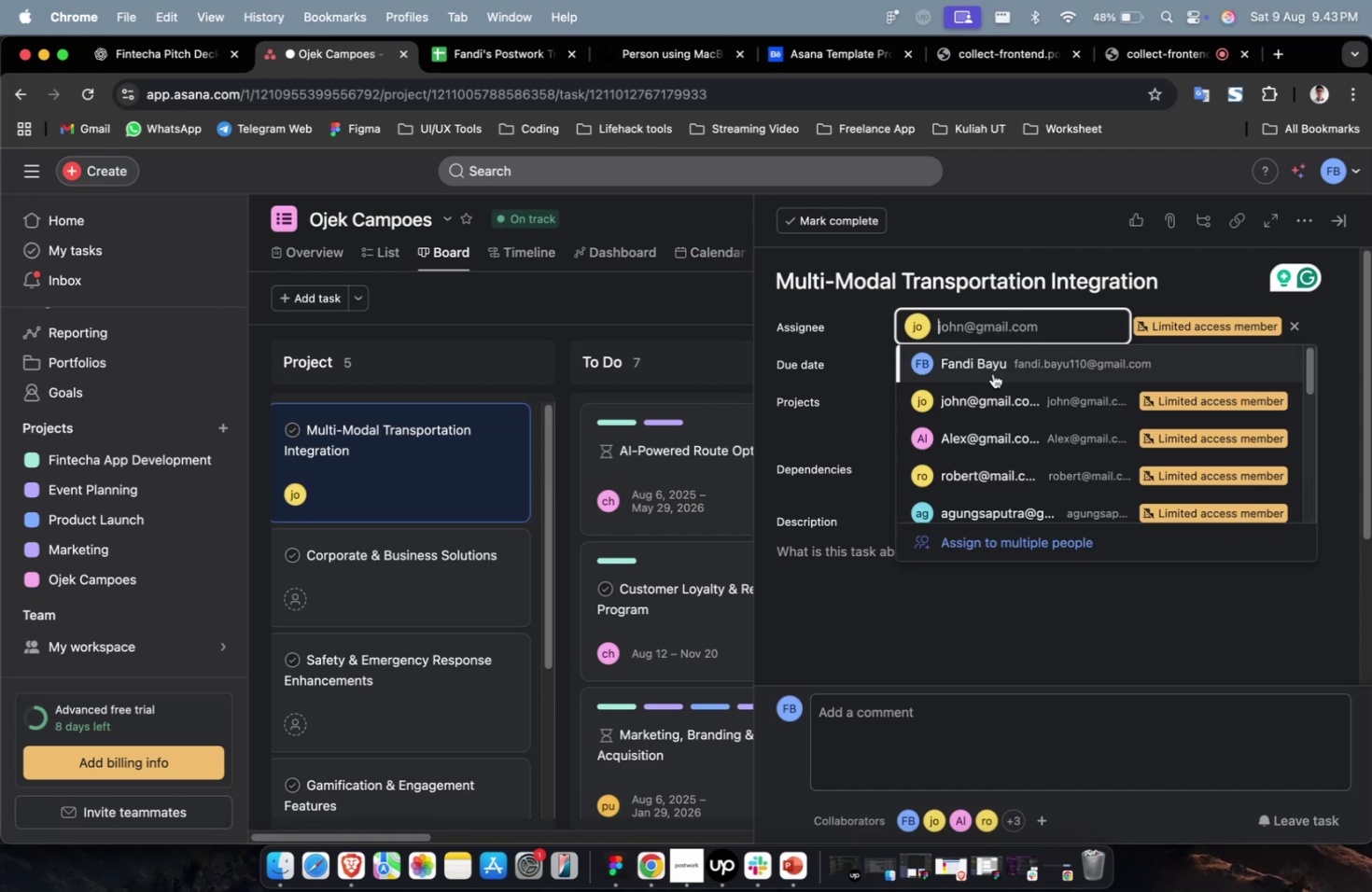 
triple_click([992, 373])
 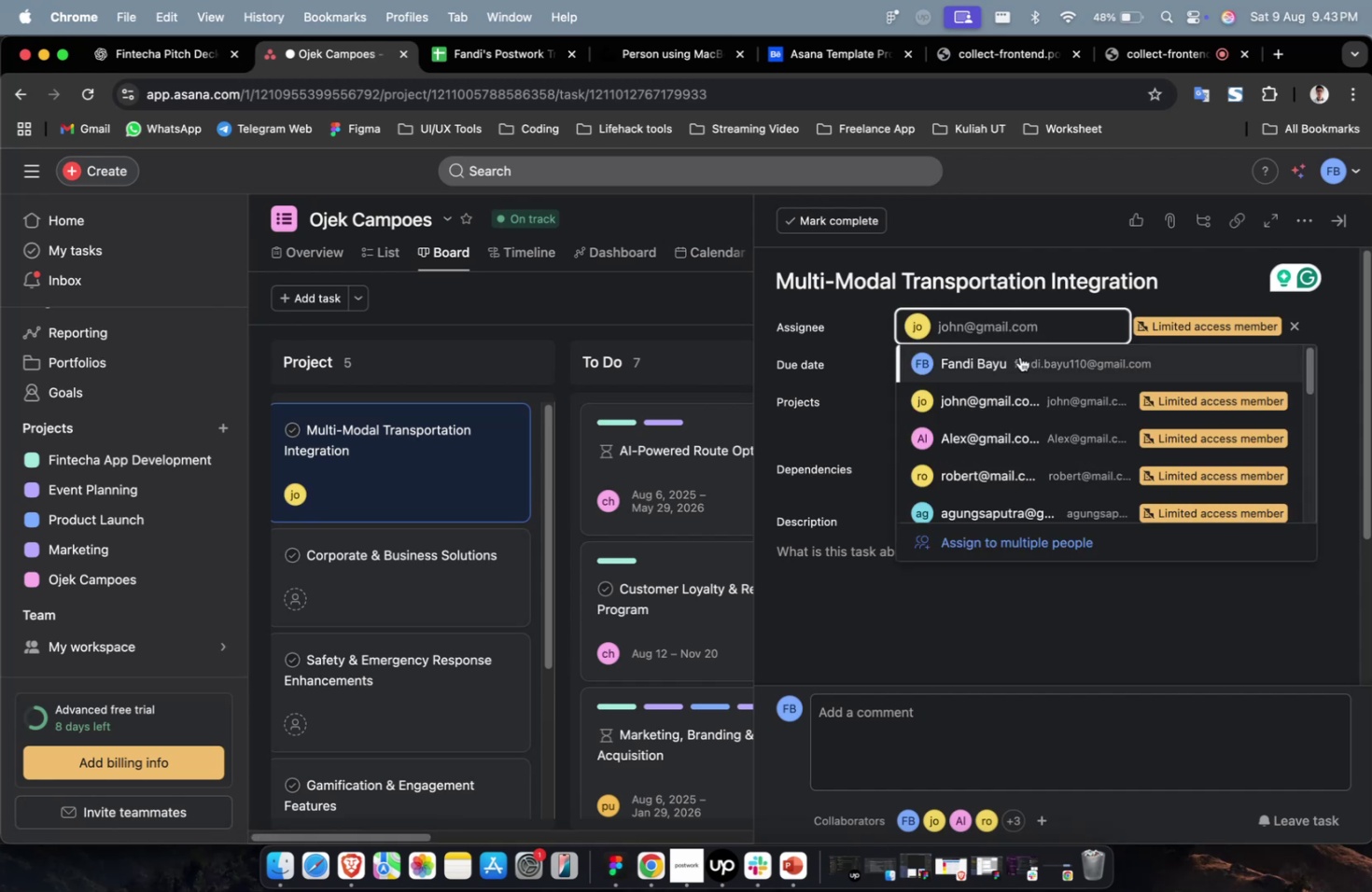 
triple_click([1019, 356])
 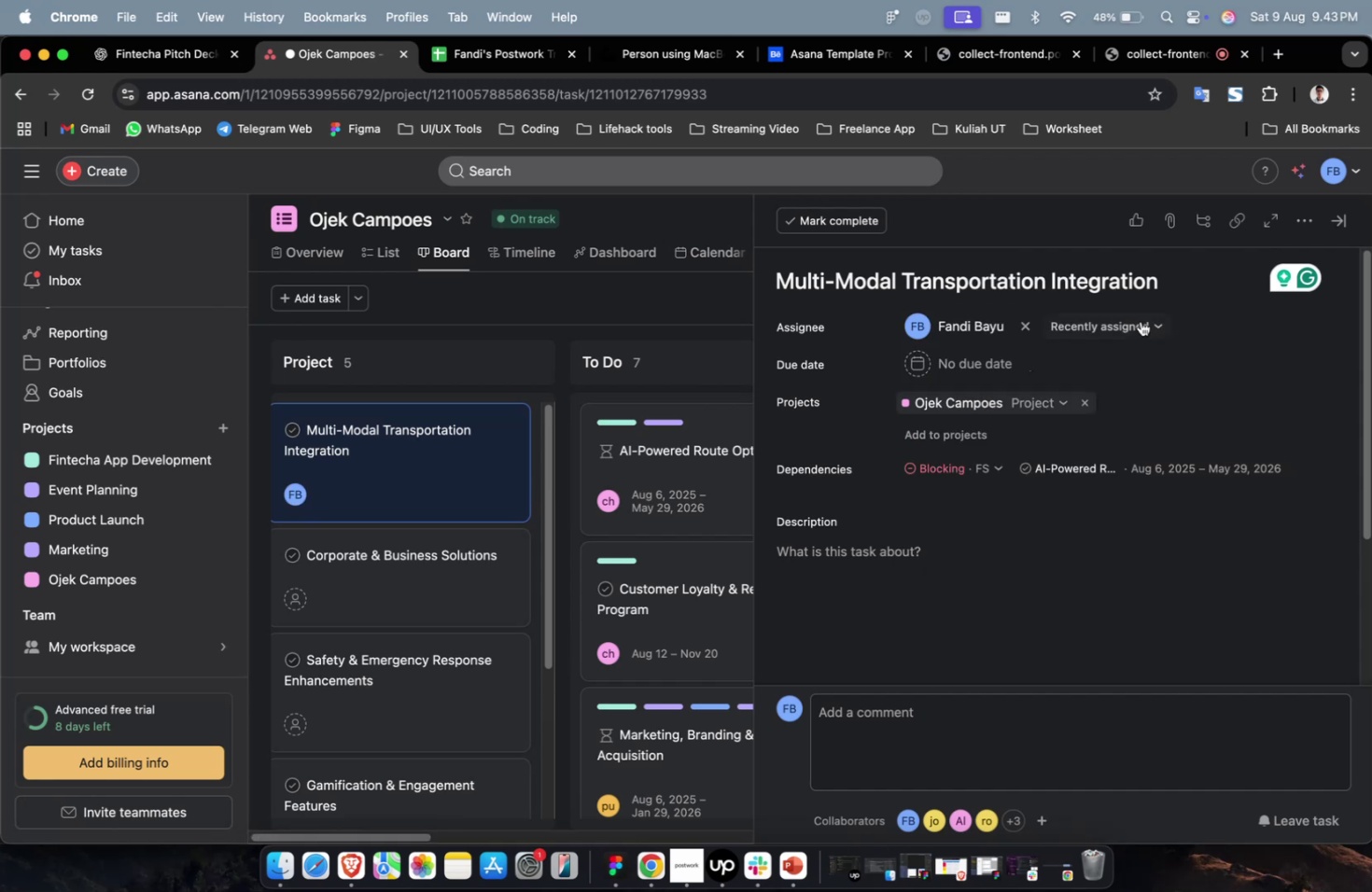 
triple_click([1140, 319])
 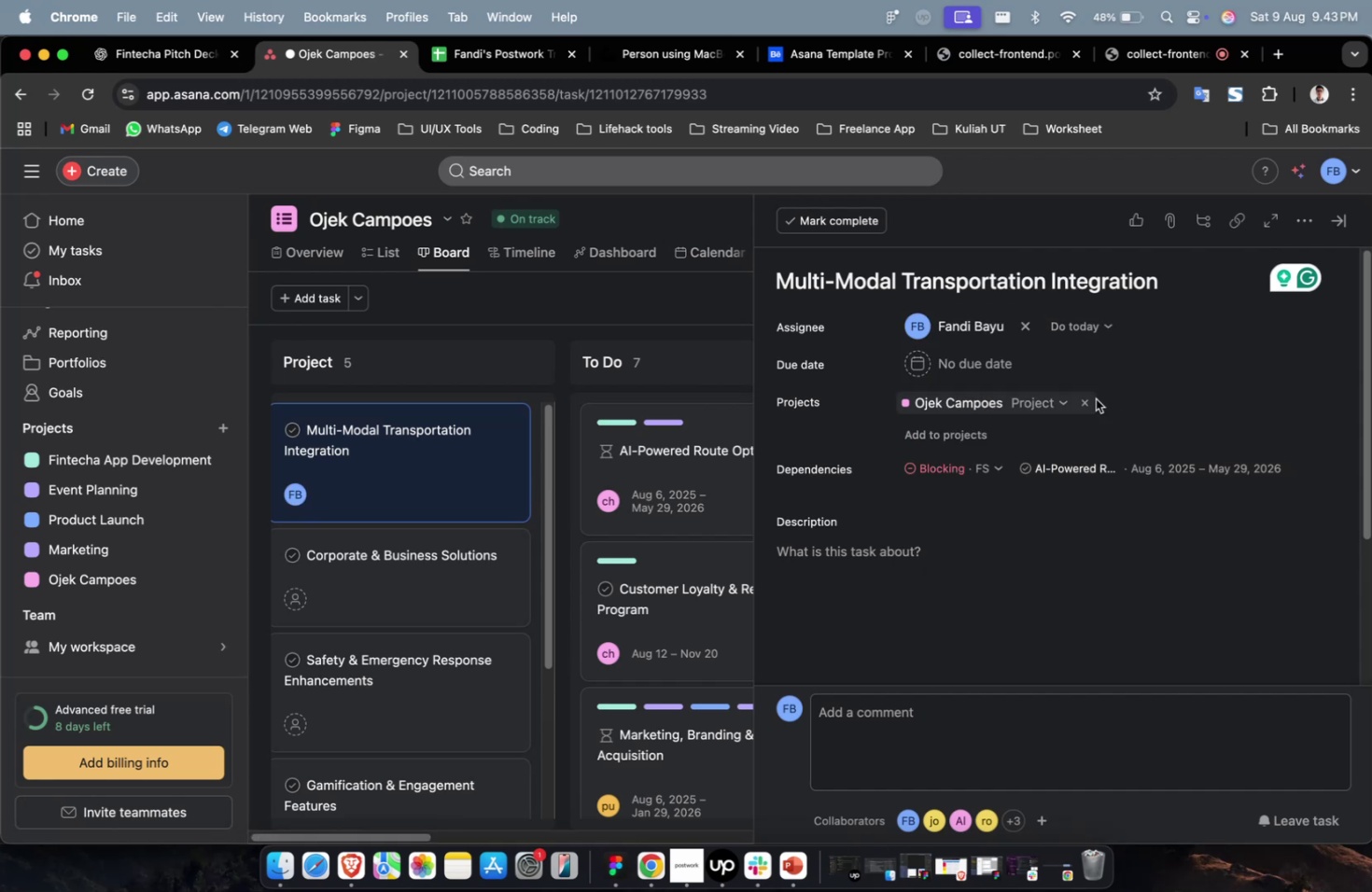 
double_click([1001, 364])
 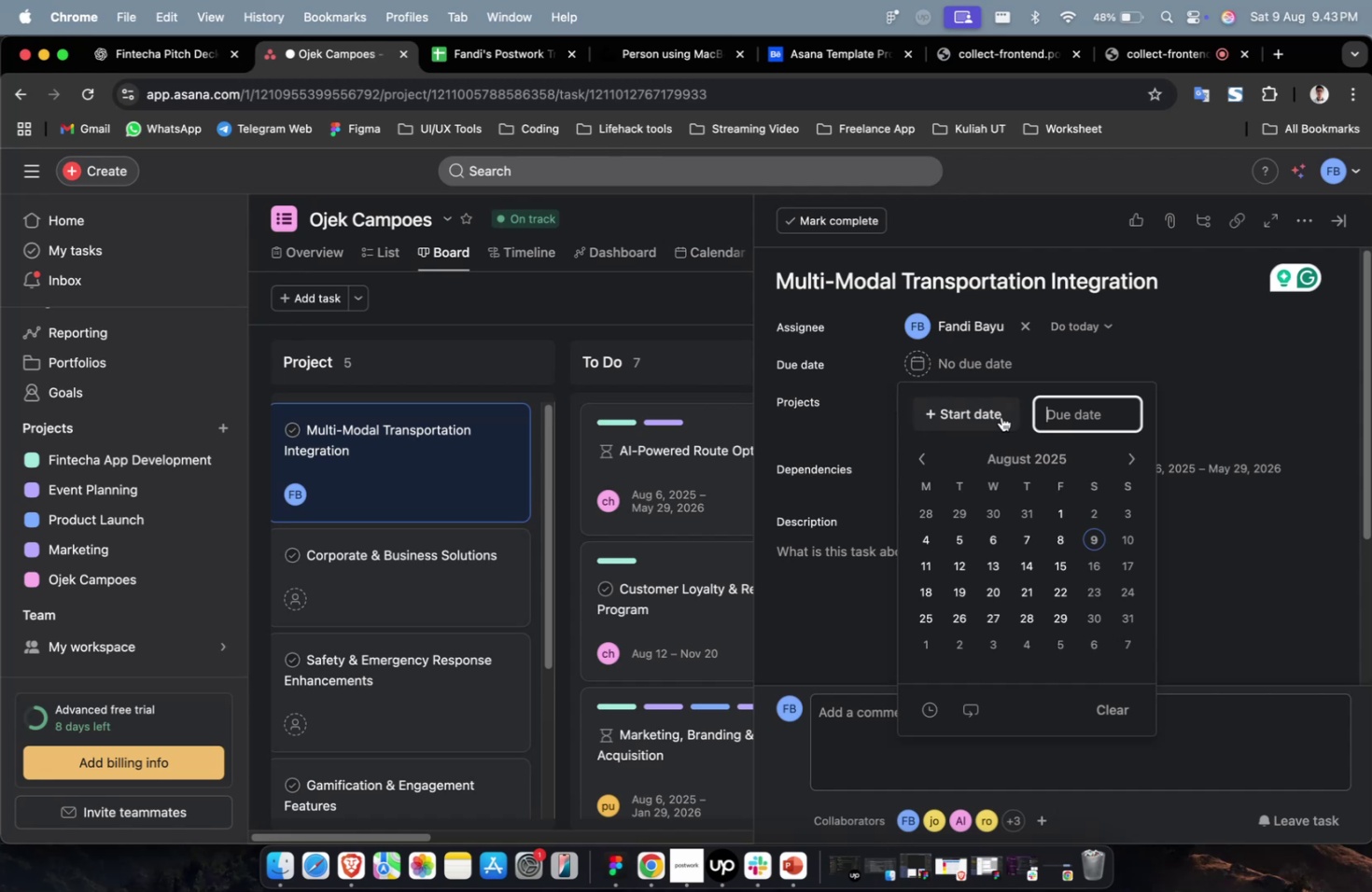 
triple_click([993, 421])
 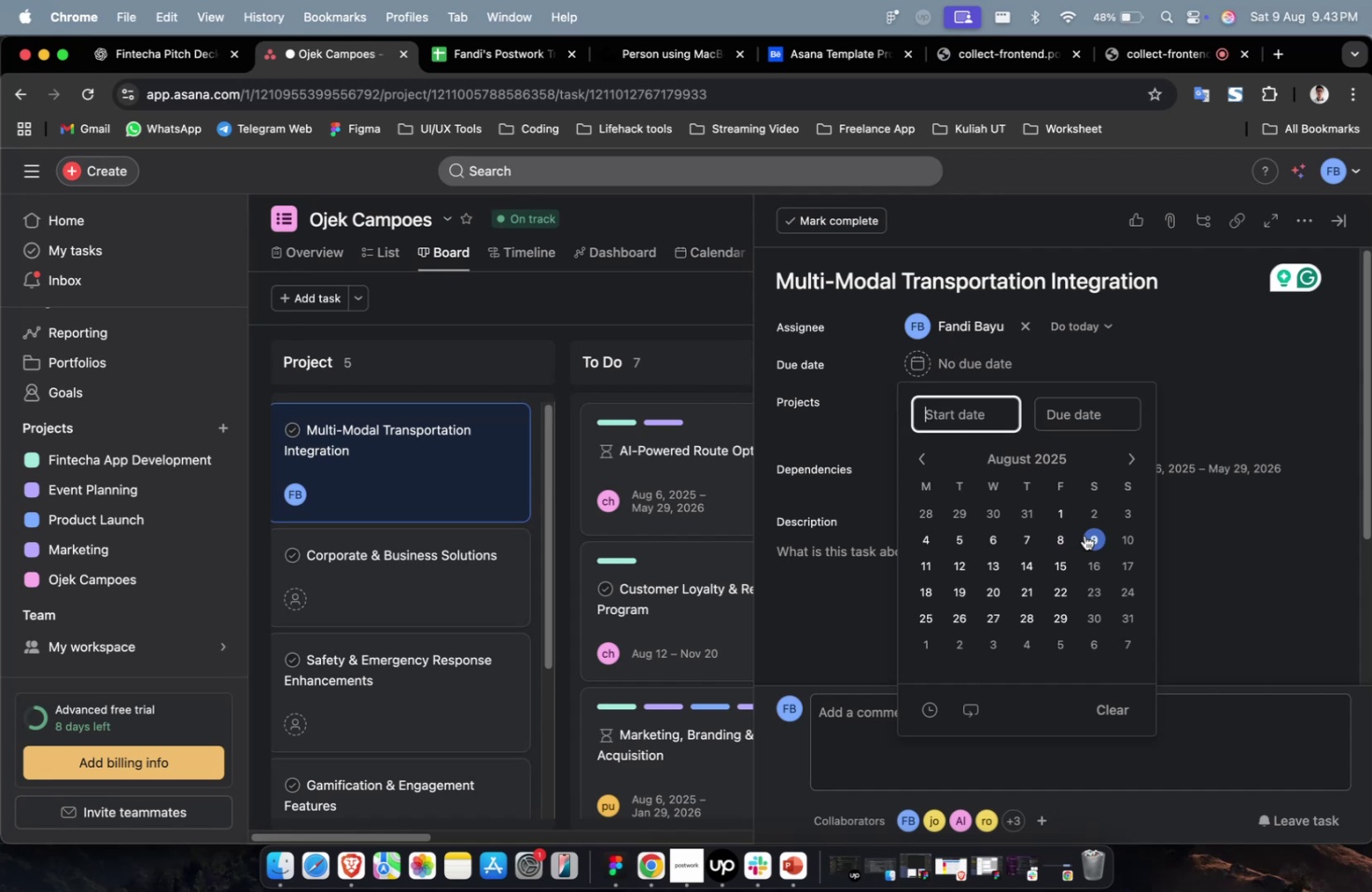 
triple_click([1093, 537])
 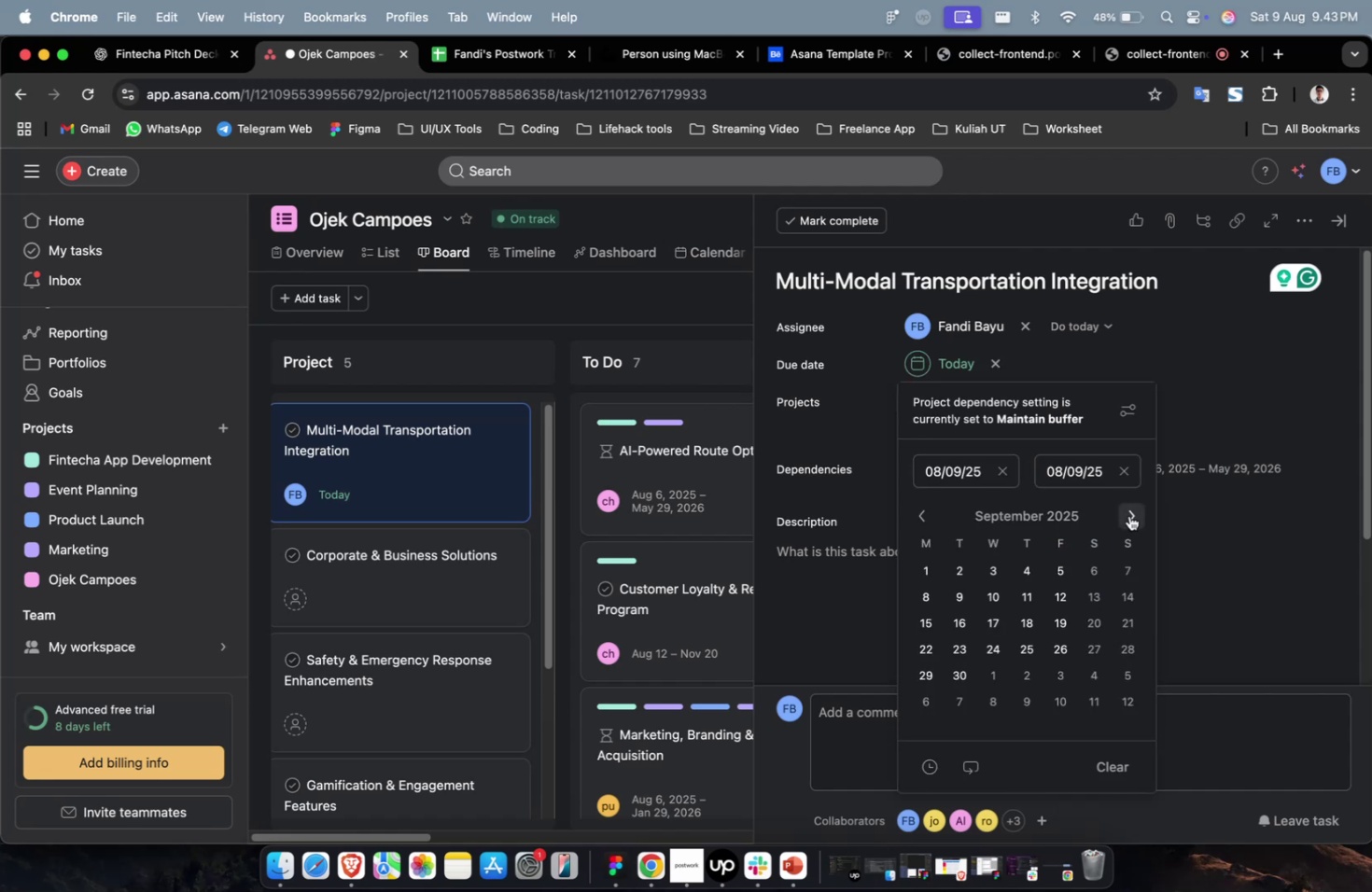 
triple_click([1129, 516])
 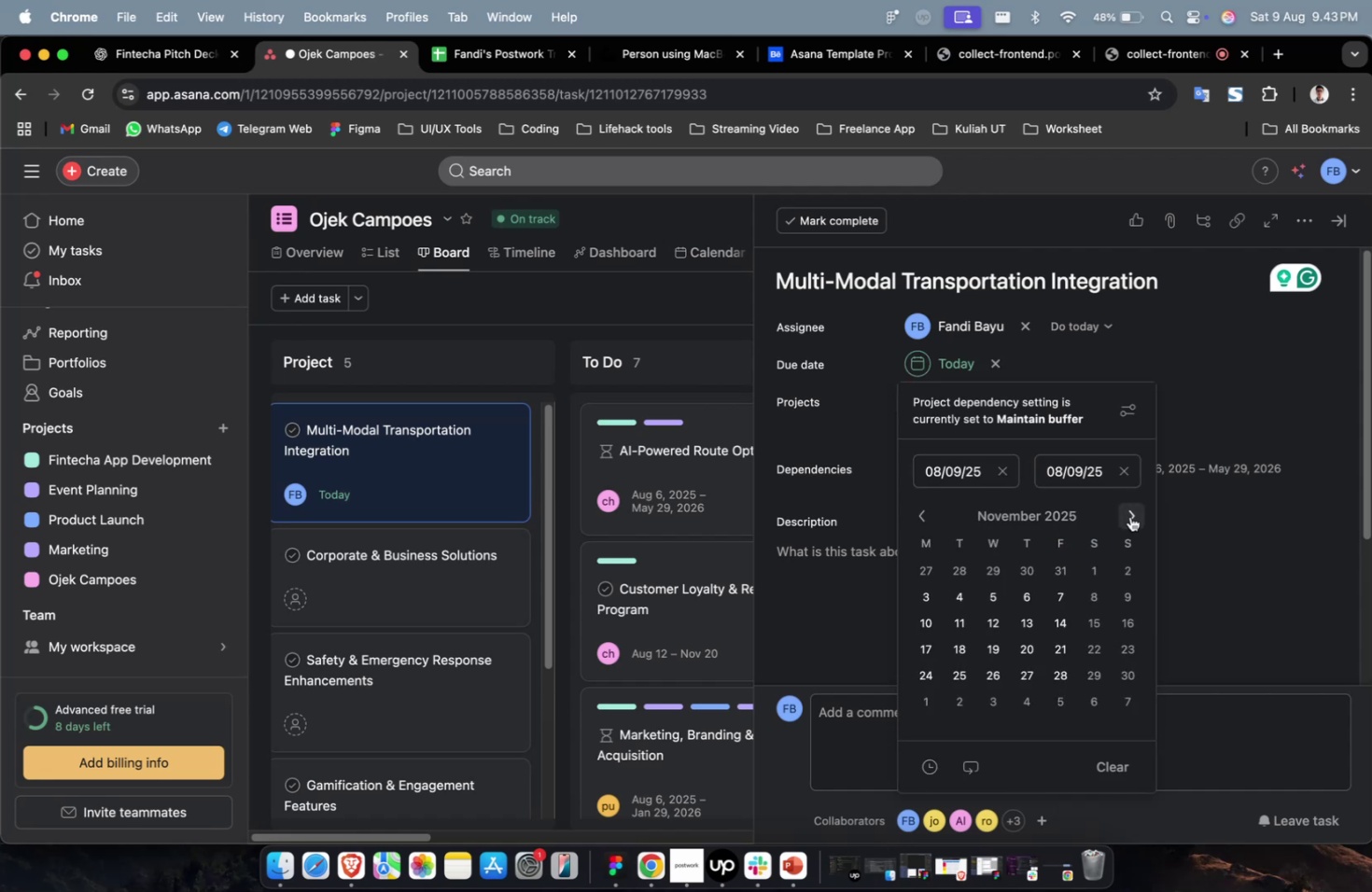 
triple_click([1129, 516])
 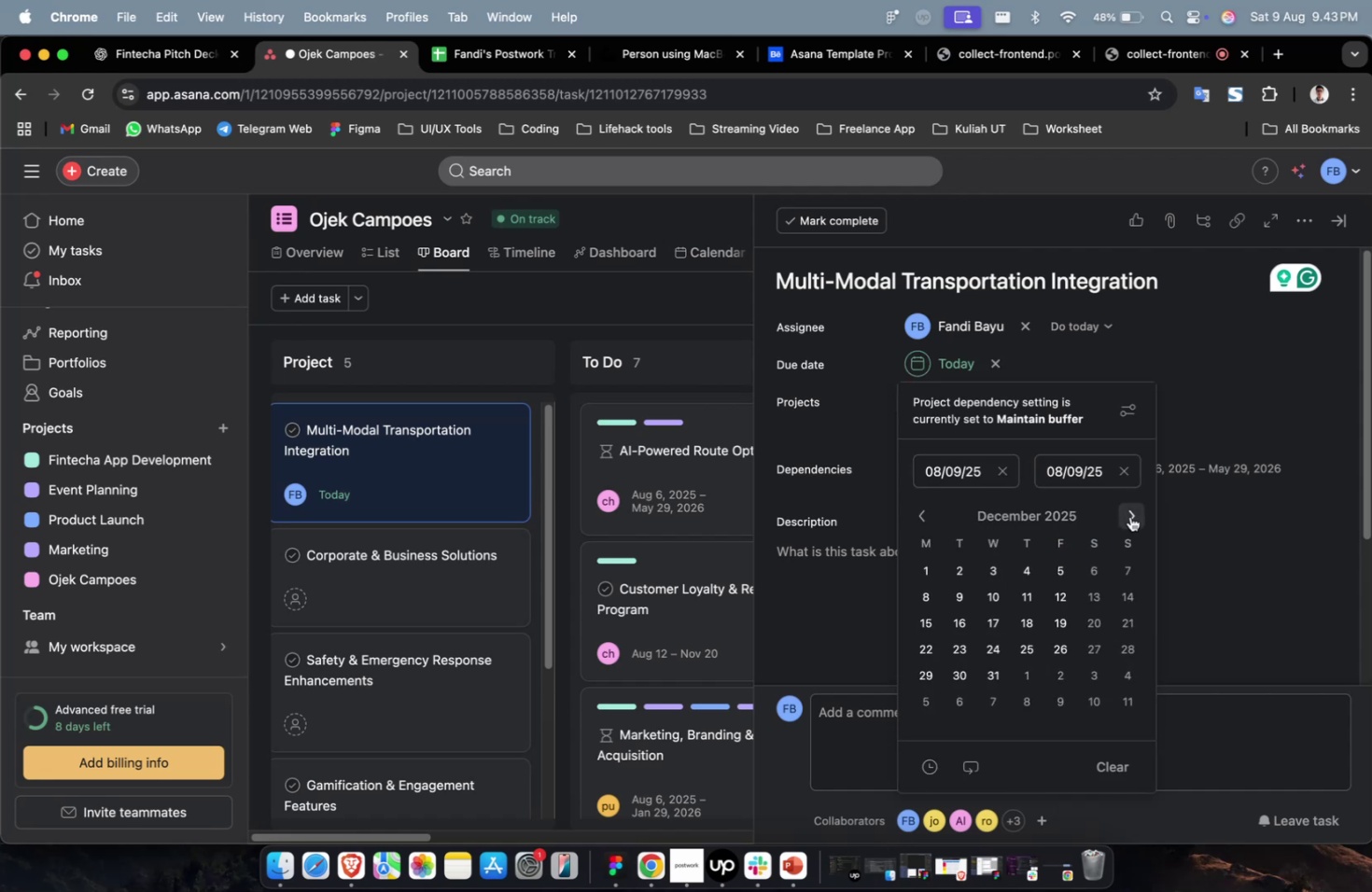 
triple_click([1129, 516])
 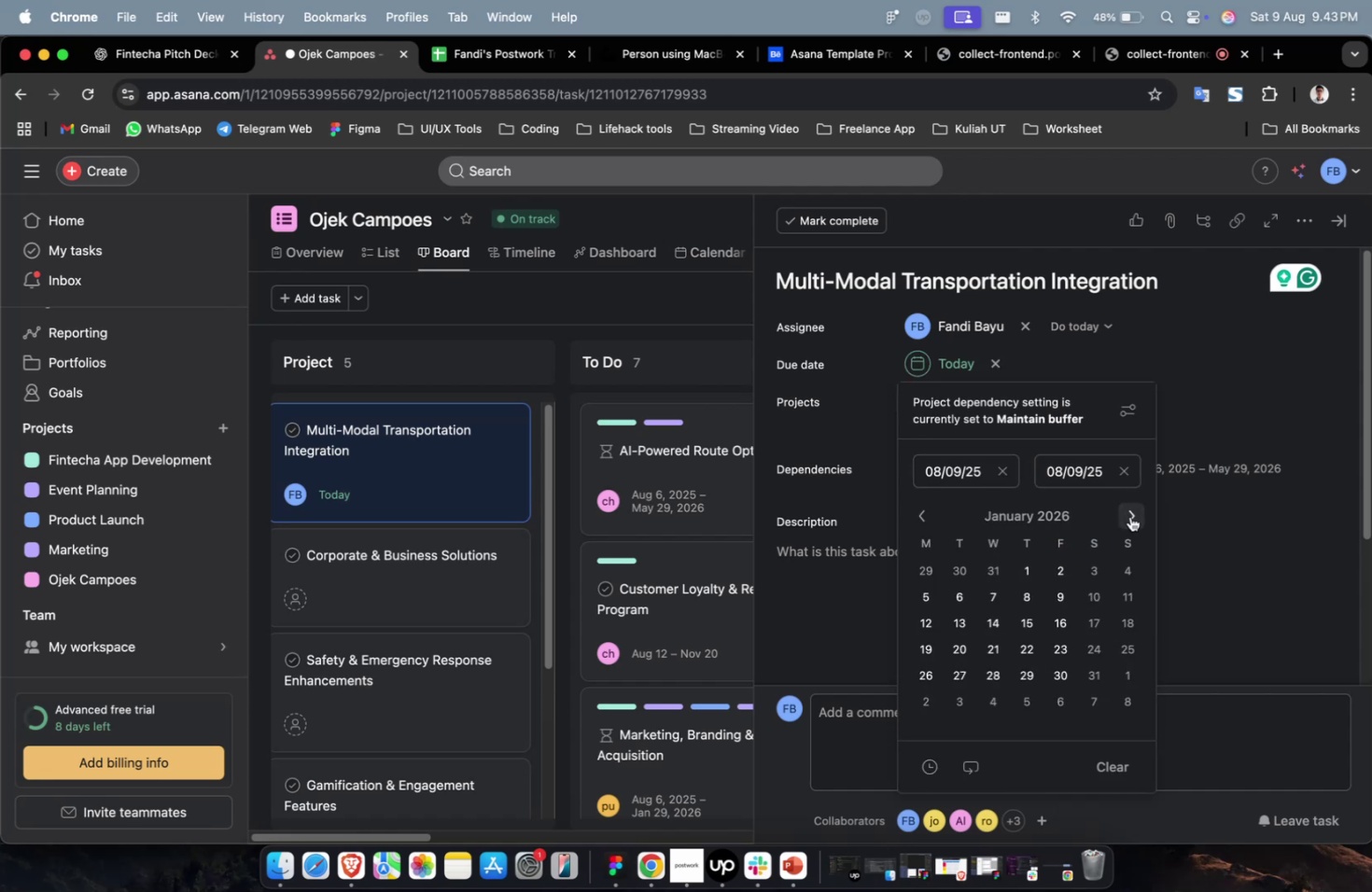 
triple_click([1129, 516])
 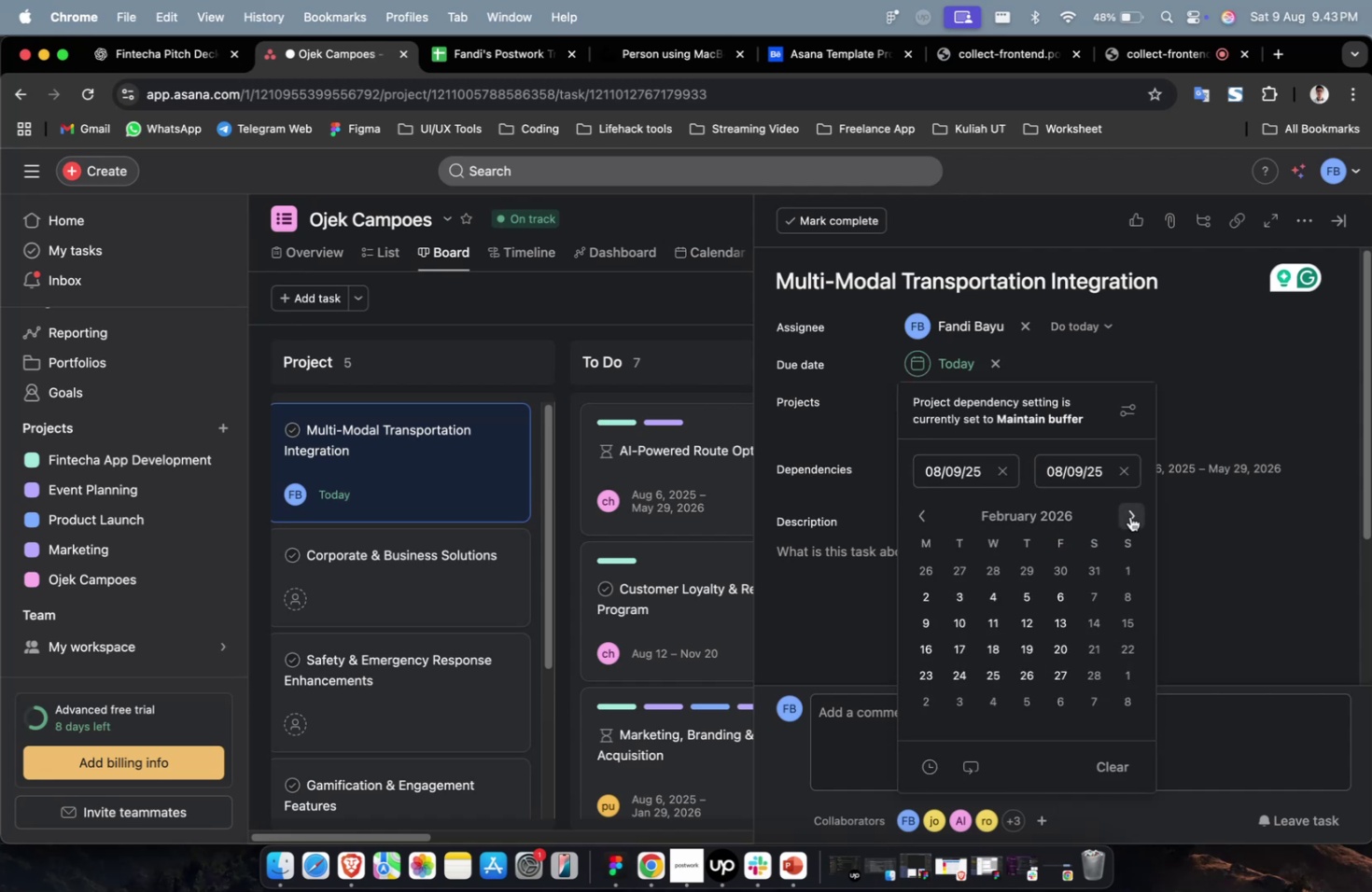 
triple_click([1129, 516])
 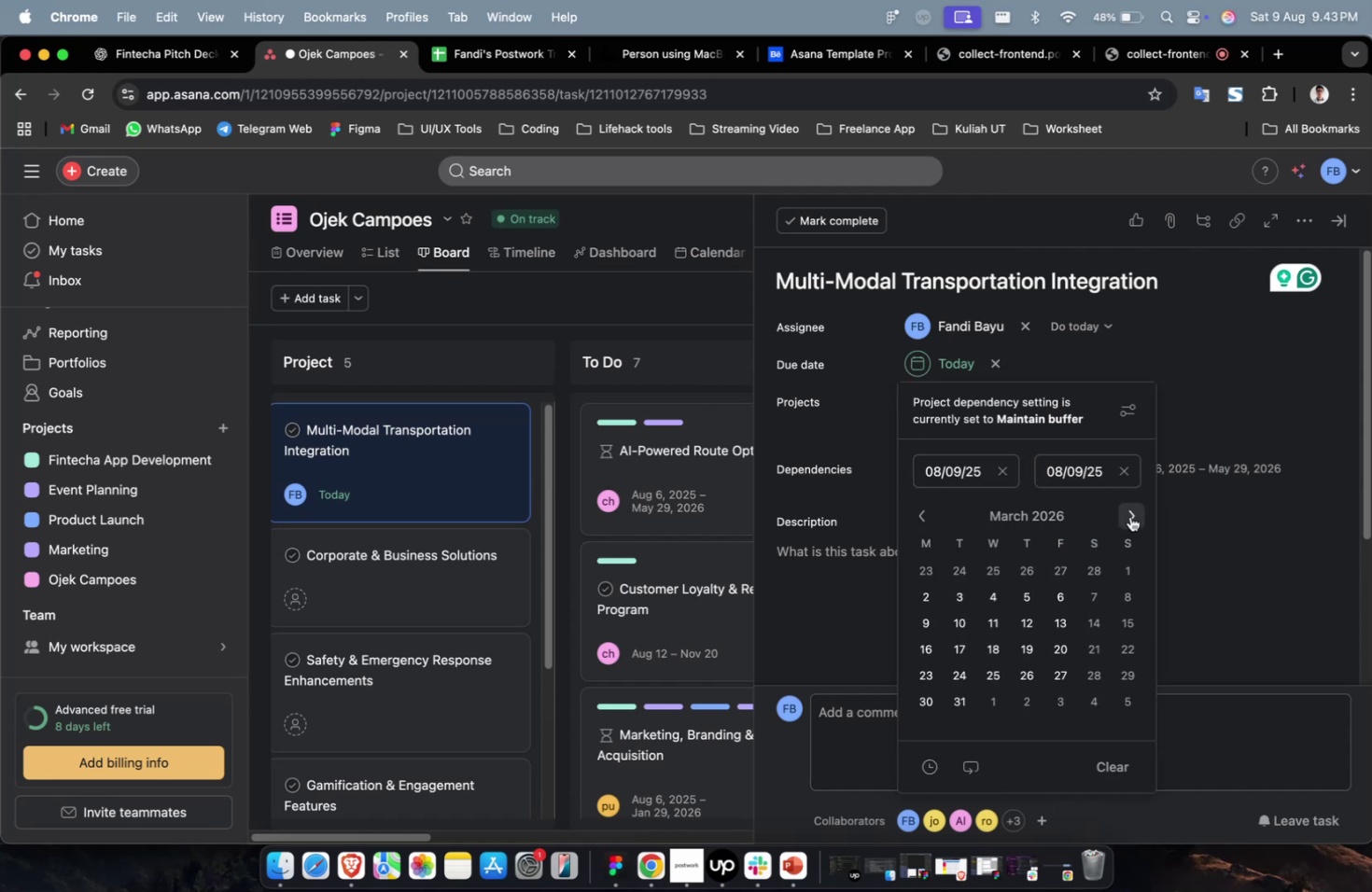 
triple_click([1129, 516])
 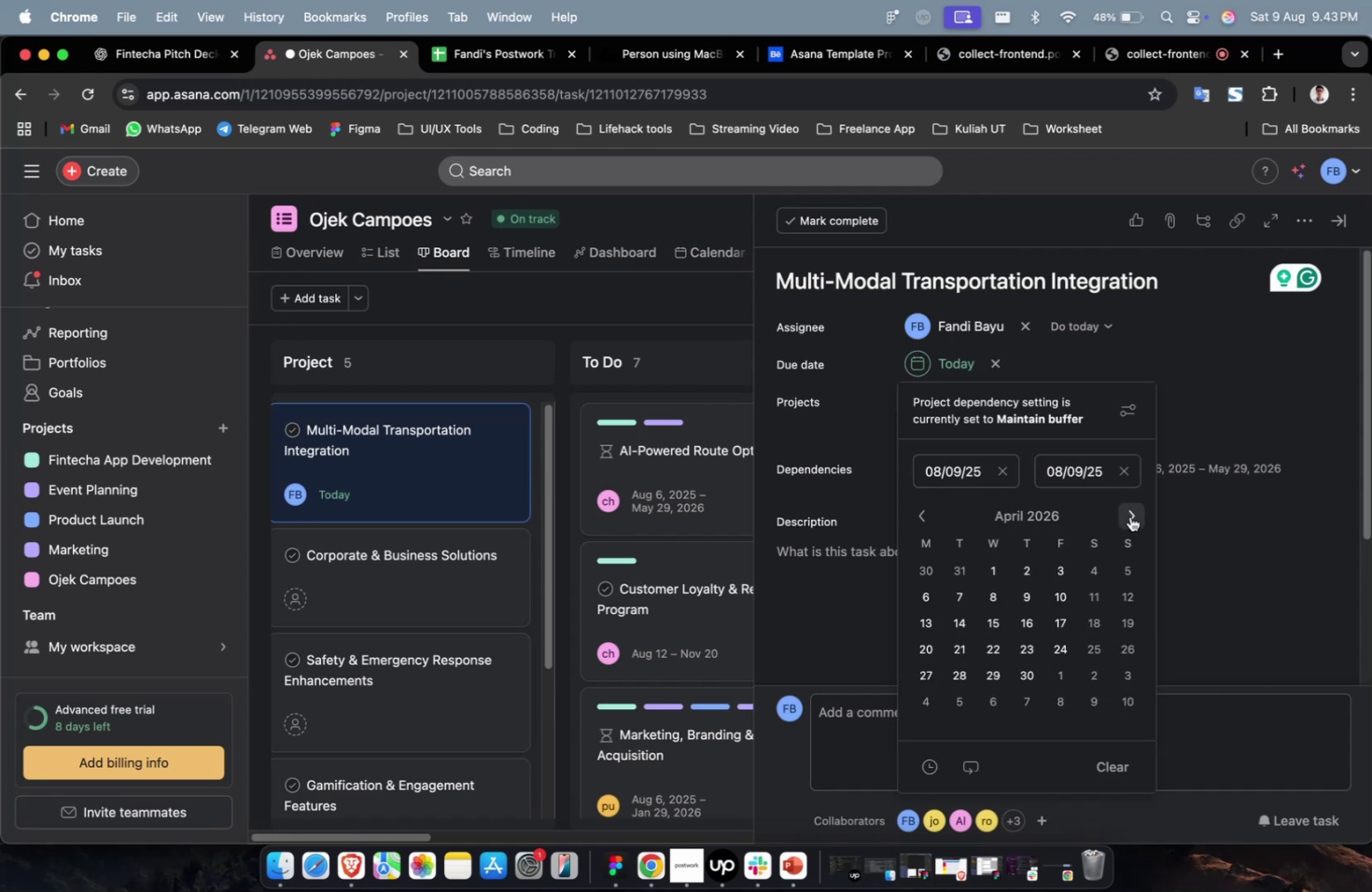 
triple_click([1129, 516])
 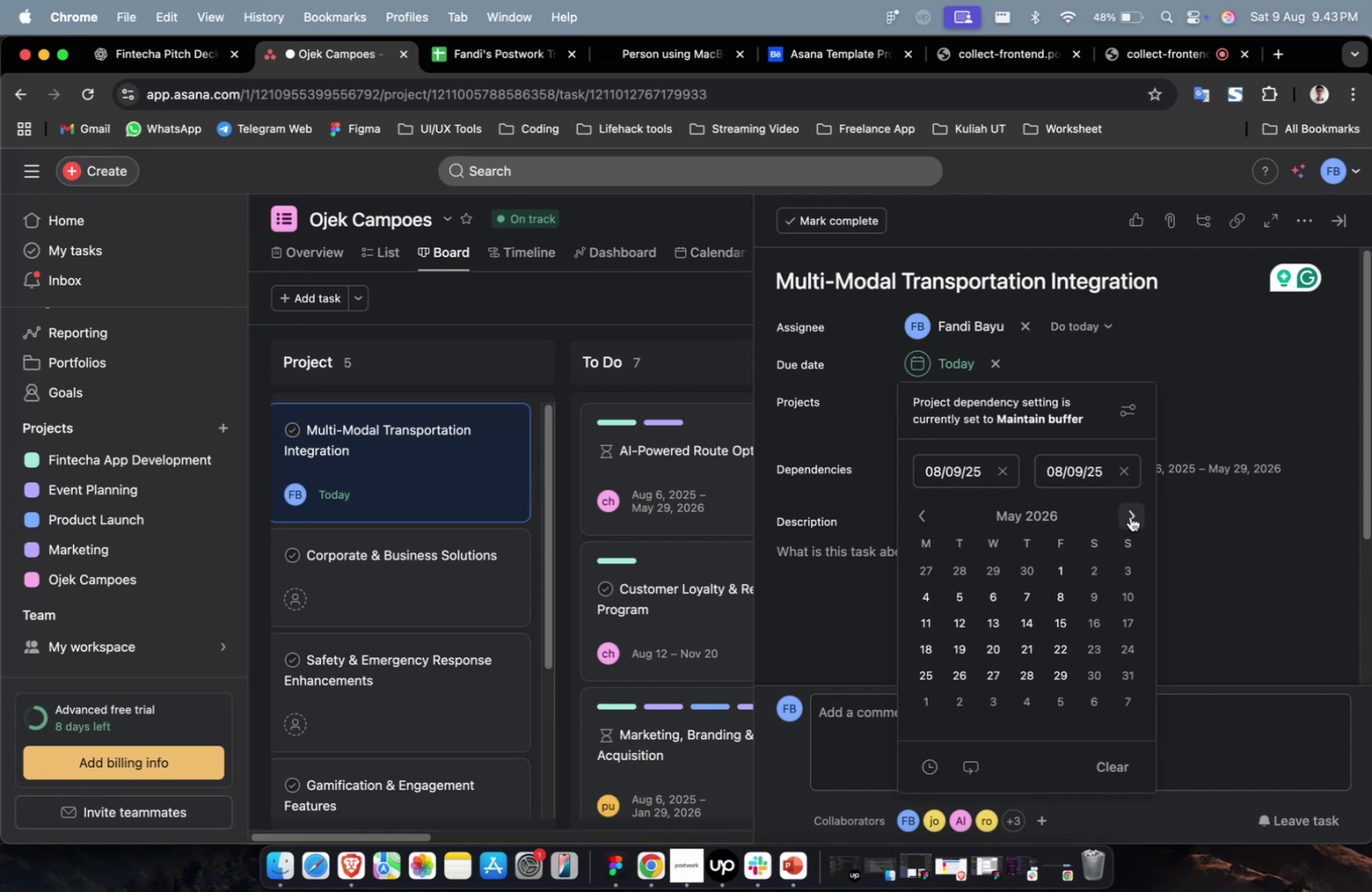 
triple_click([1129, 516])
 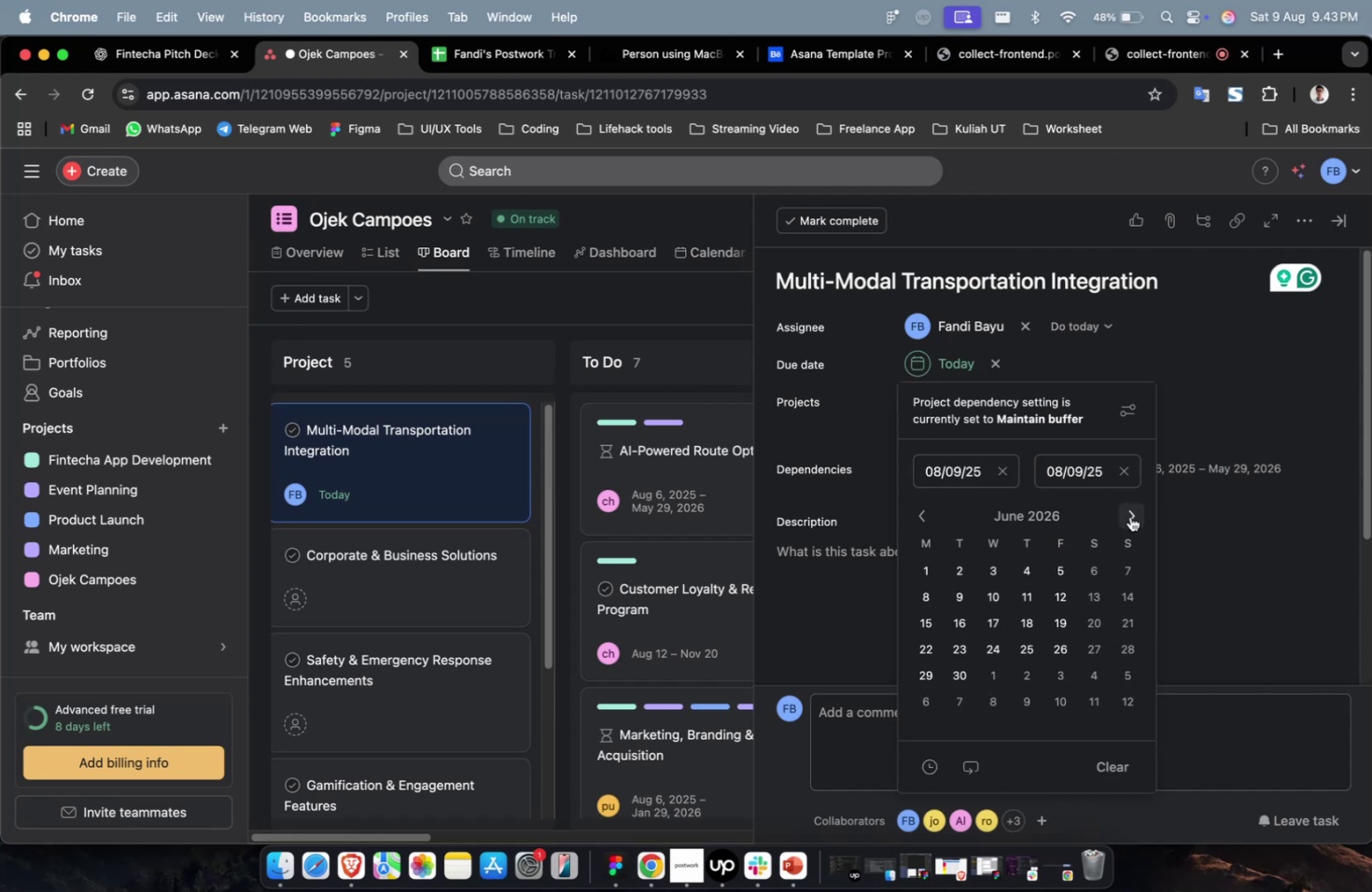 
triple_click([1129, 516])
 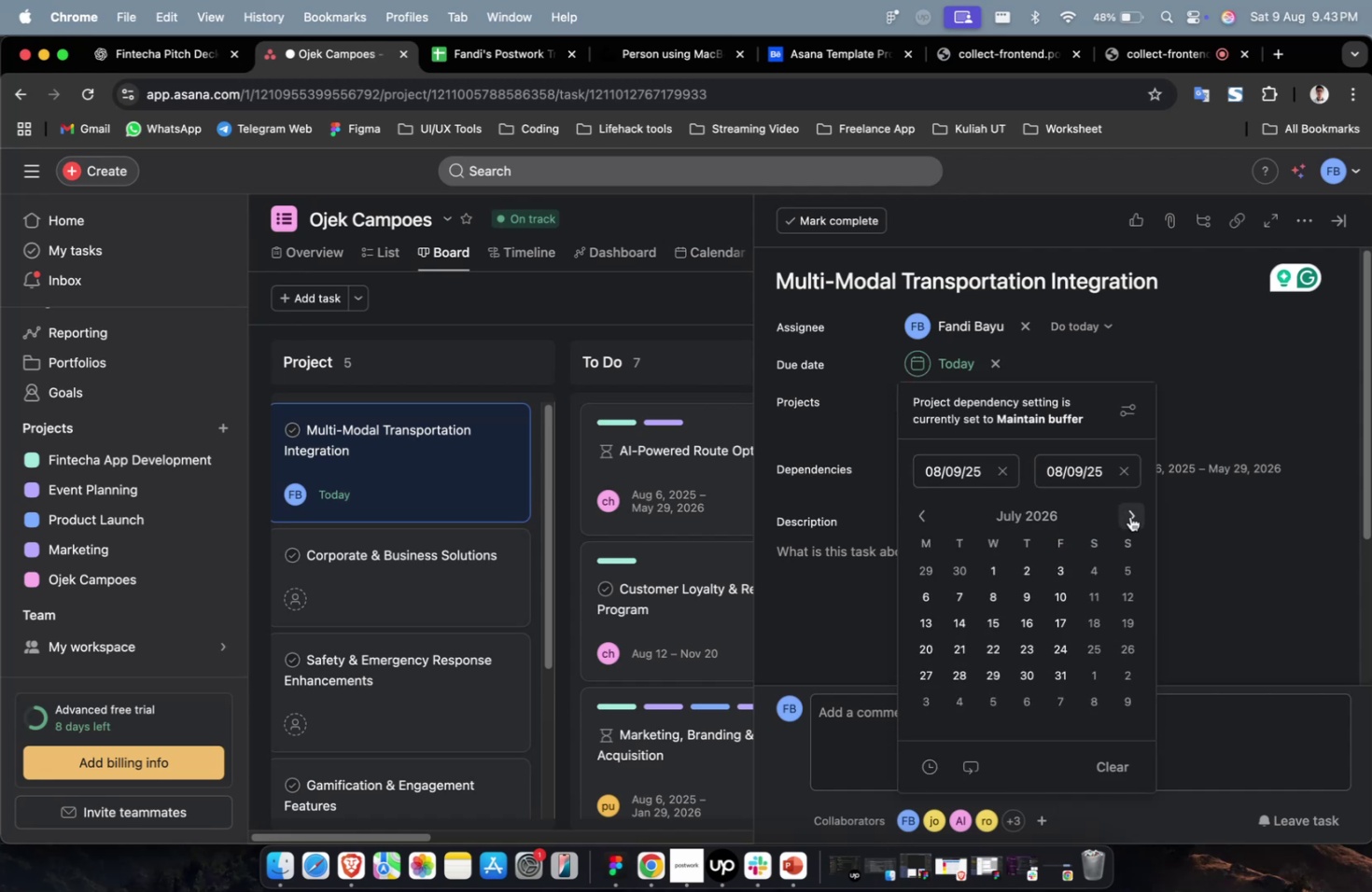 
triple_click([1129, 516])
 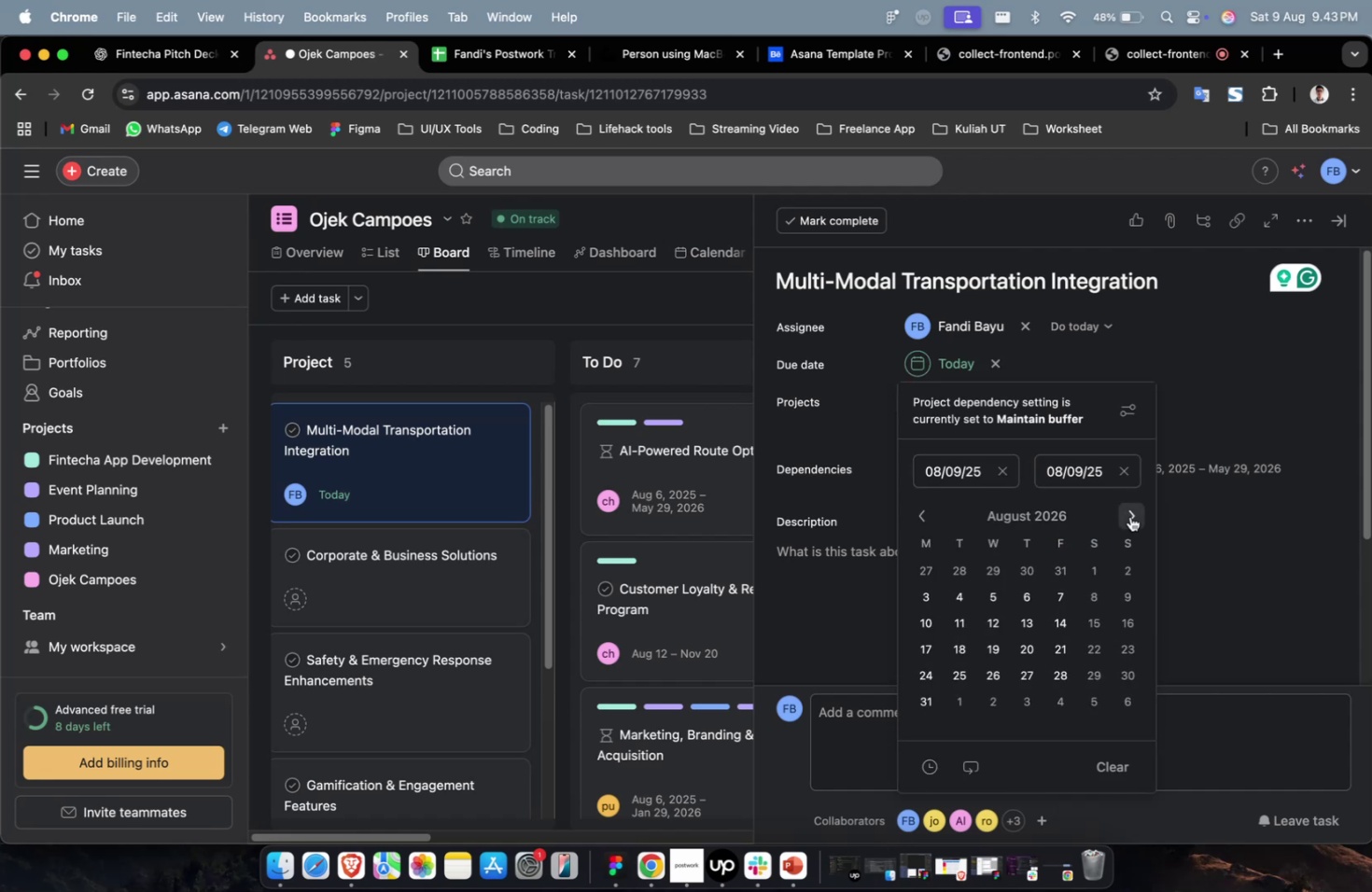 
triple_click([1129, 516])
 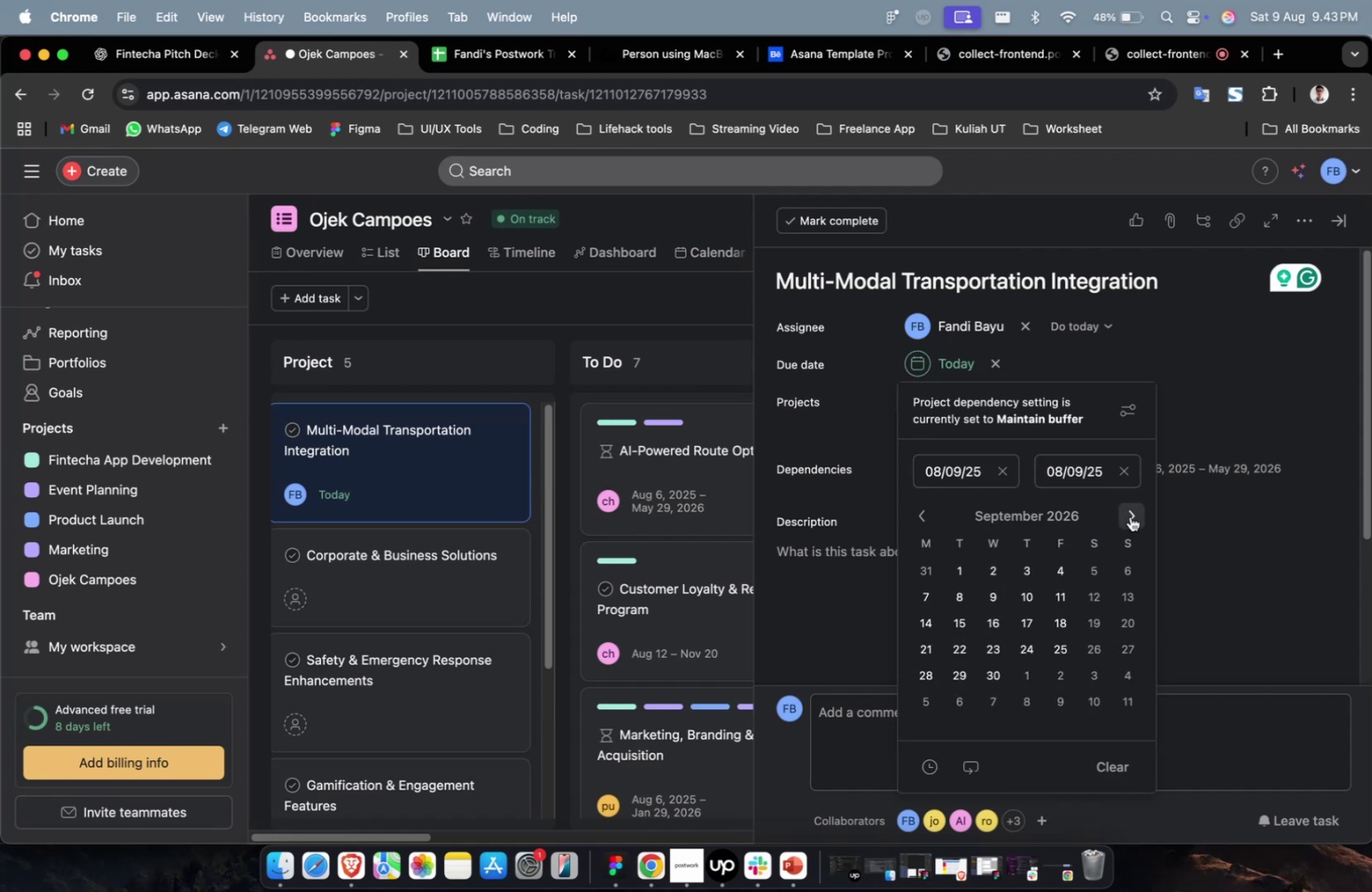 
triple_click([1129, 516])
 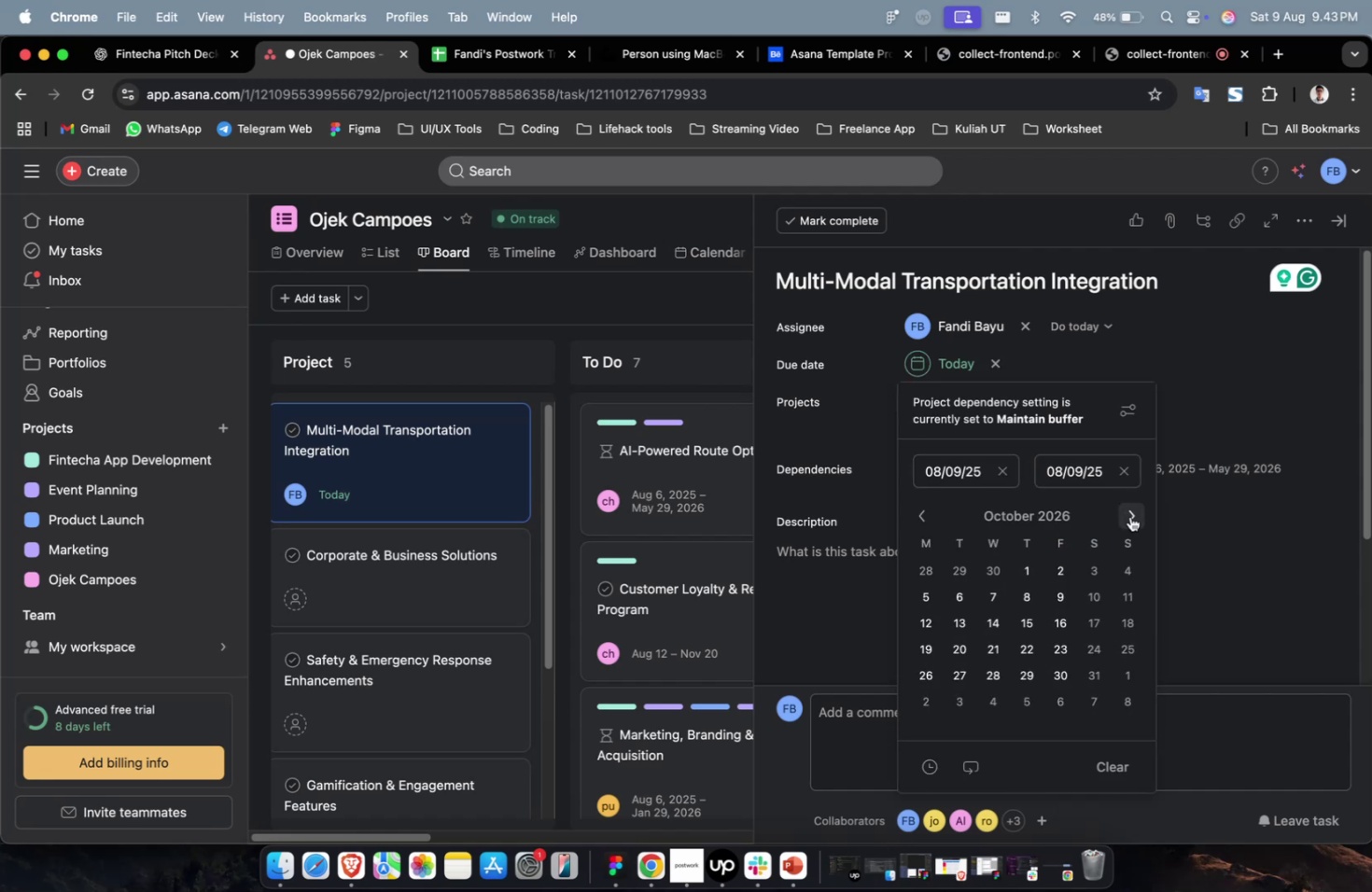 
triple_click([1128, 516])
 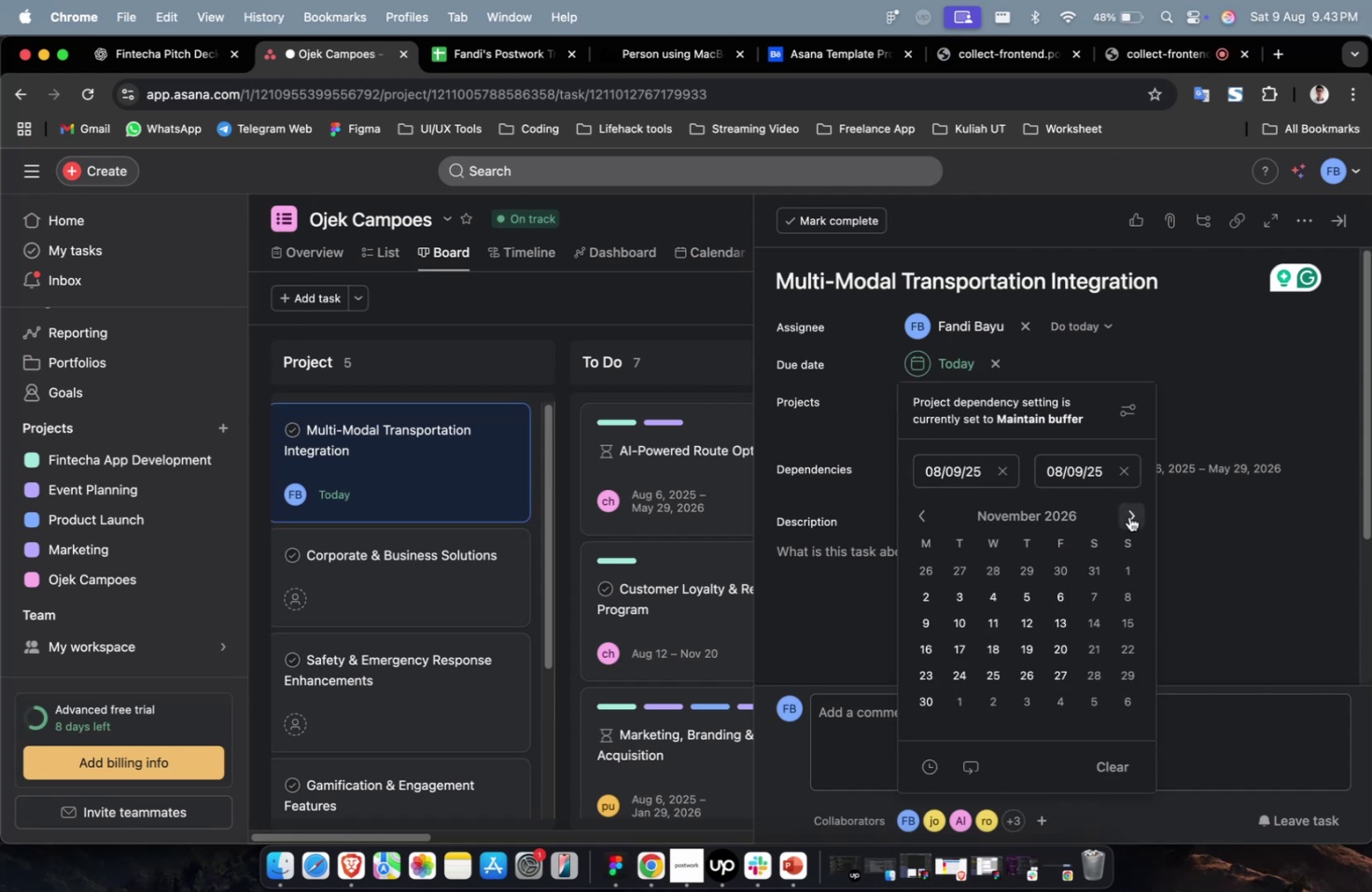 
triple_click([1128, 517])
 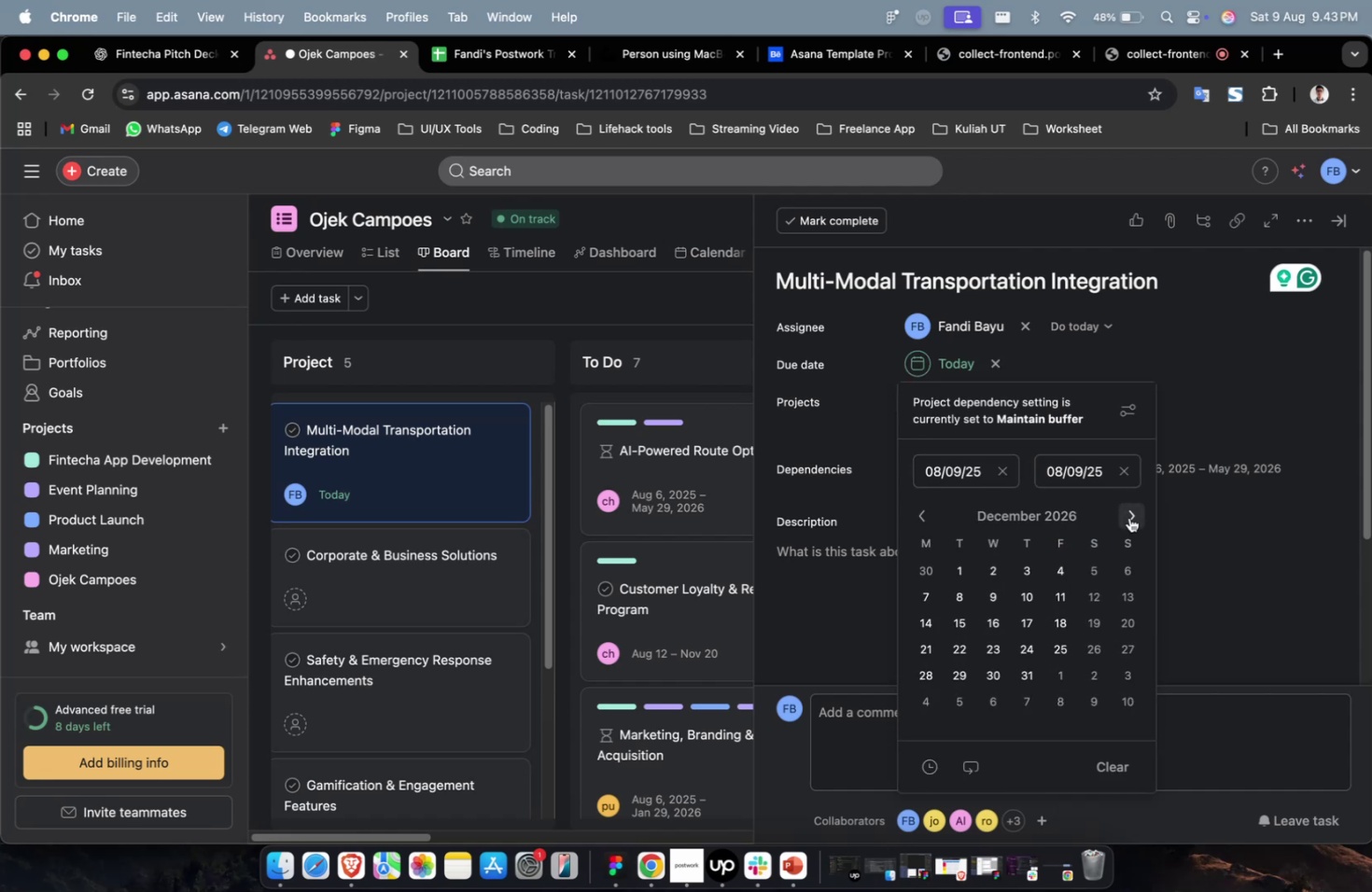 
triple_click([1128, 517])
 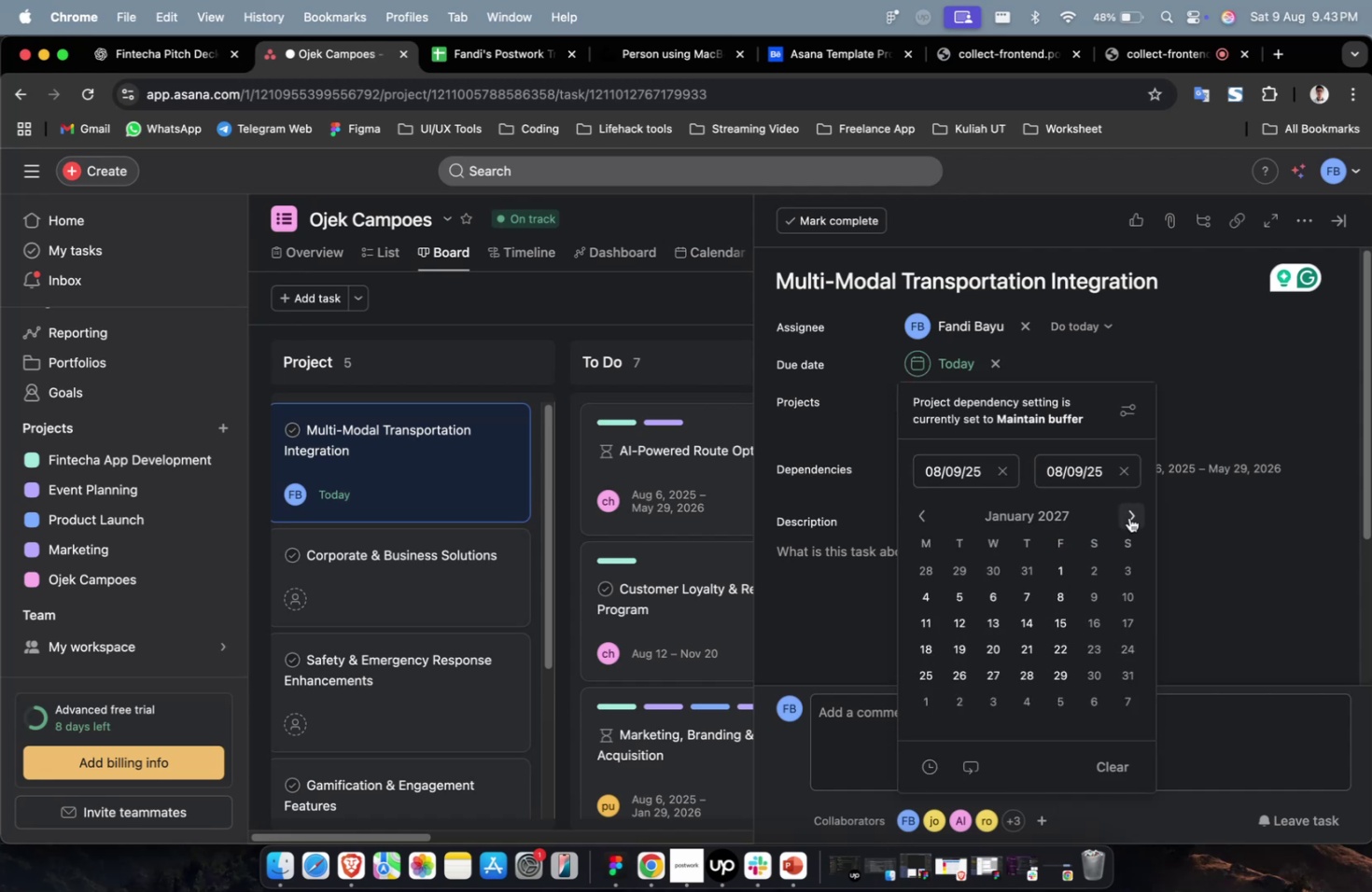 
triple_click([1128, 517])
 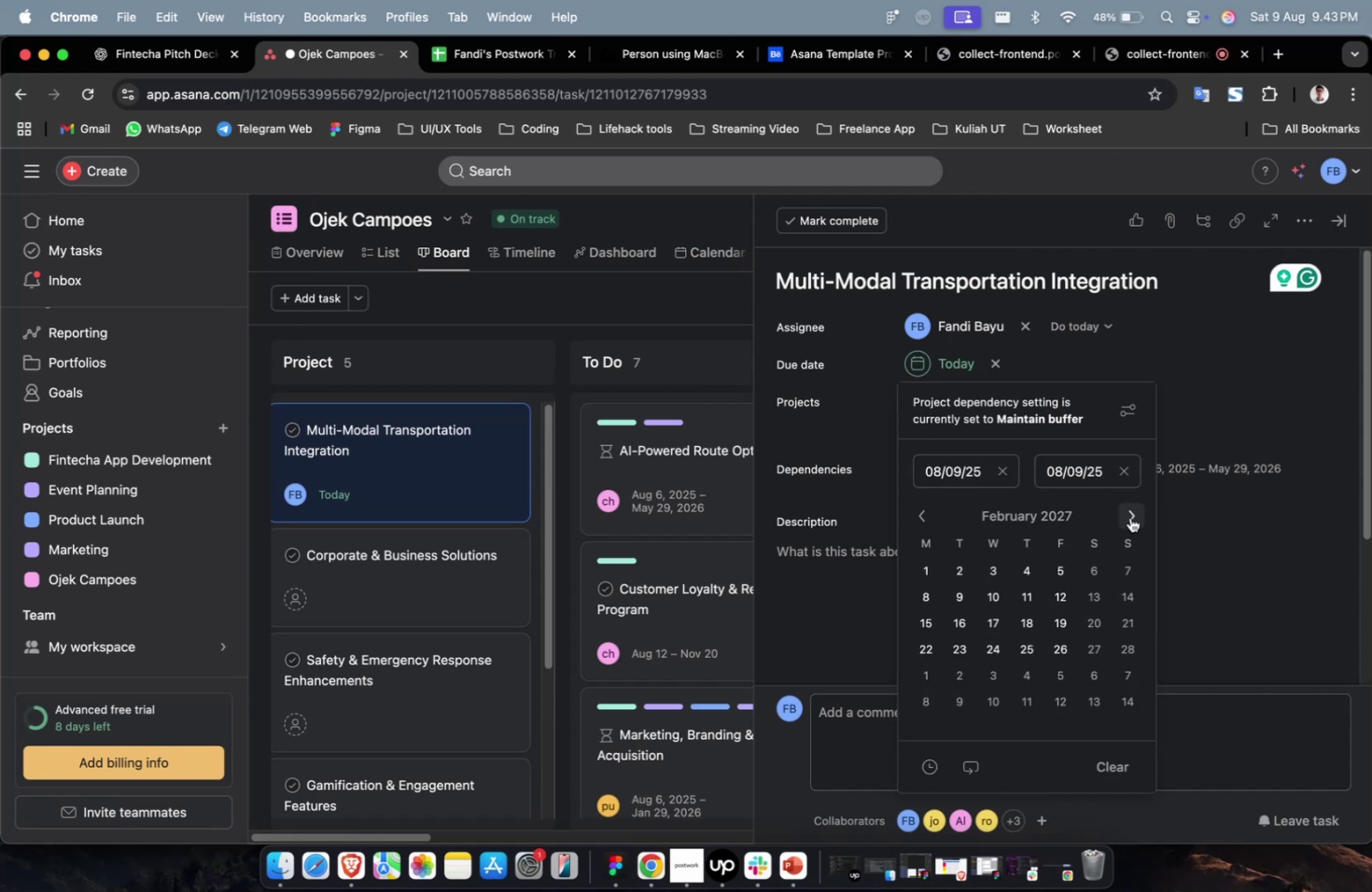 
triple_click([1129, 517])
 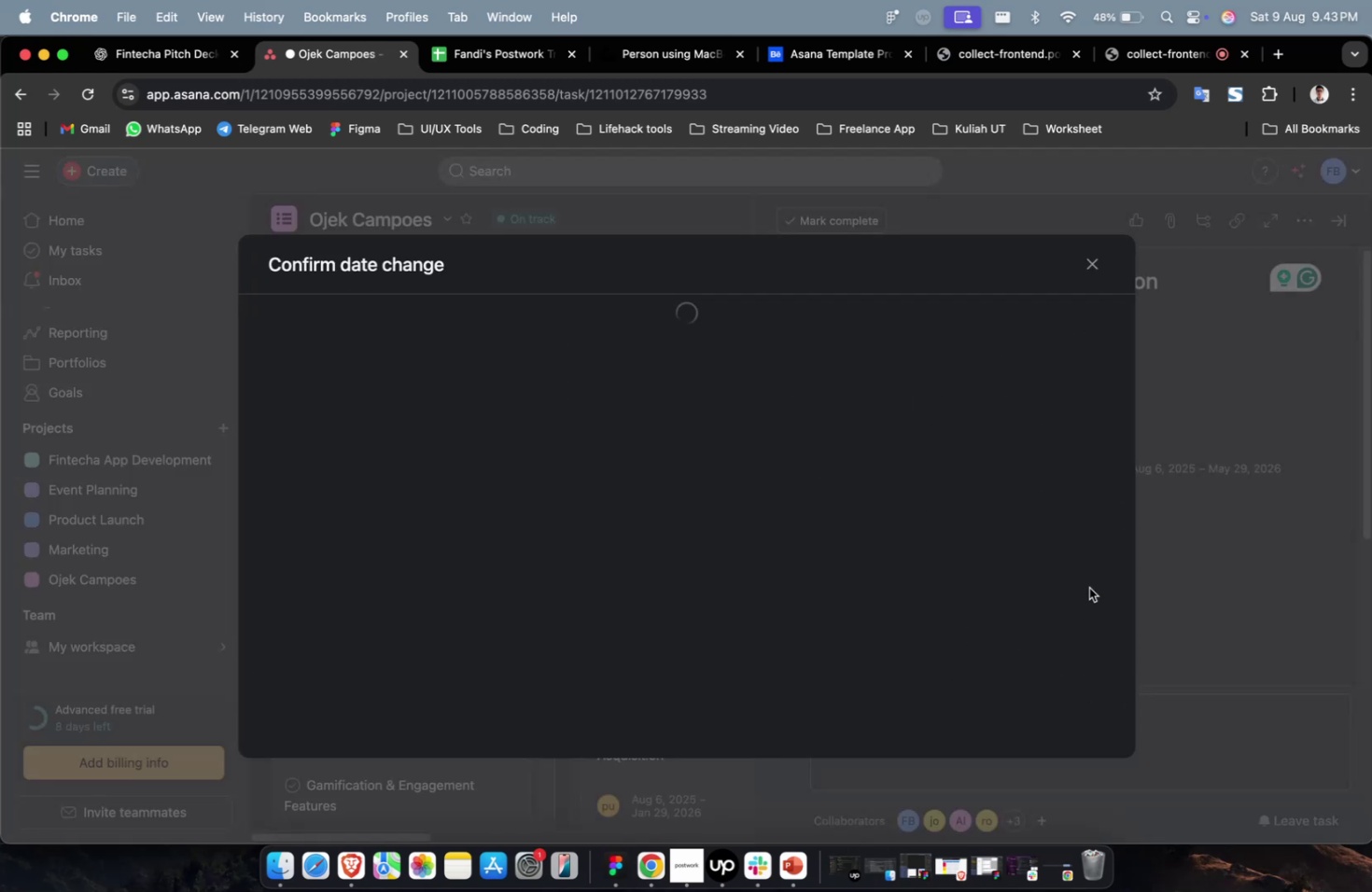 
mouse_move([1065, 529])
 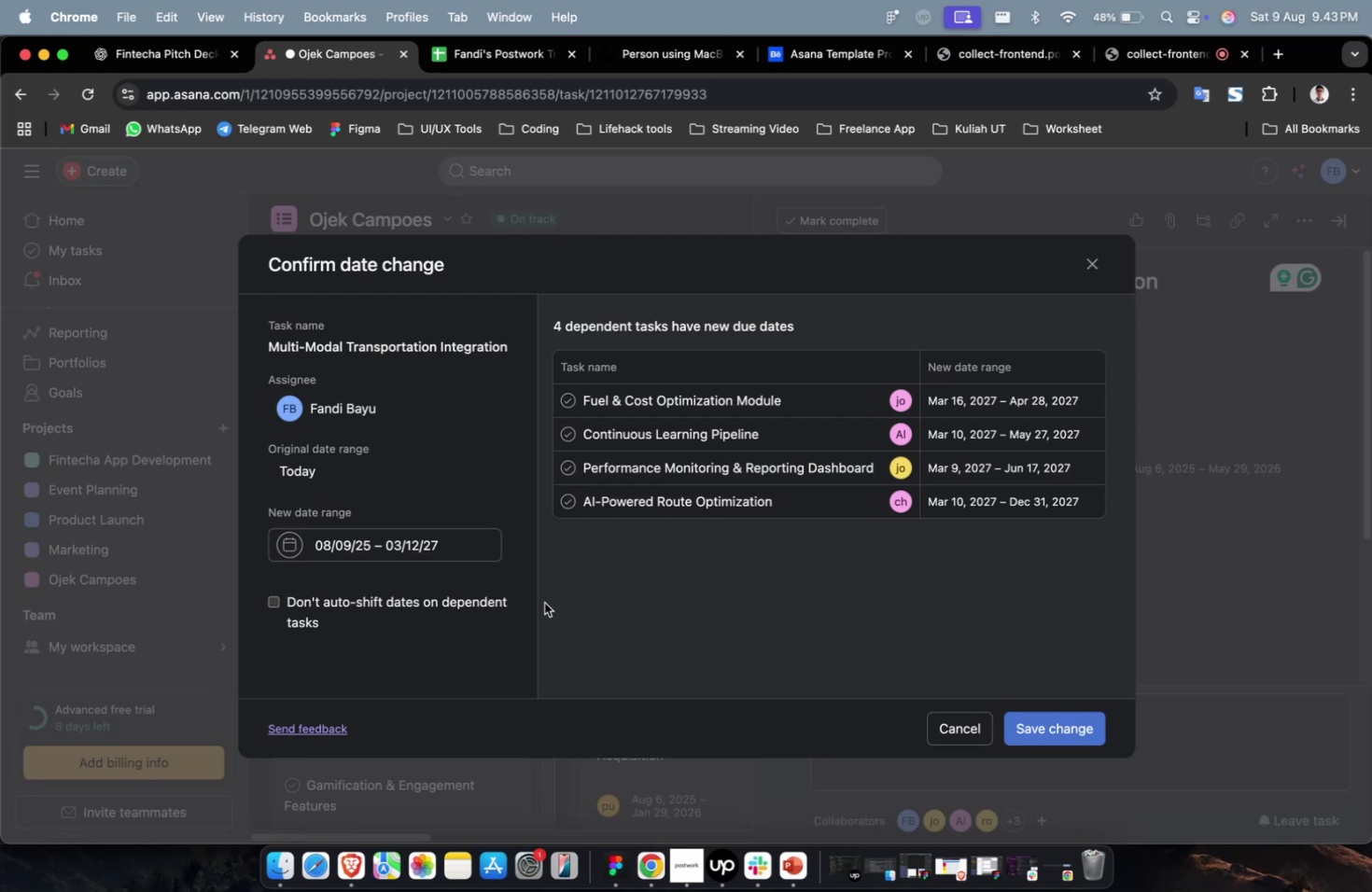 
wait(6.97)
 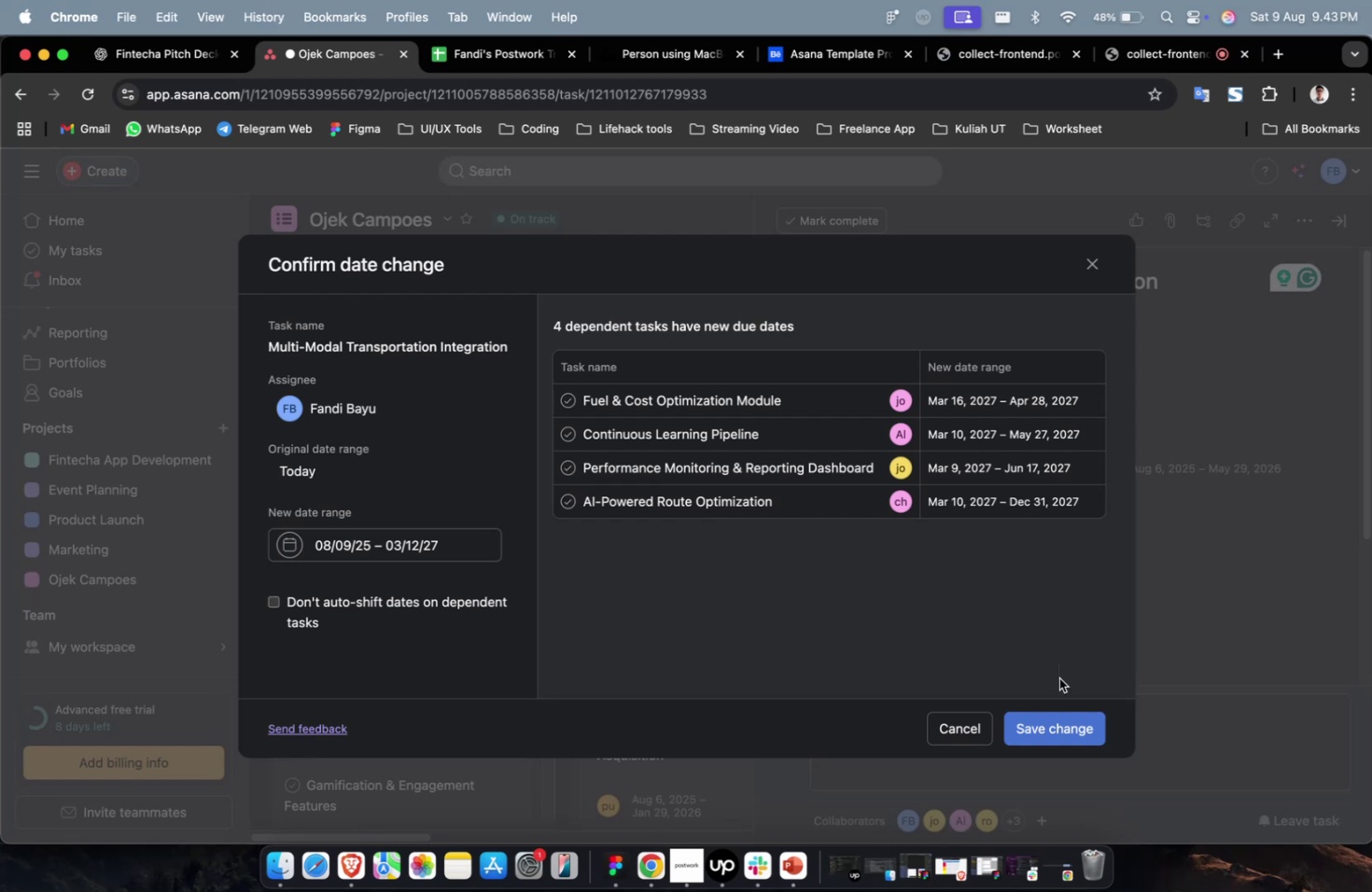 
left_click([448, 600])
 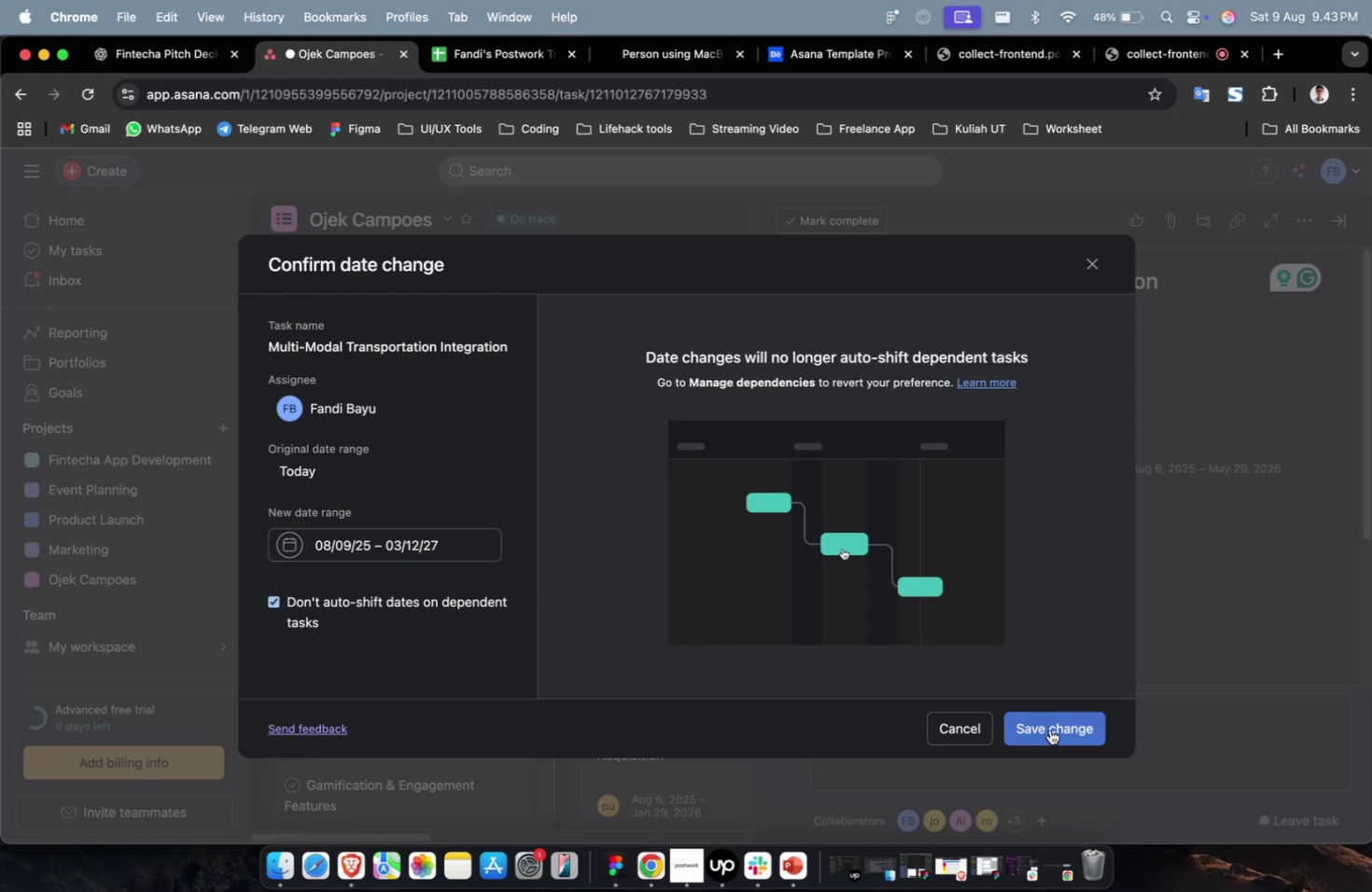 
double_click([1056, 715])
 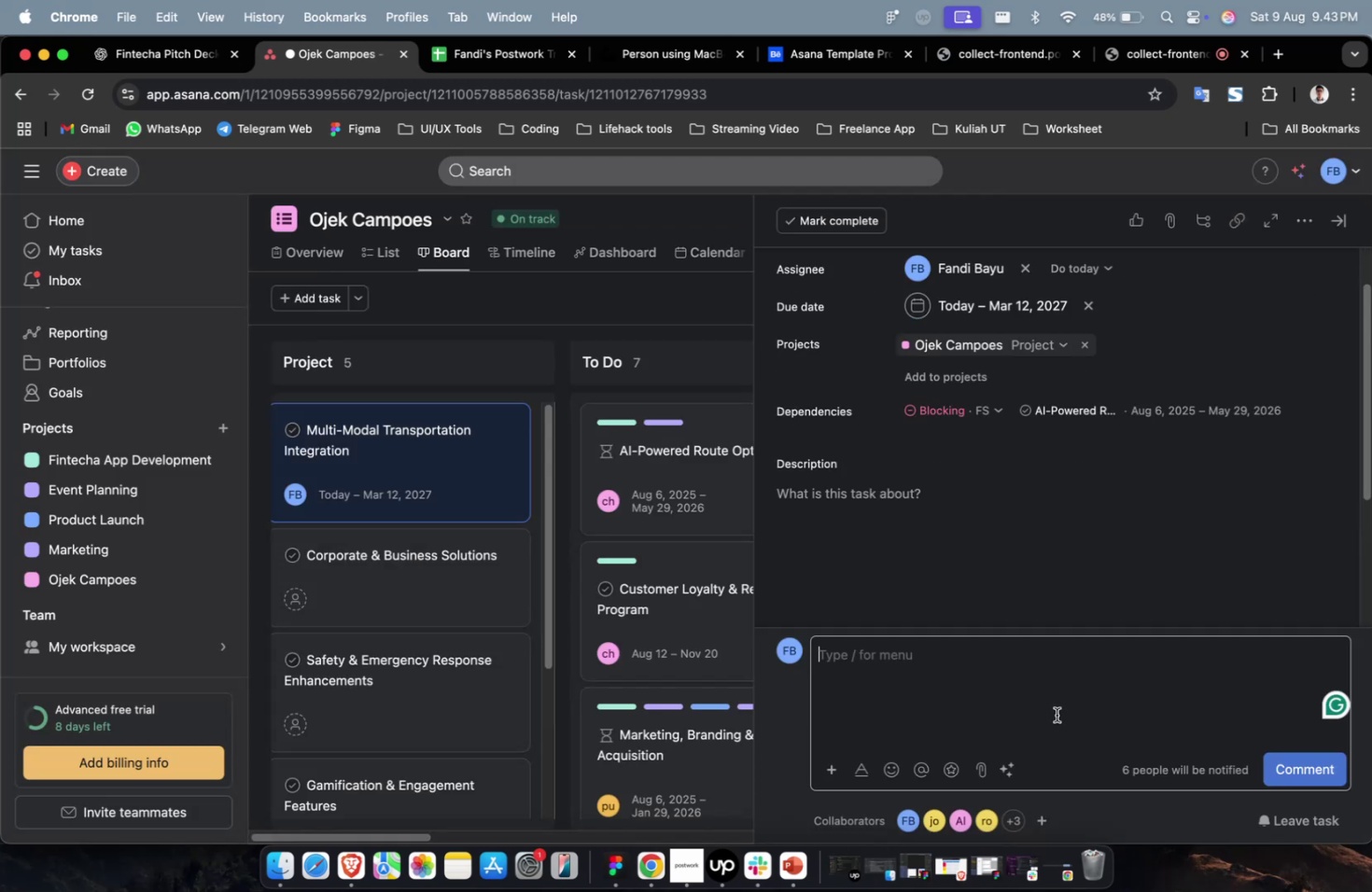 
scroll: coordinate [1019, 668], scroll_direction: up, amount: 2.0
 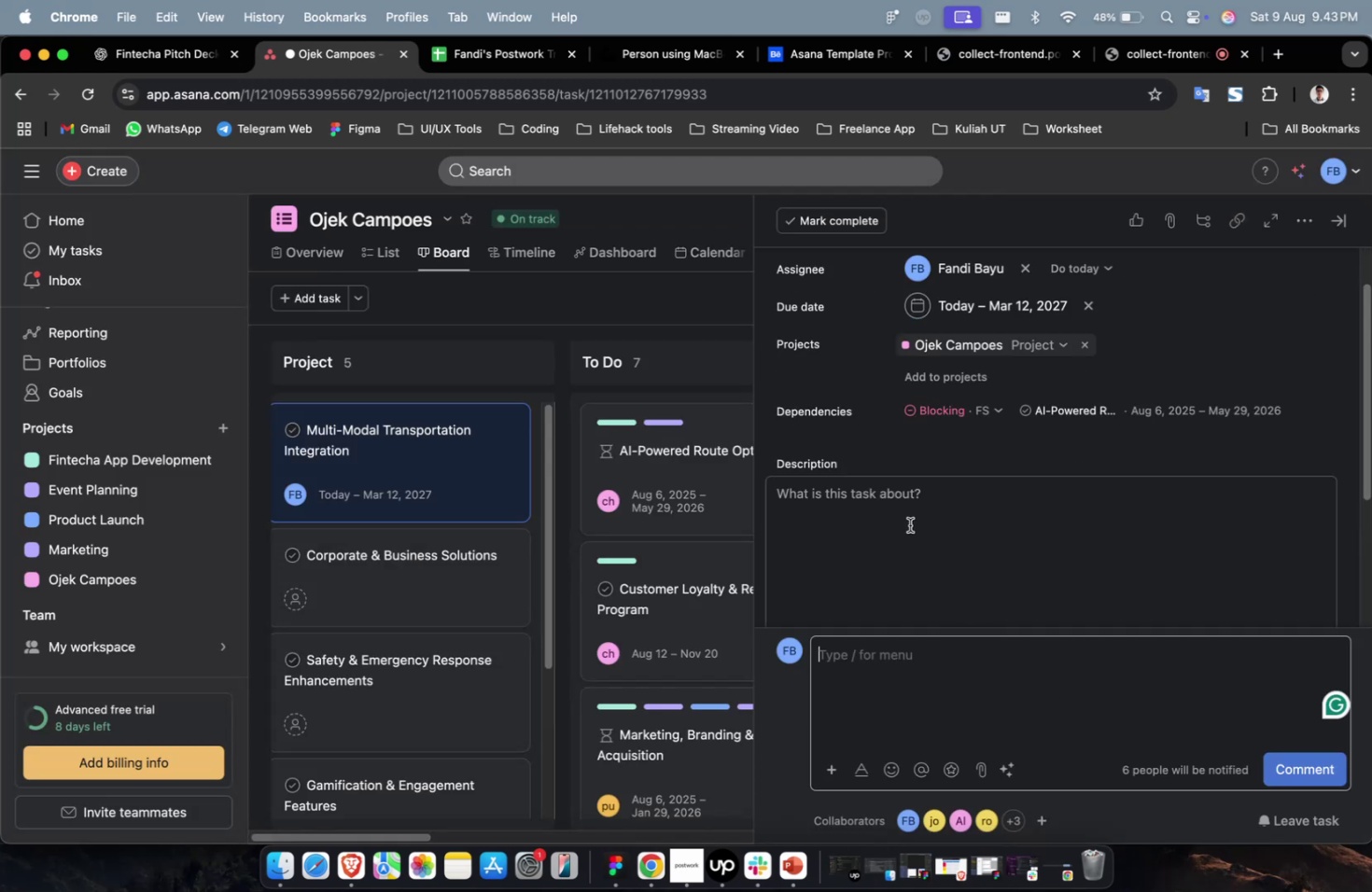 
left_click([909, 524])
 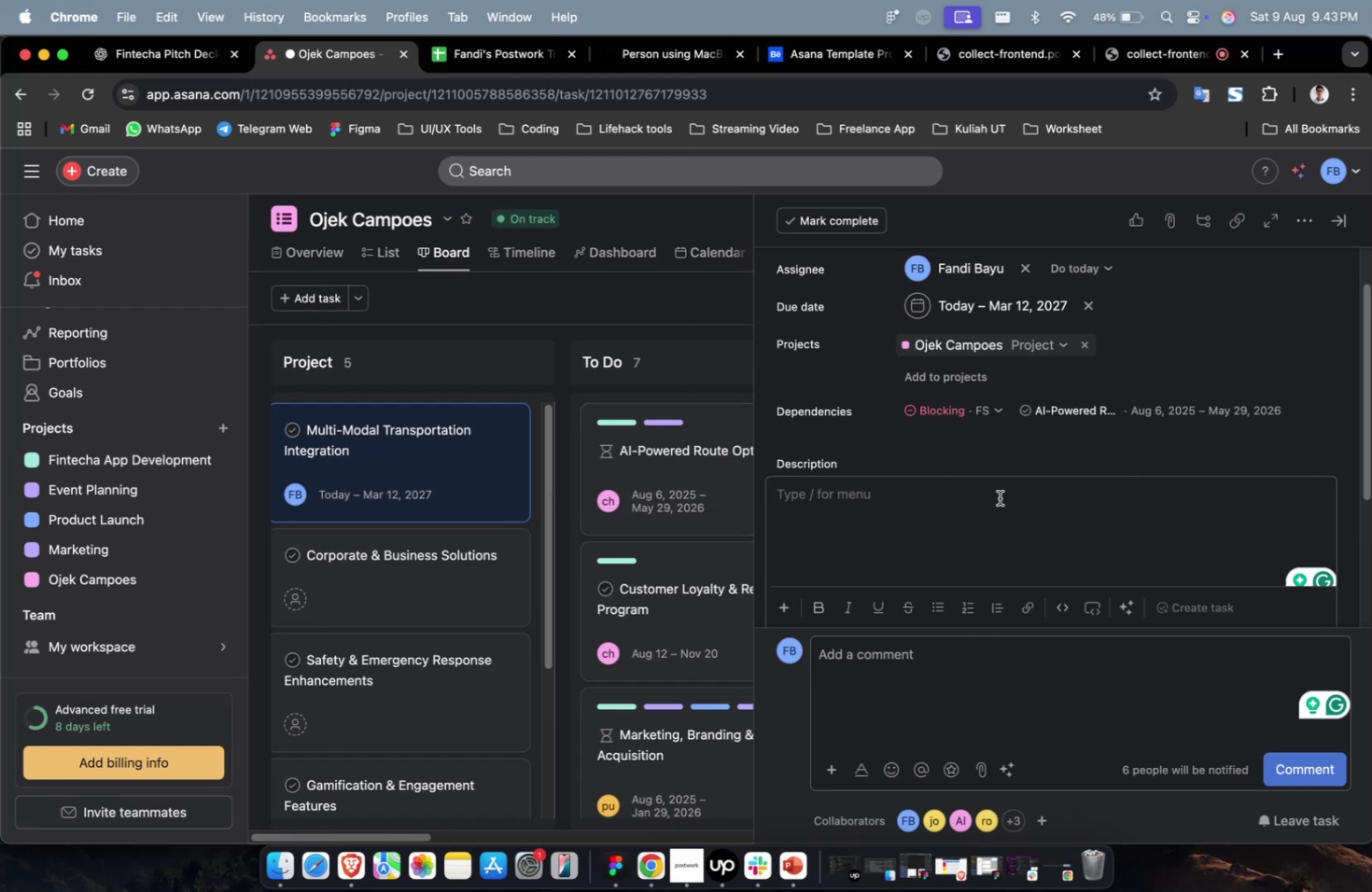 
left_click([958, 384])
 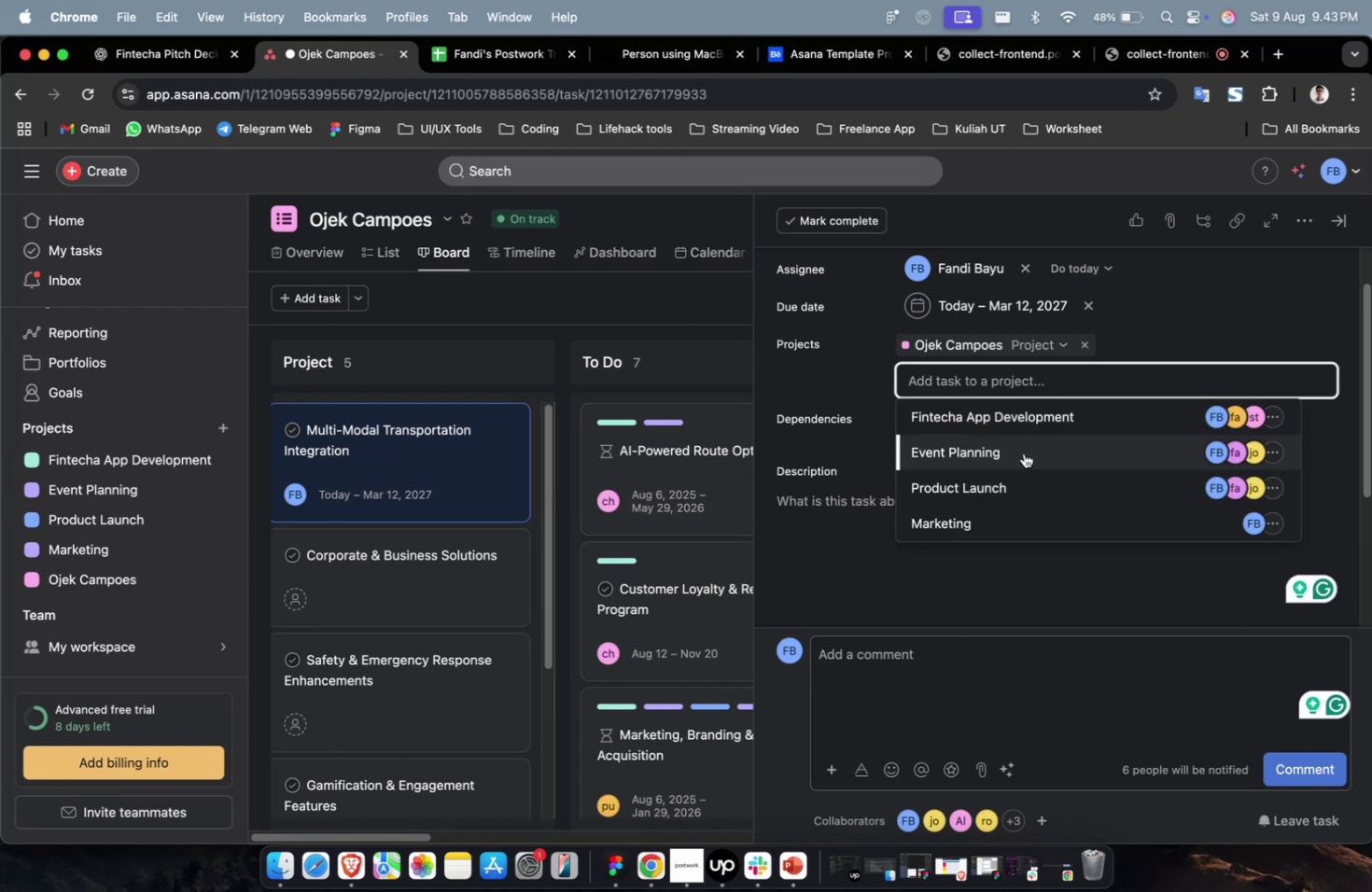 
left_click([1027, 420])
 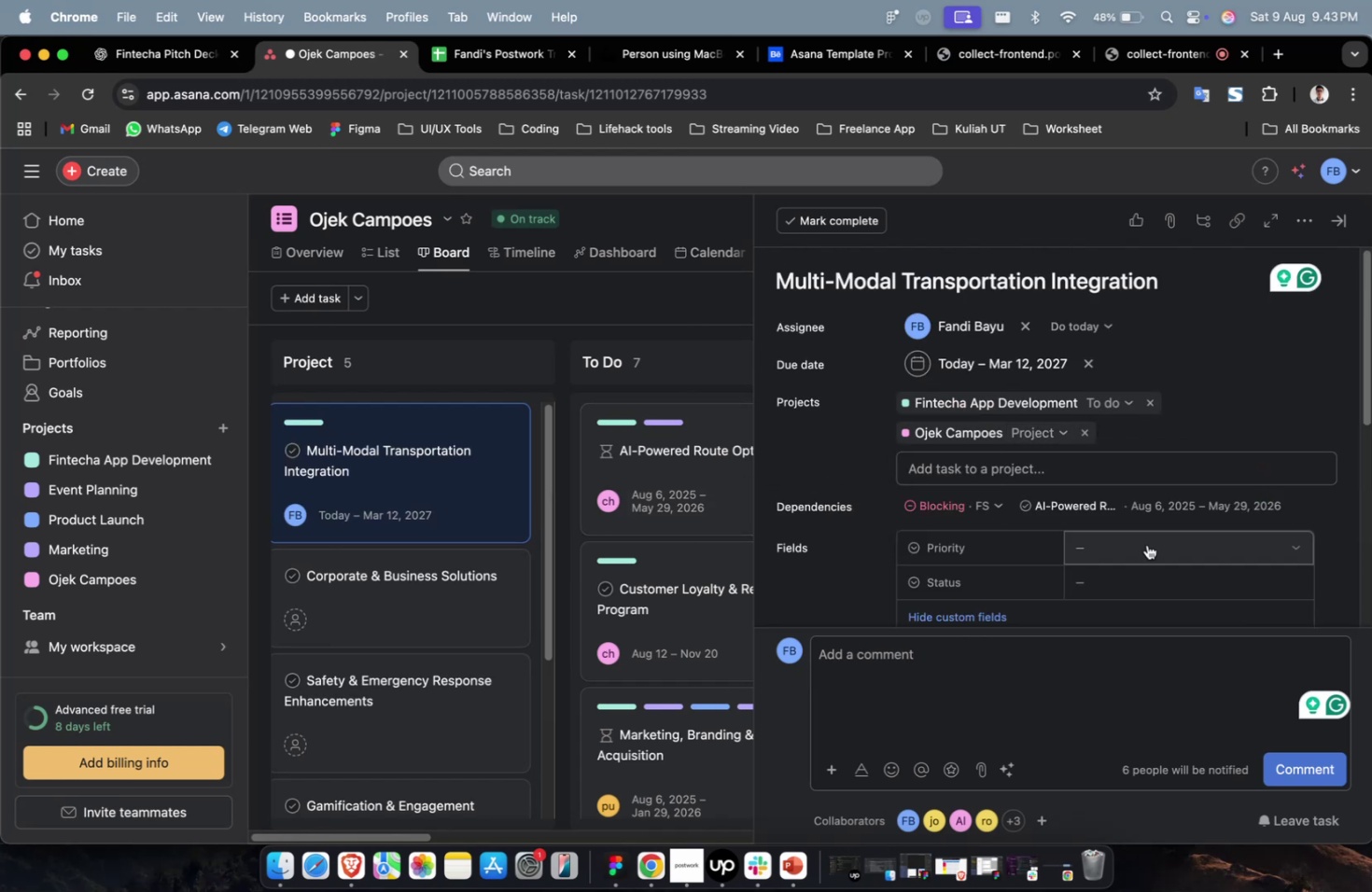 
left_click([1146, 544])
 